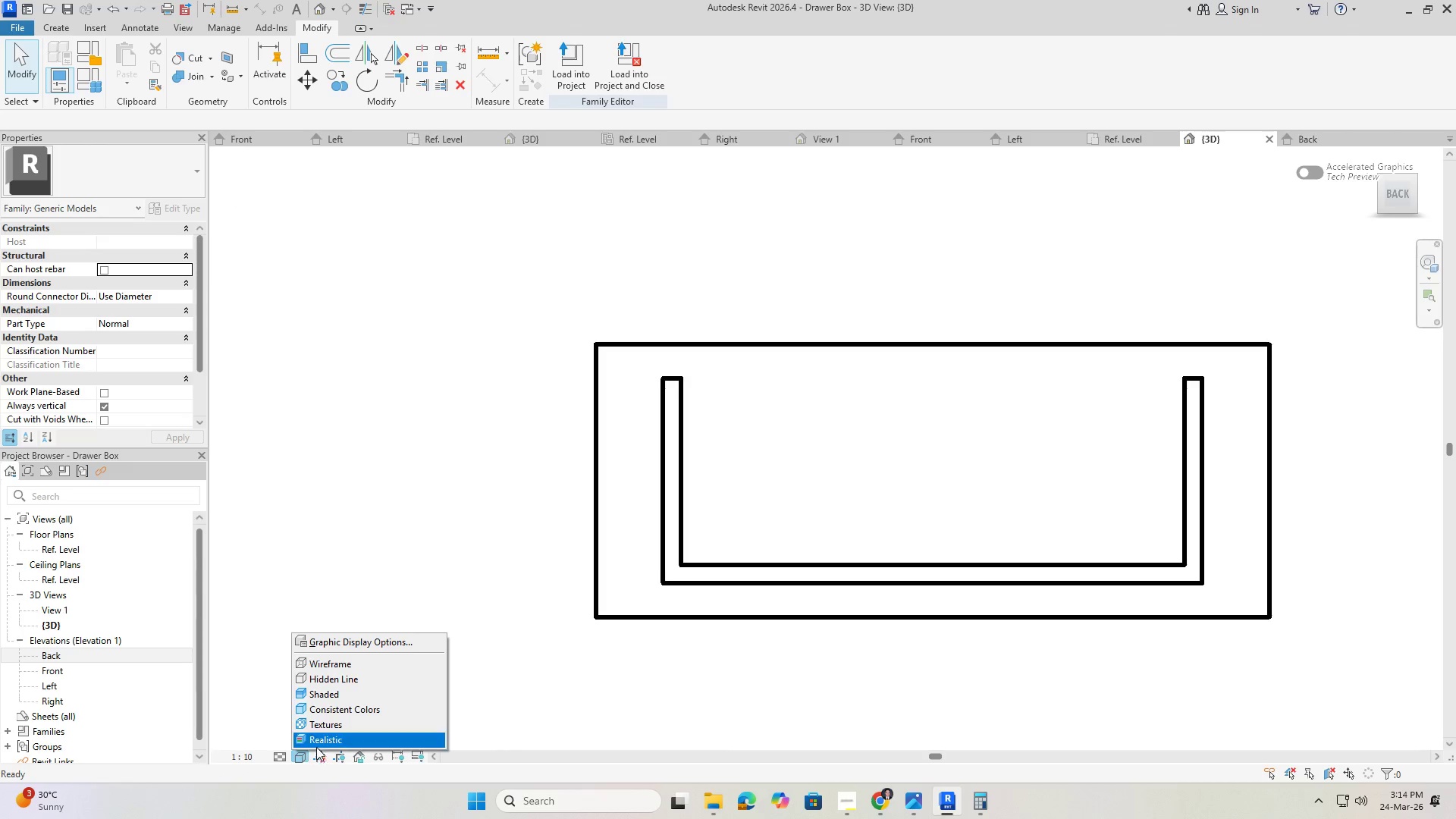 
left_click([319, 743])
 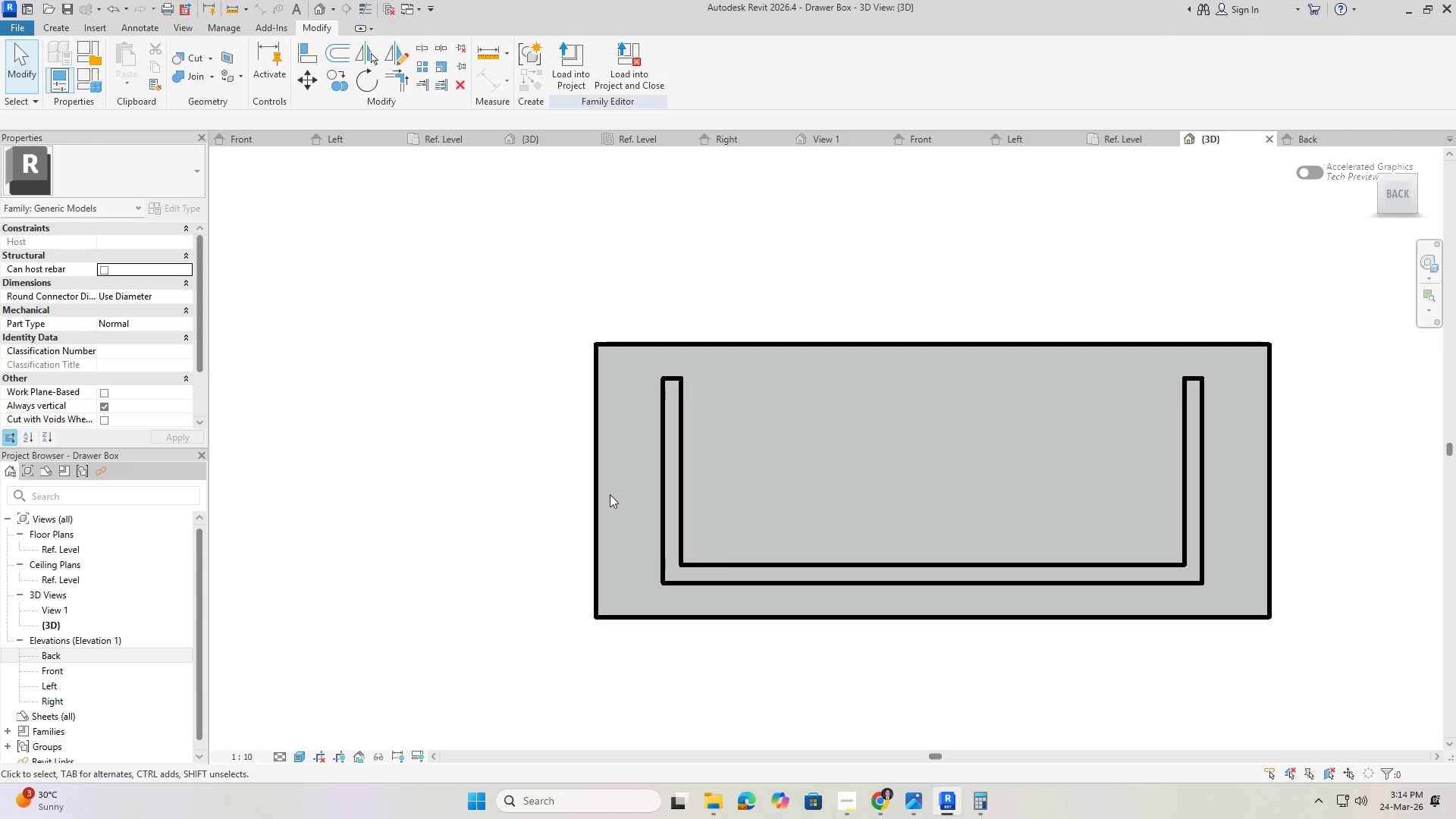 
left_click_drag(start_coordinate=[436, 257], to_coordinate=[1326, 673])
 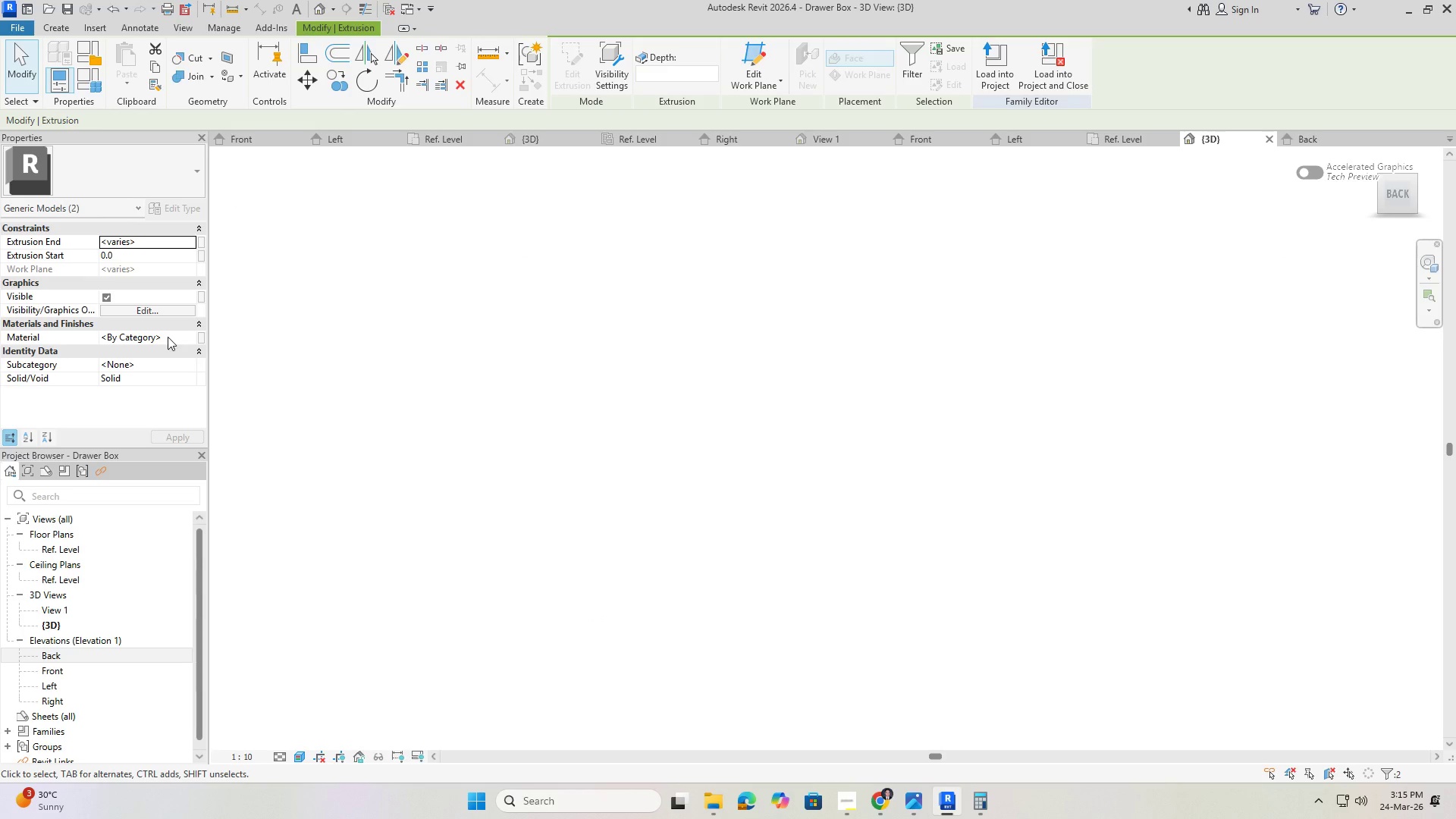 
left_click([168, 337])
 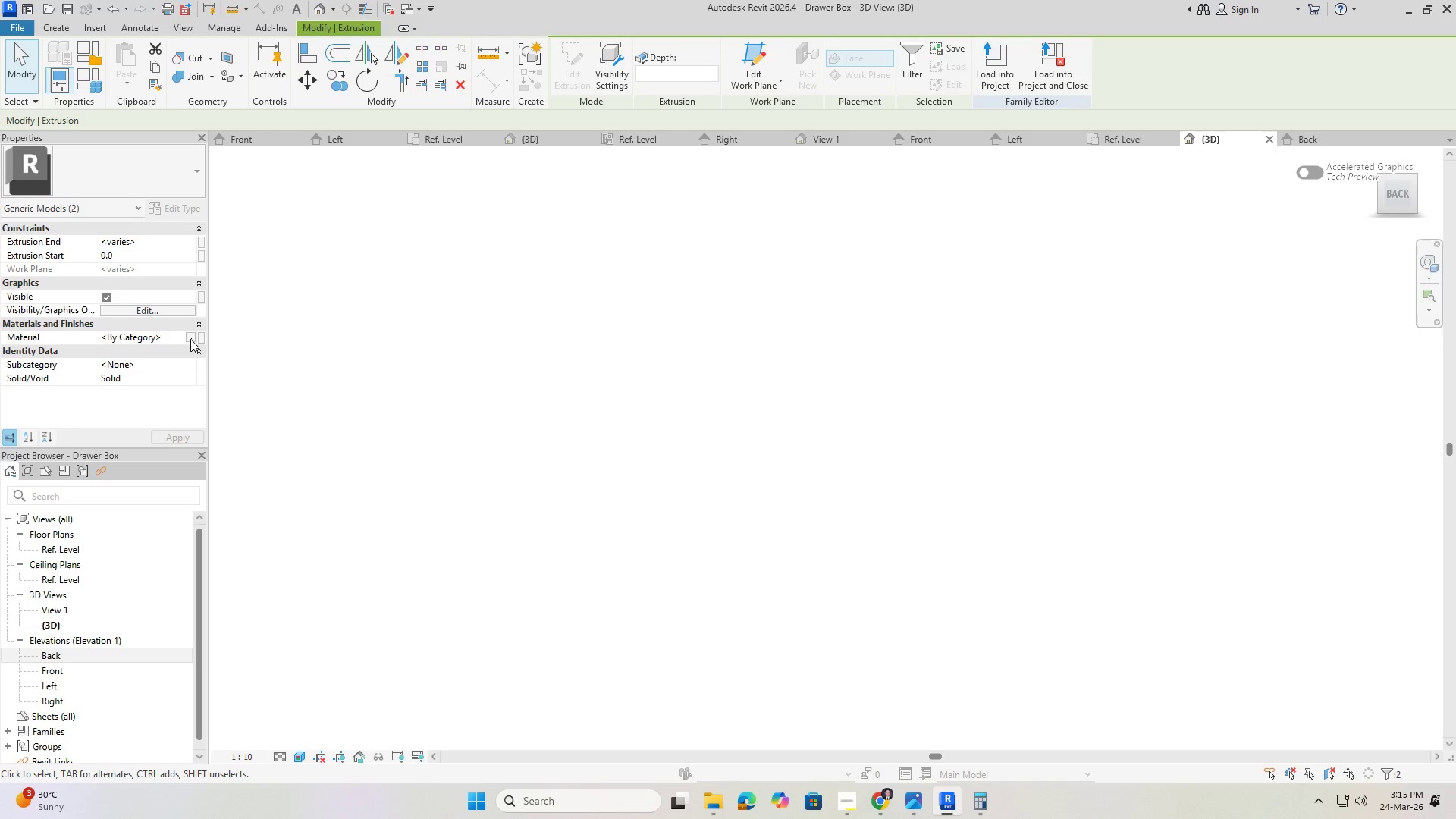 
left_click([192, 339])
 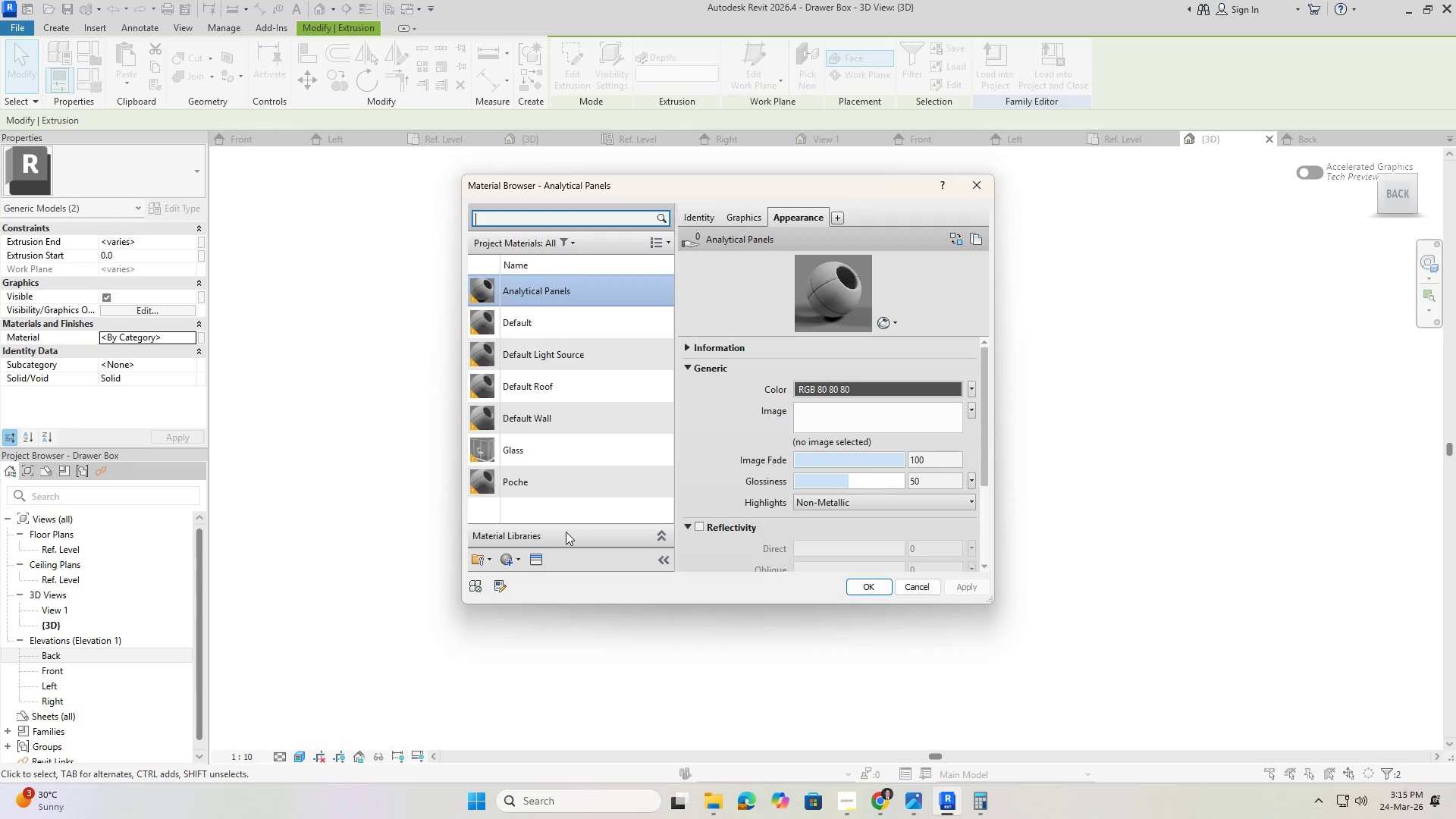 
wait(5.08)
 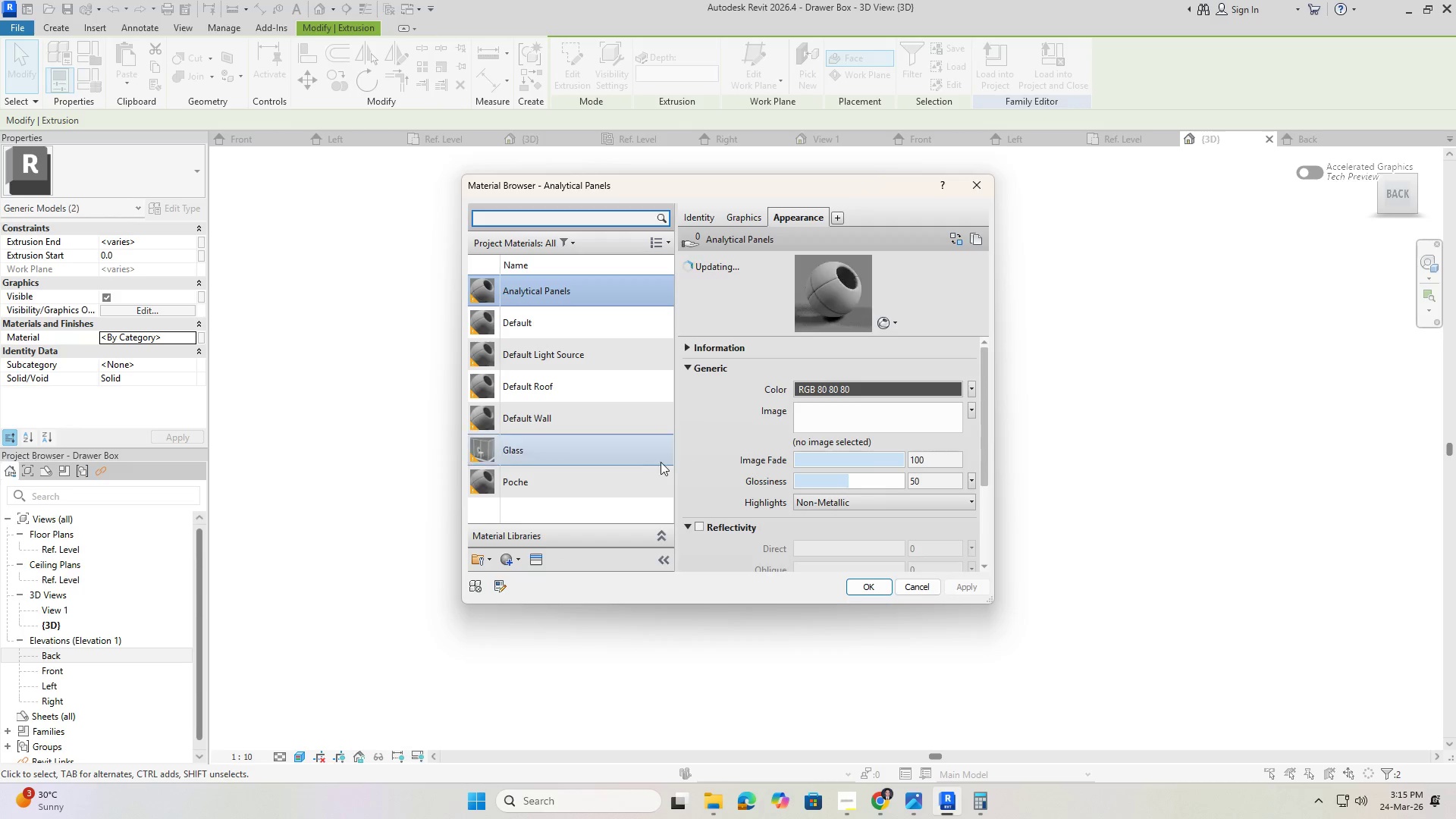 
left_click([979, 186])
 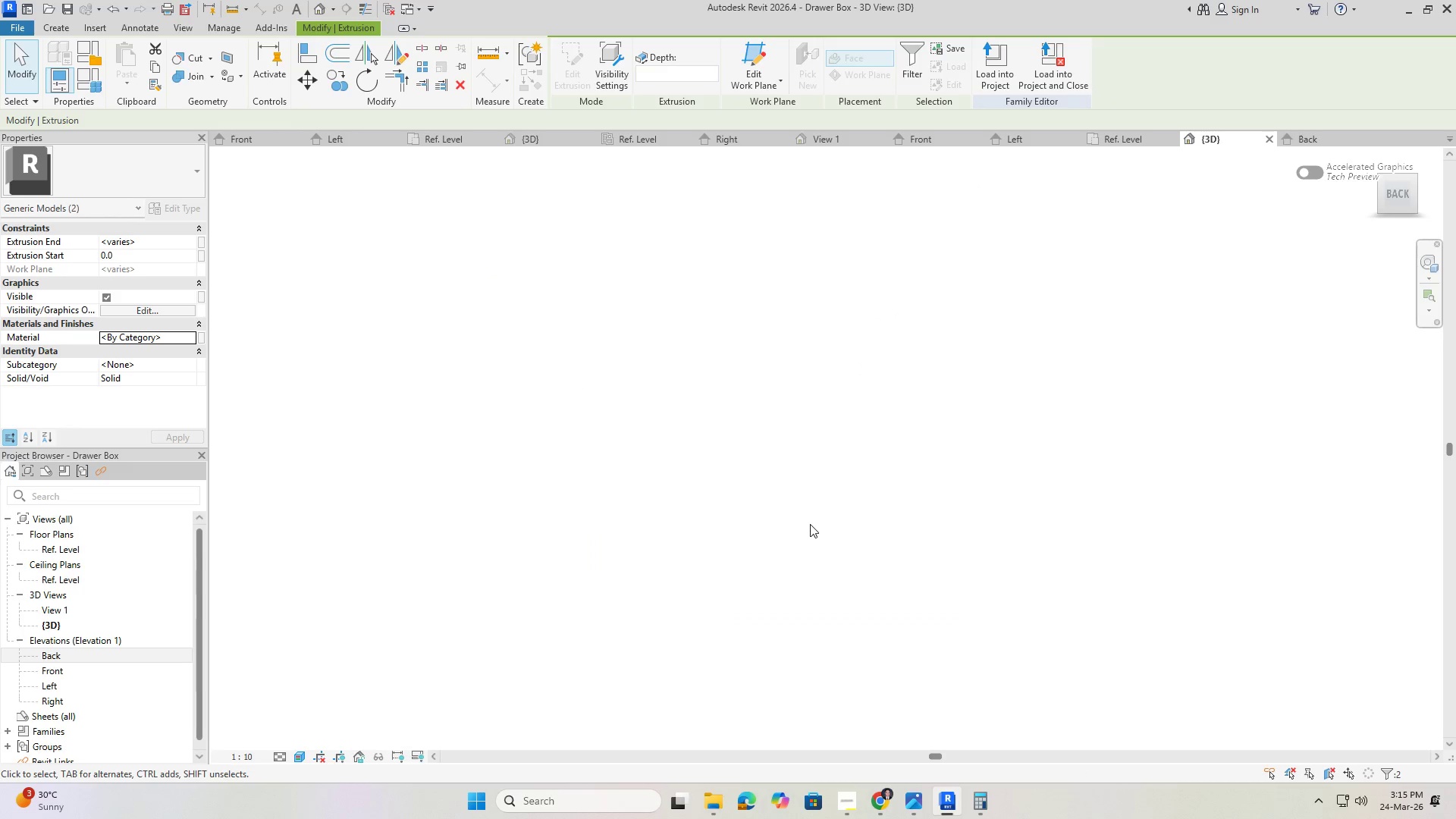 
key(Escape)
 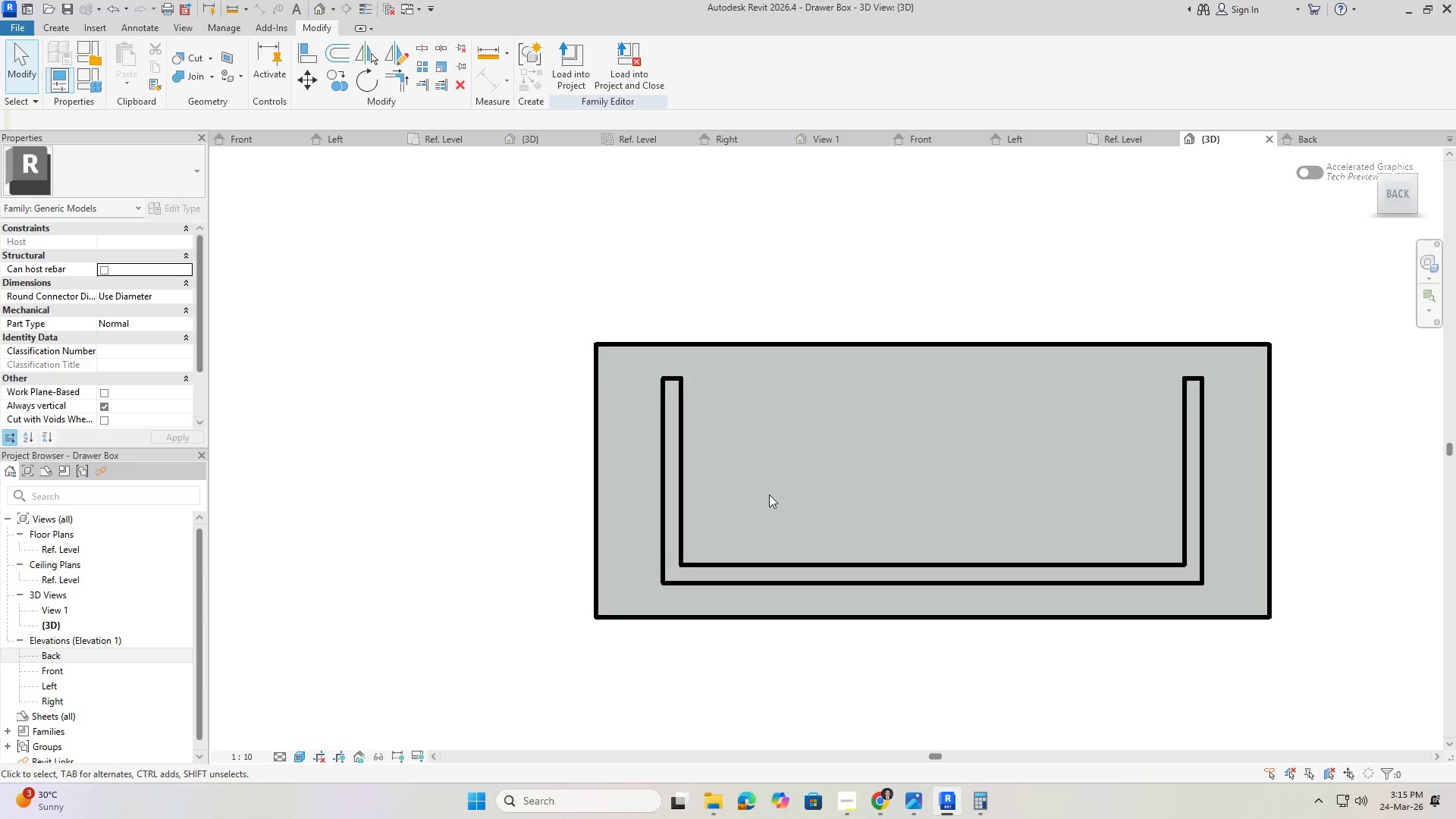 
key(Escape)
 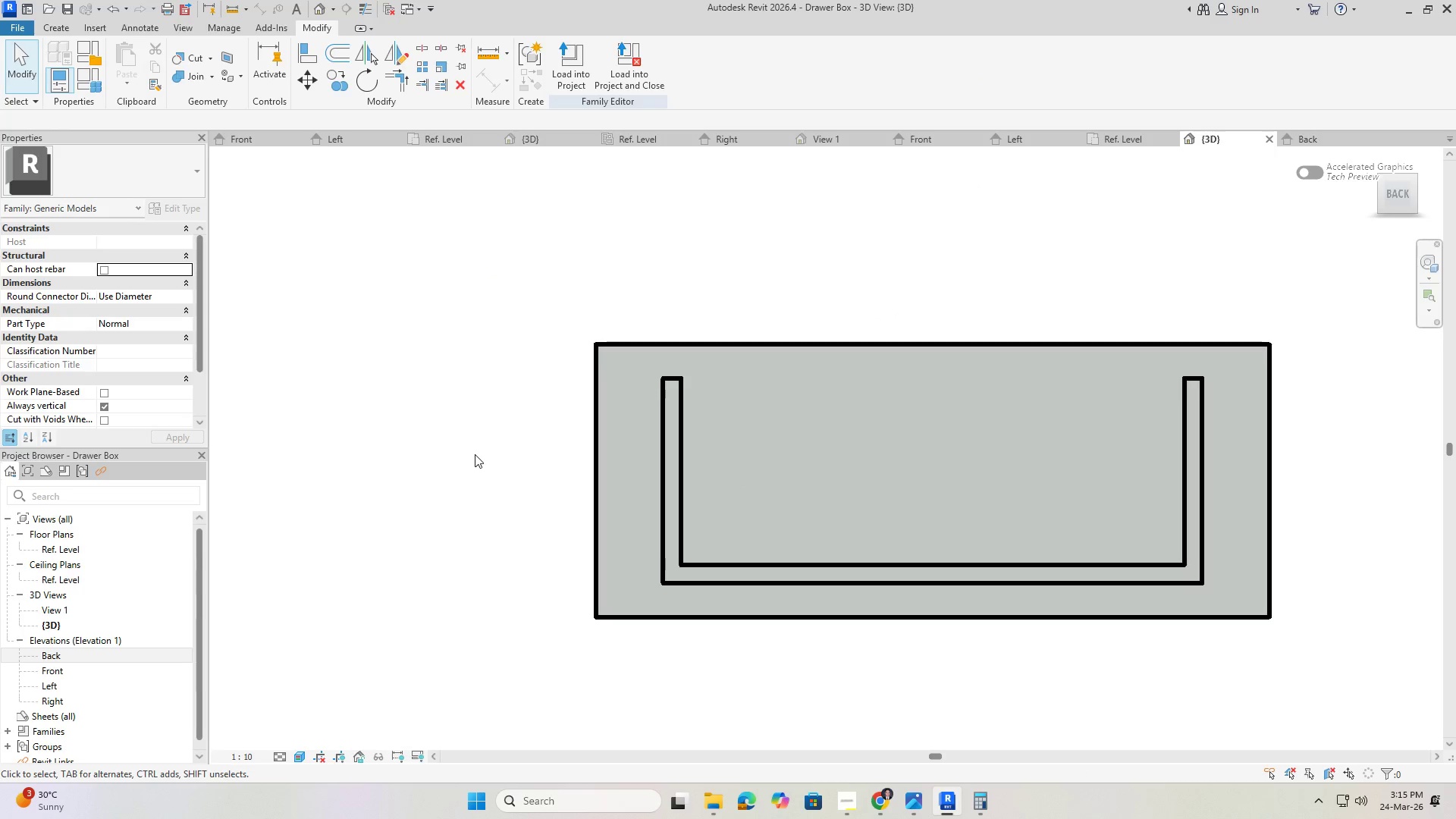 
hold_key(key=ShiftLeft, duration=0.8)
 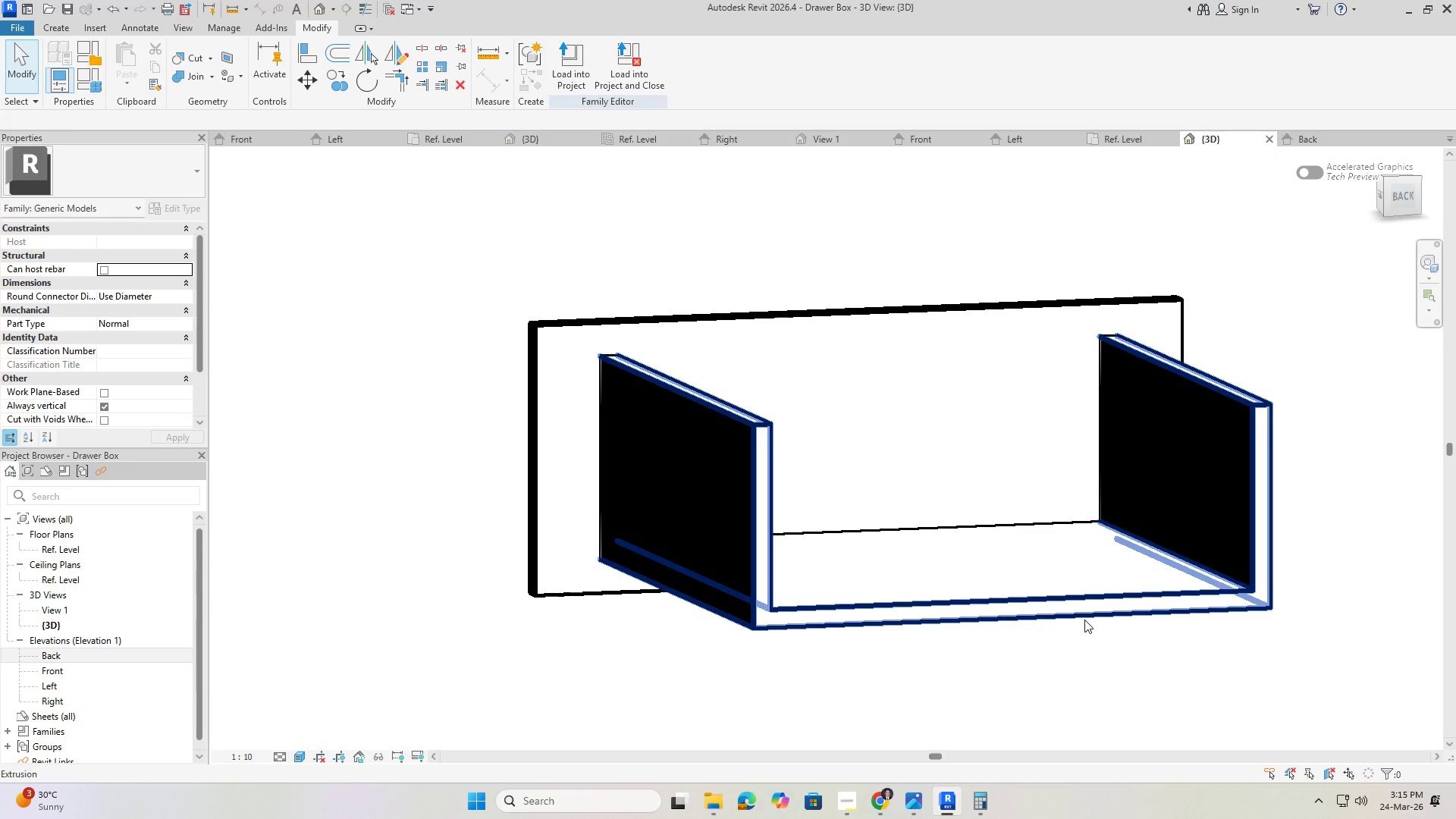 
wait(51.19)
 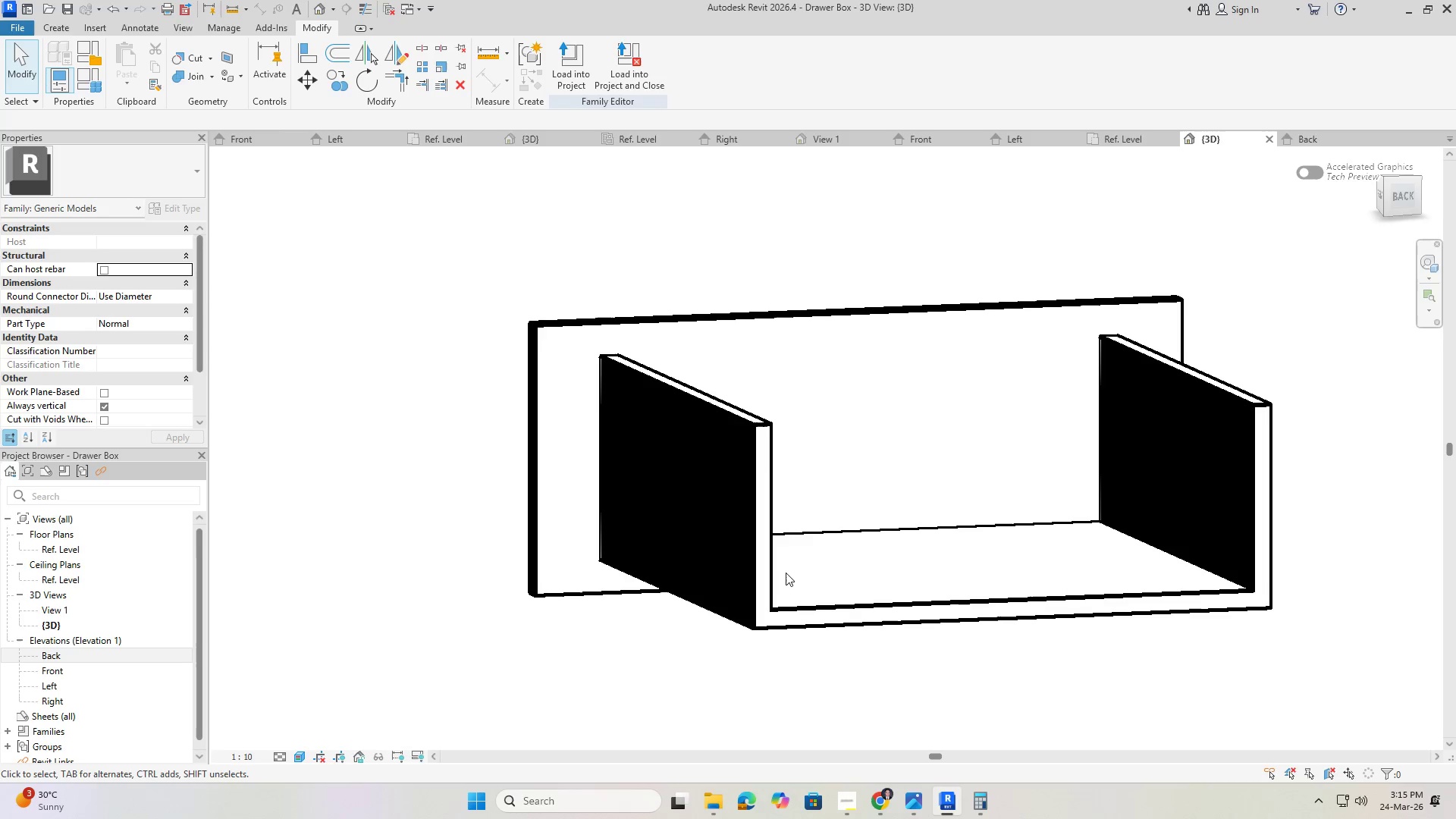 
left_click([1398, 202])
 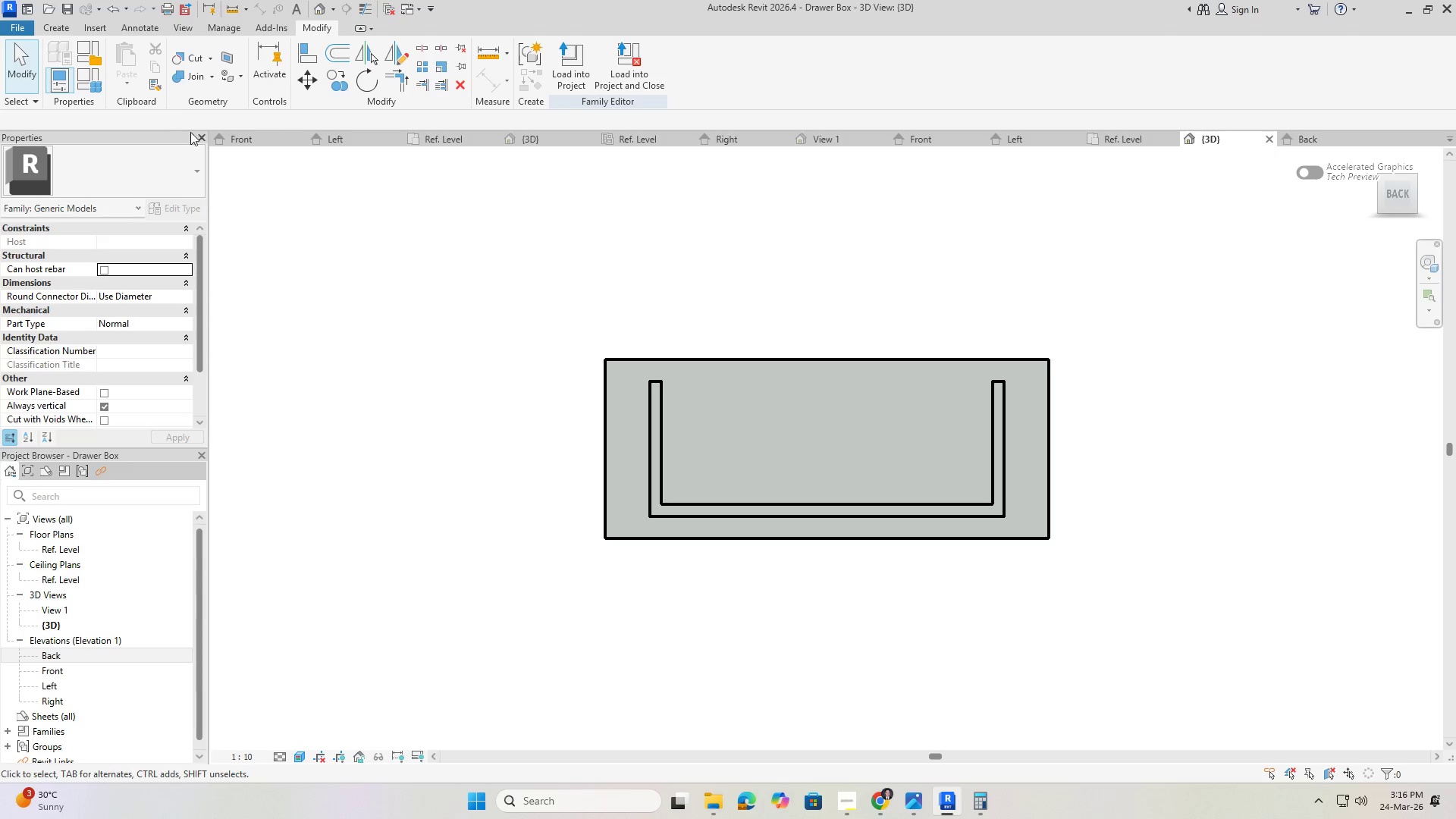 
left_click([57, 28])
 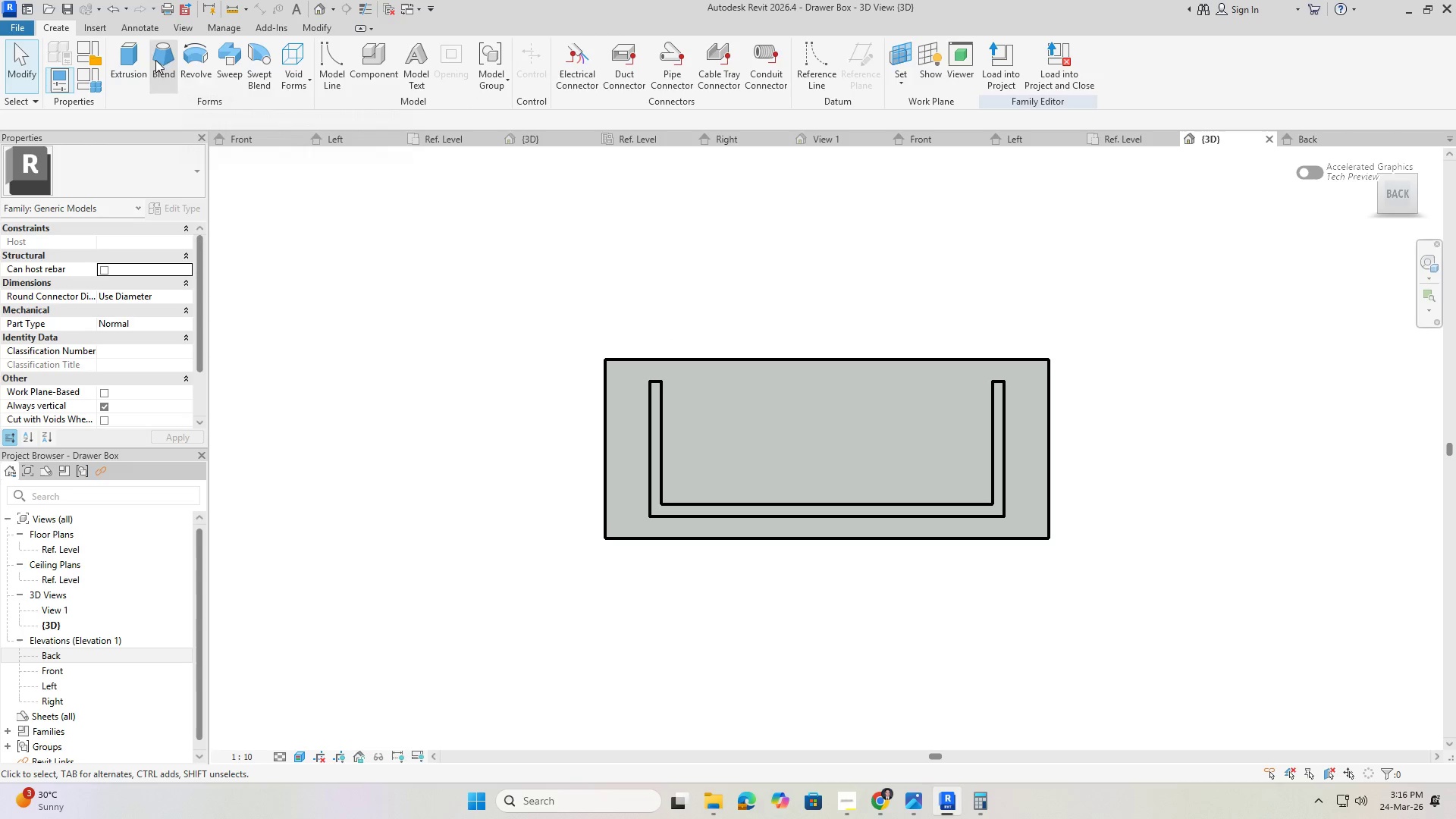 
left_click([140, 56])
 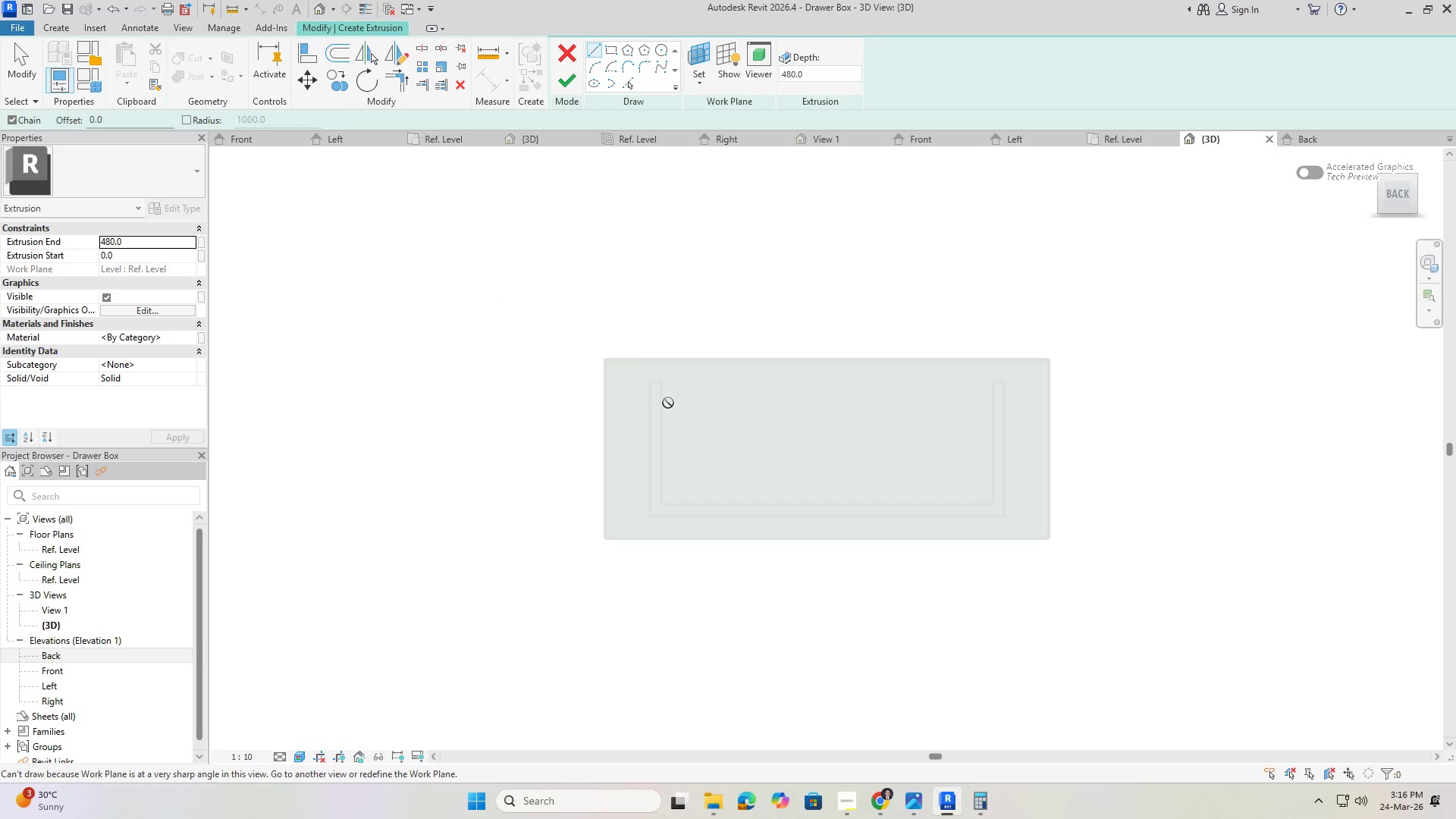 
key(Tab)
 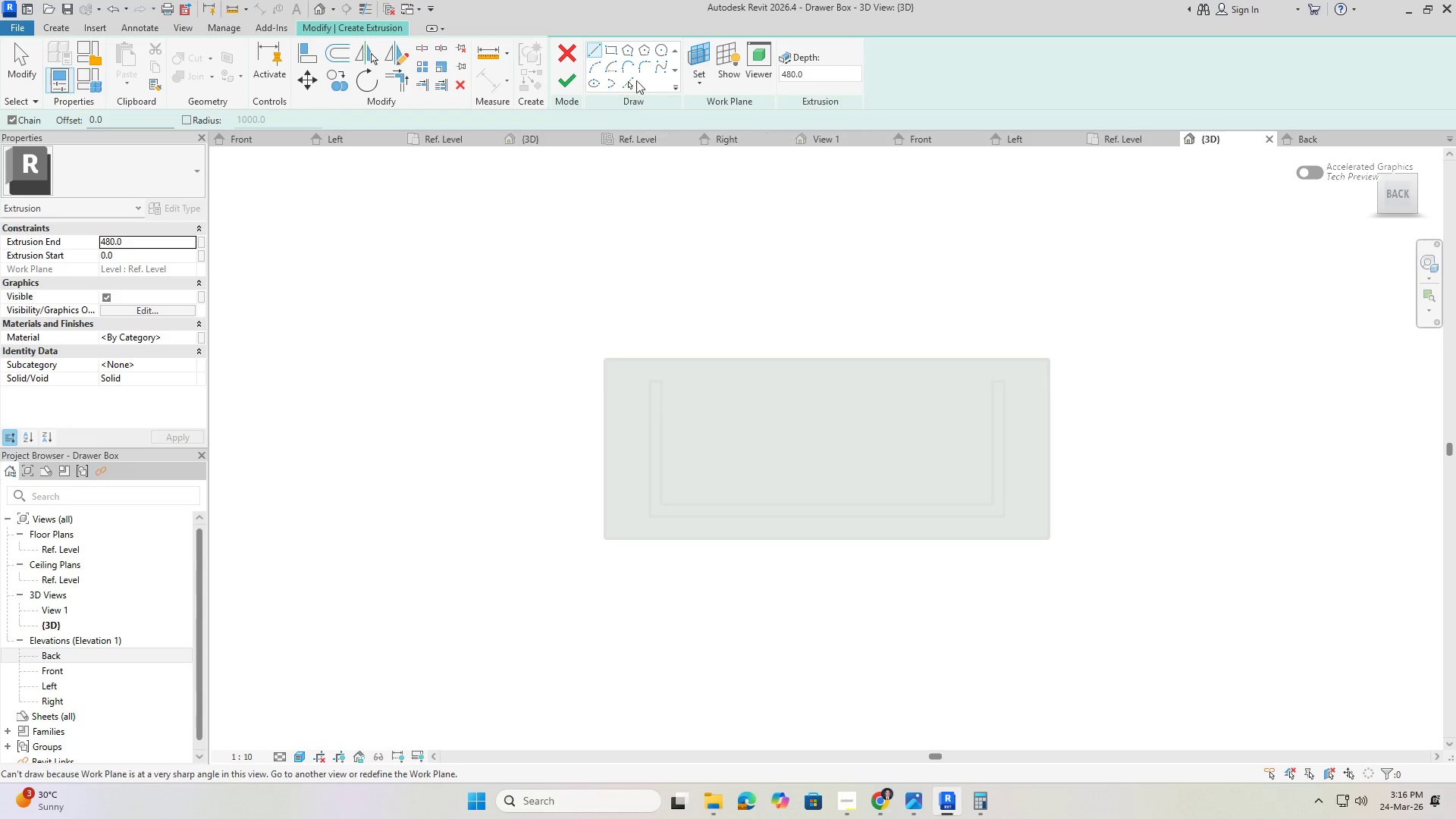 
left_click([698, 64])
 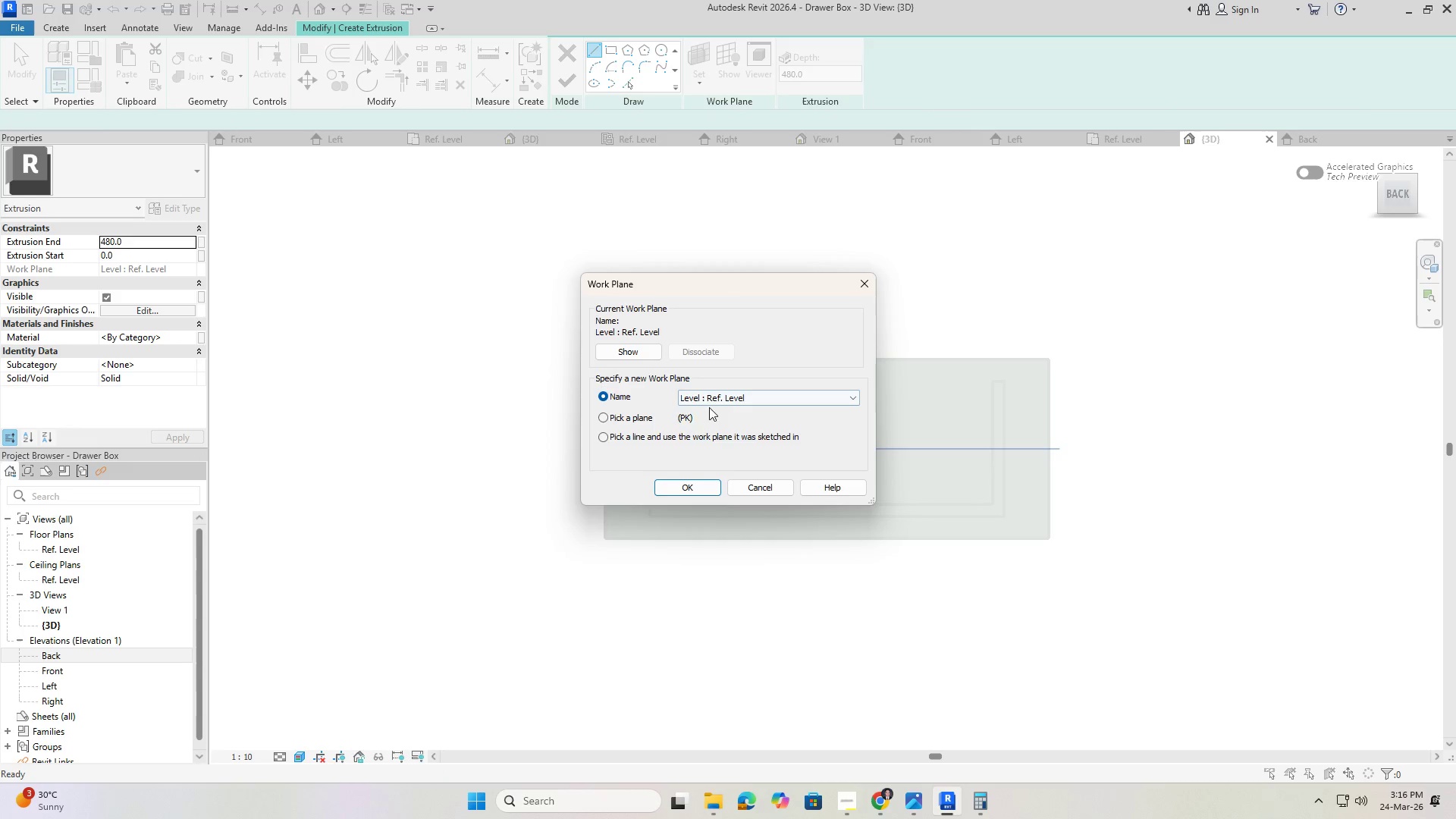 
left_click([628, 416])
 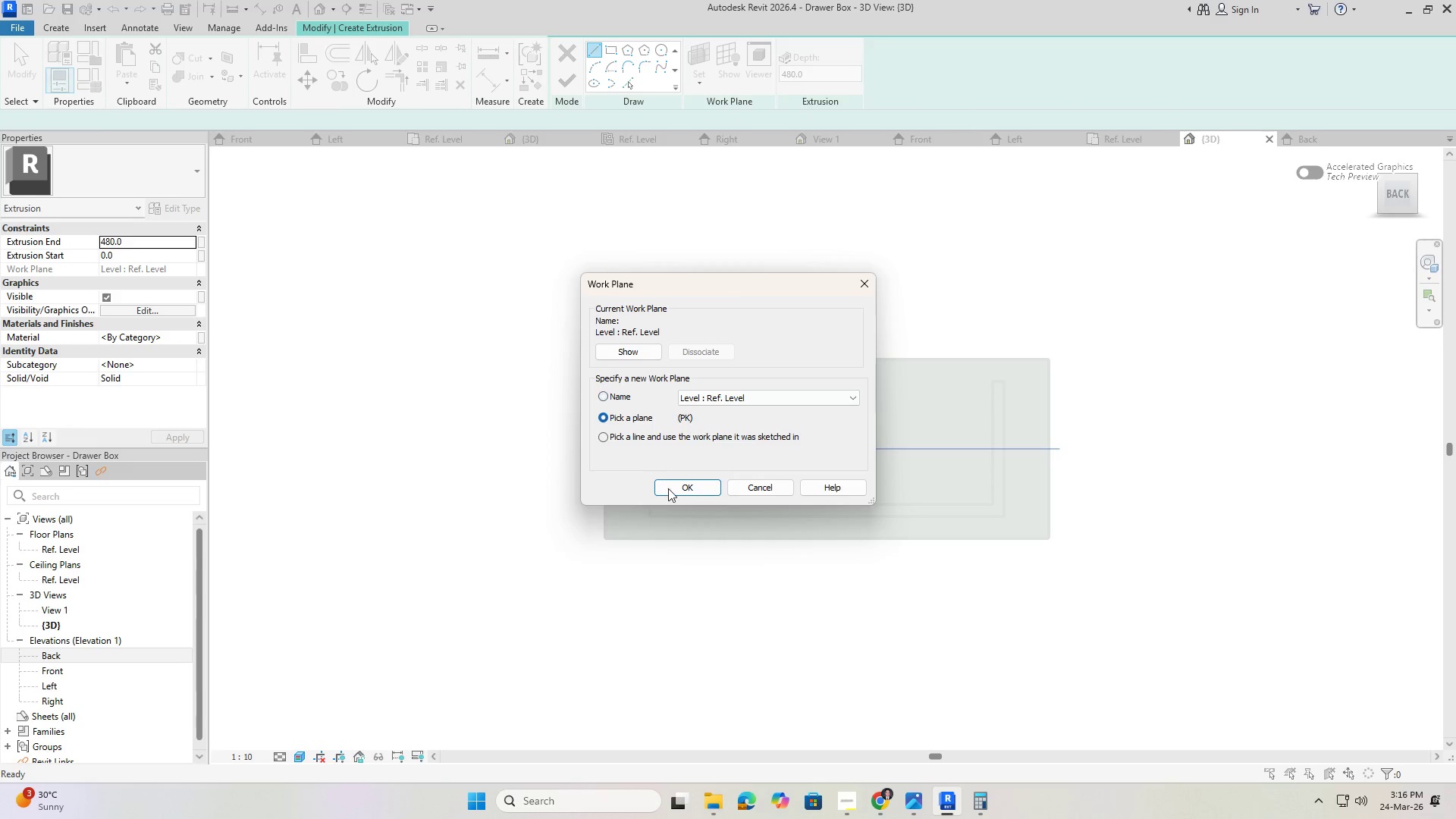 
left_click([668, 488])
 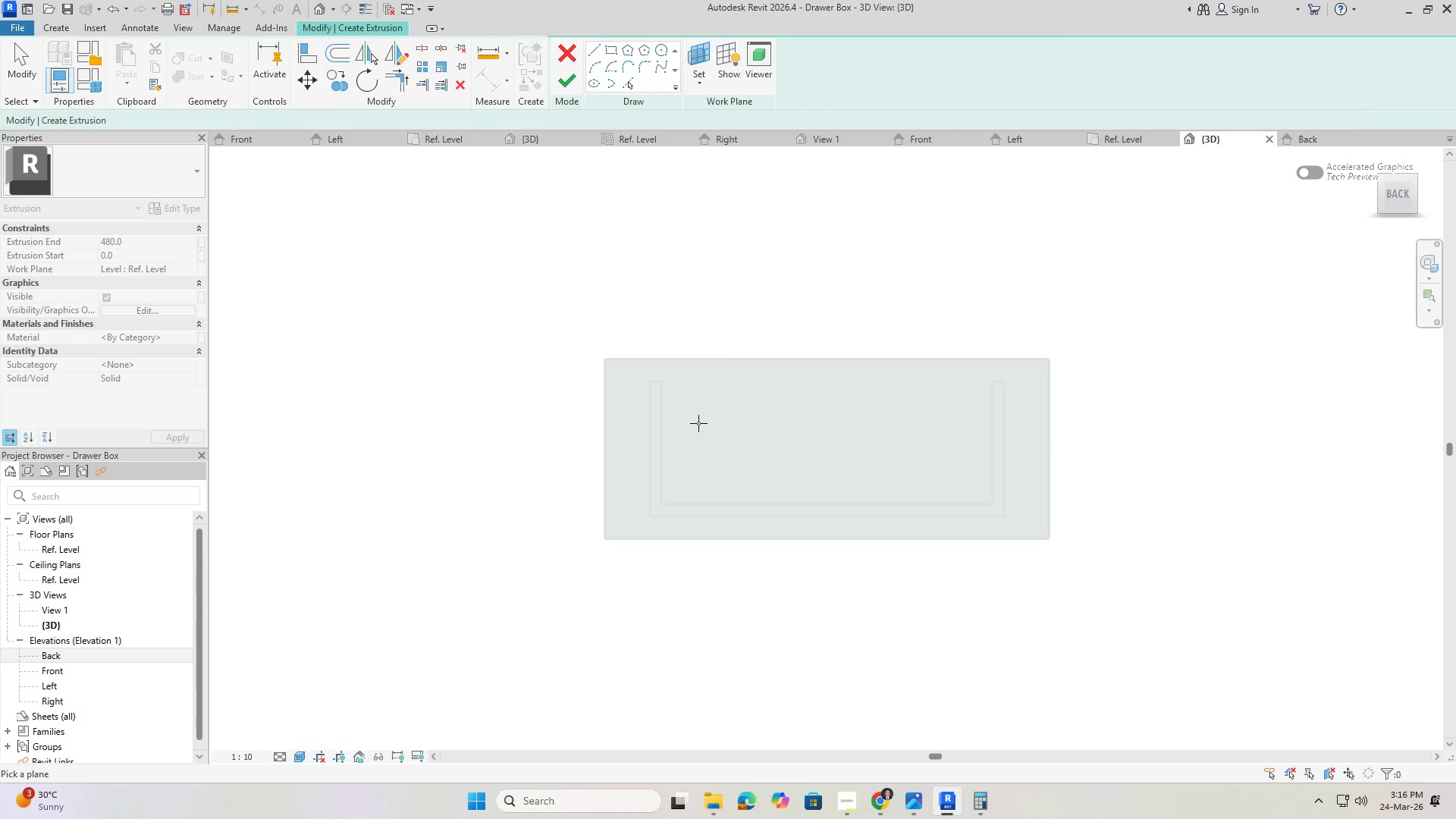 
key(Tab)
 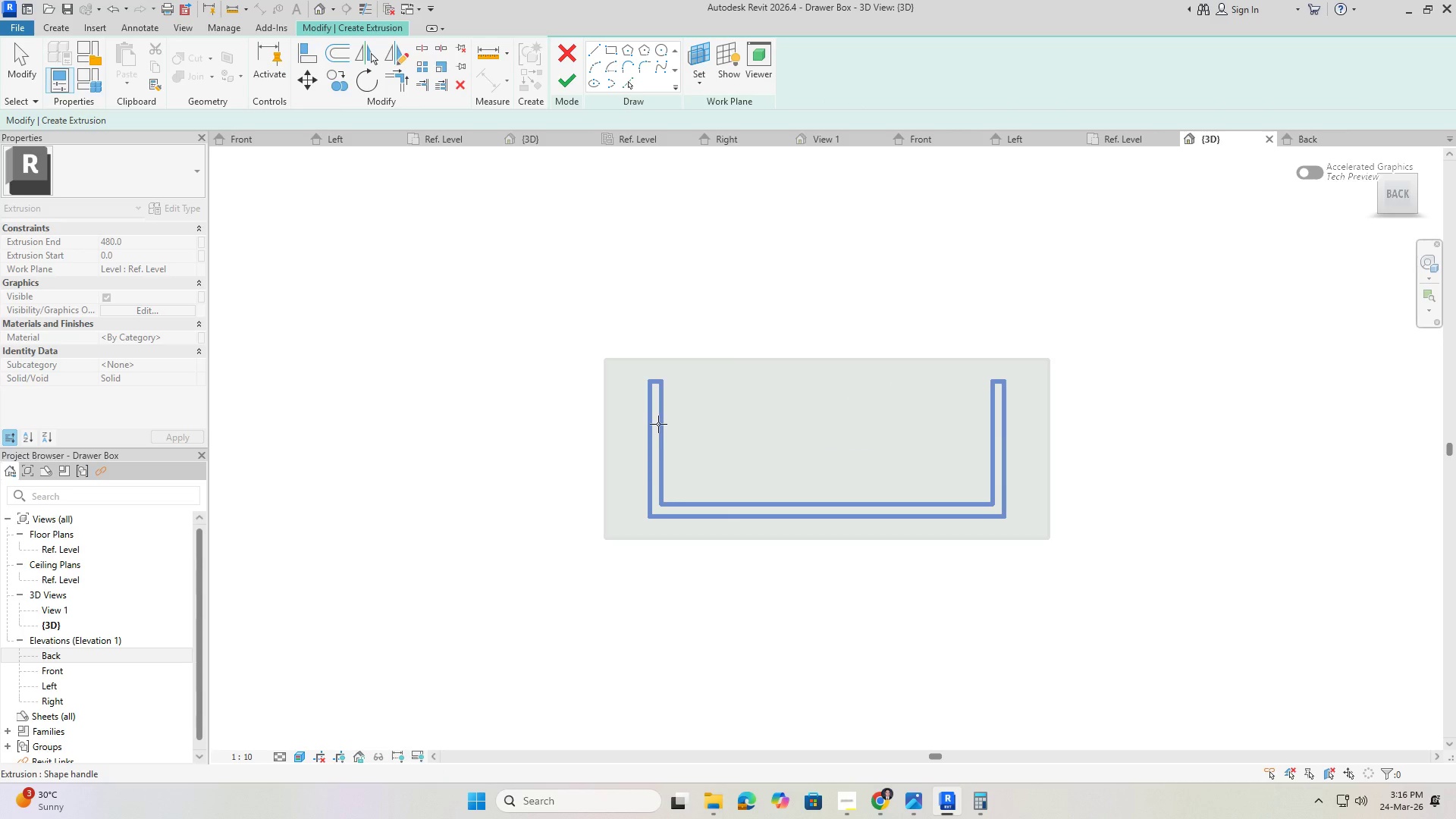 
left_click([658, 424])
 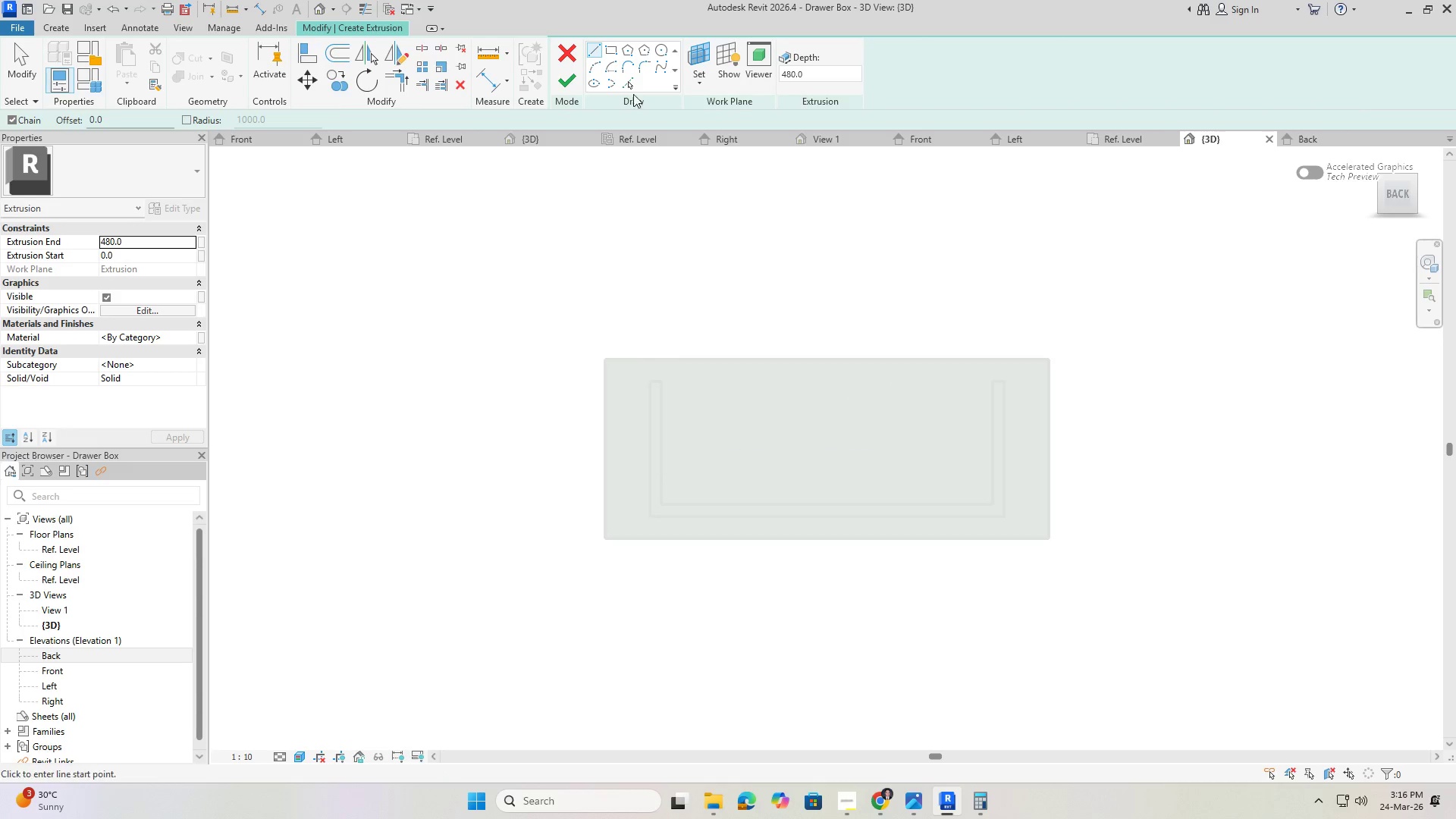 
left_click([608, 48])
 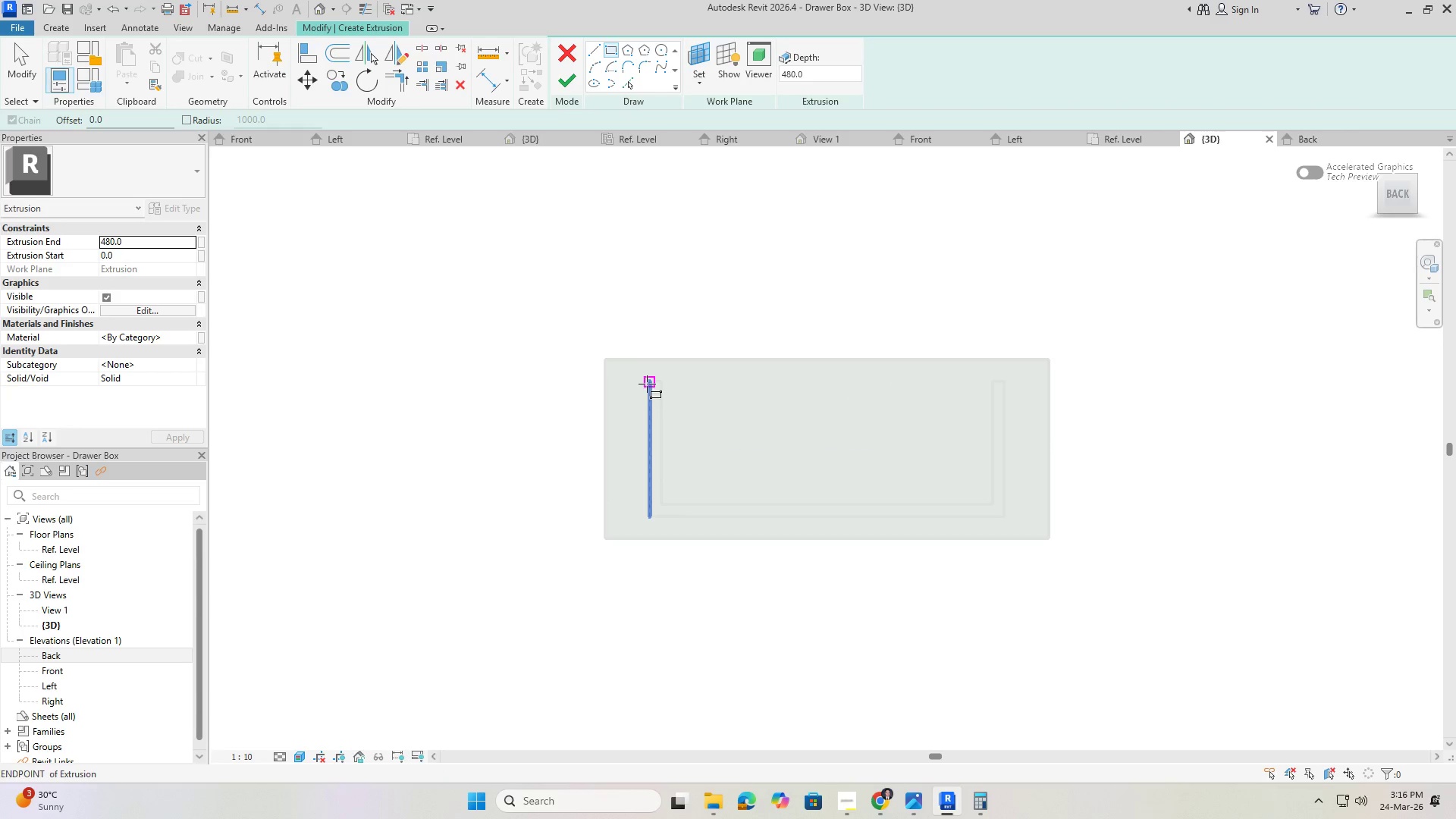 
left_click([647, 382])
 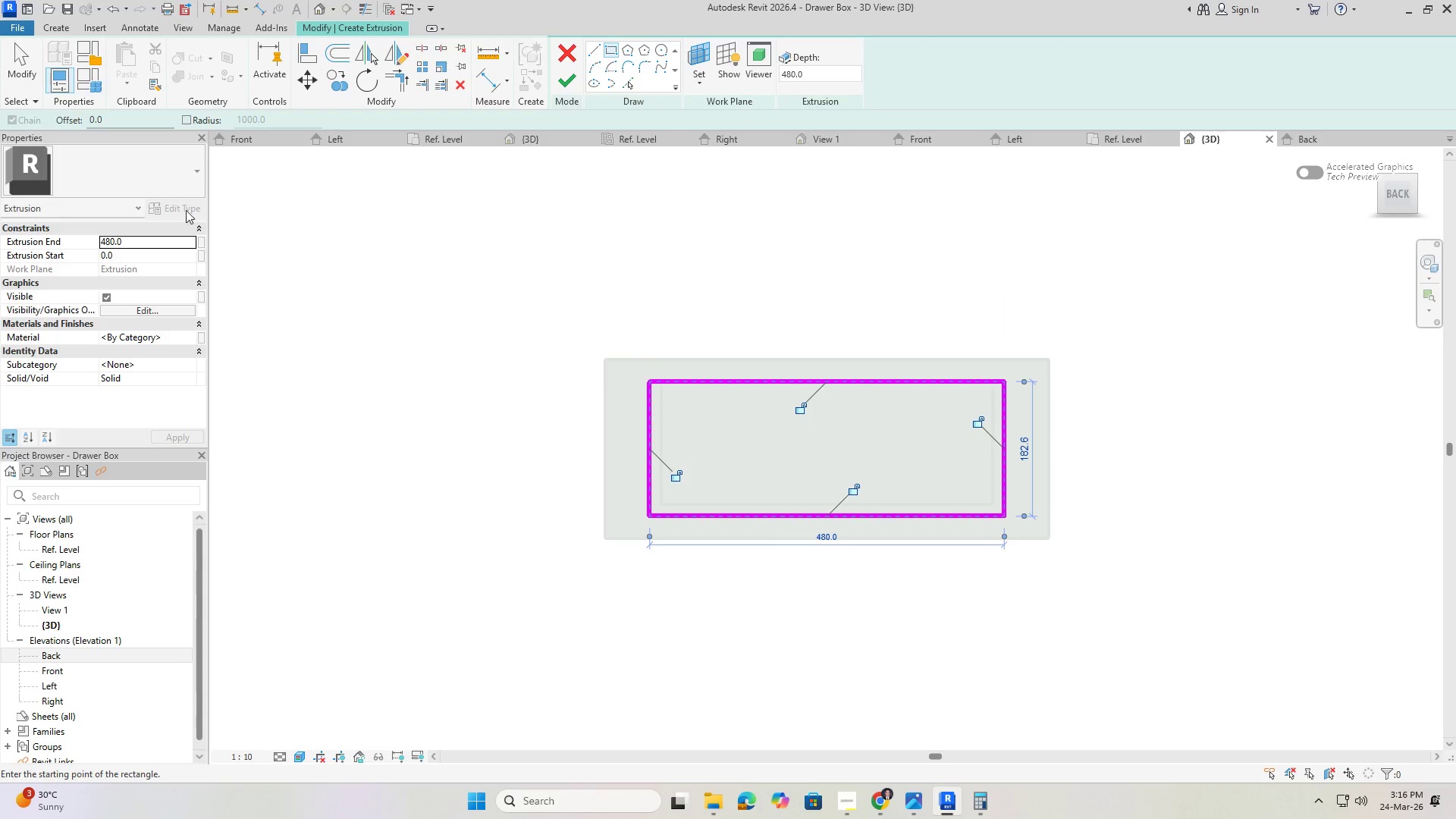 
left_click([138, 241])
 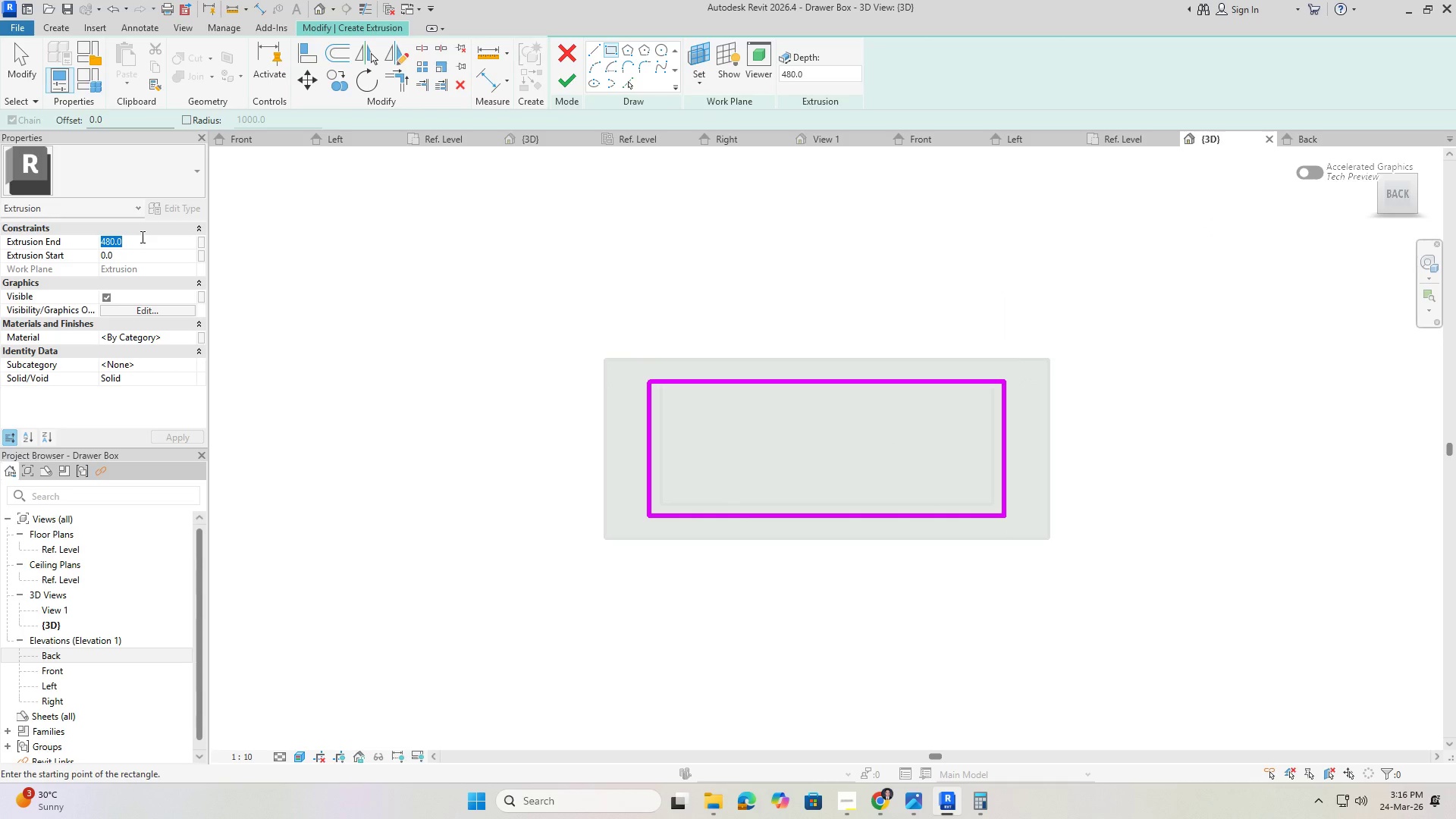 
key(Numpad1)
 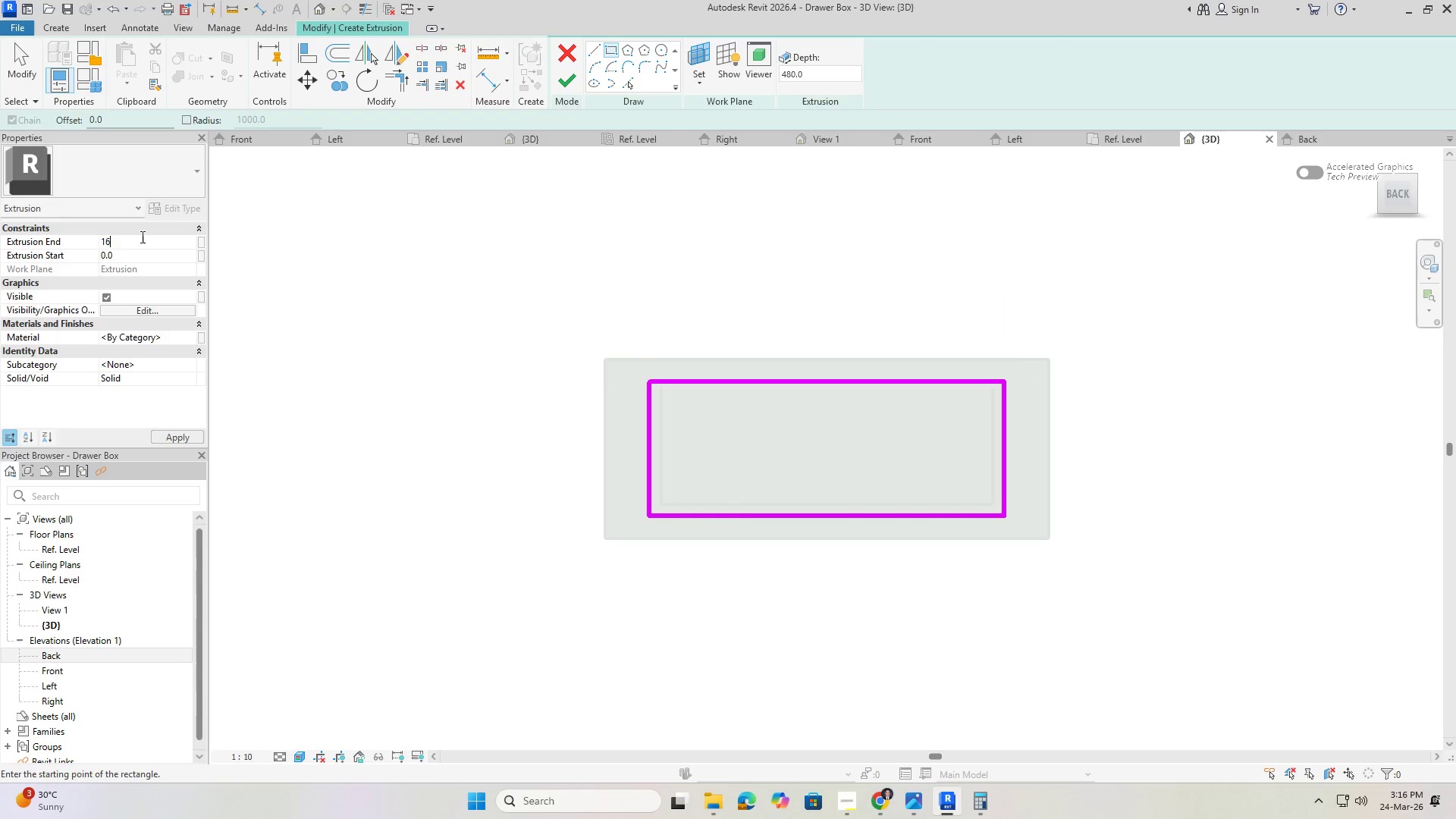 
key(Numpad6)
 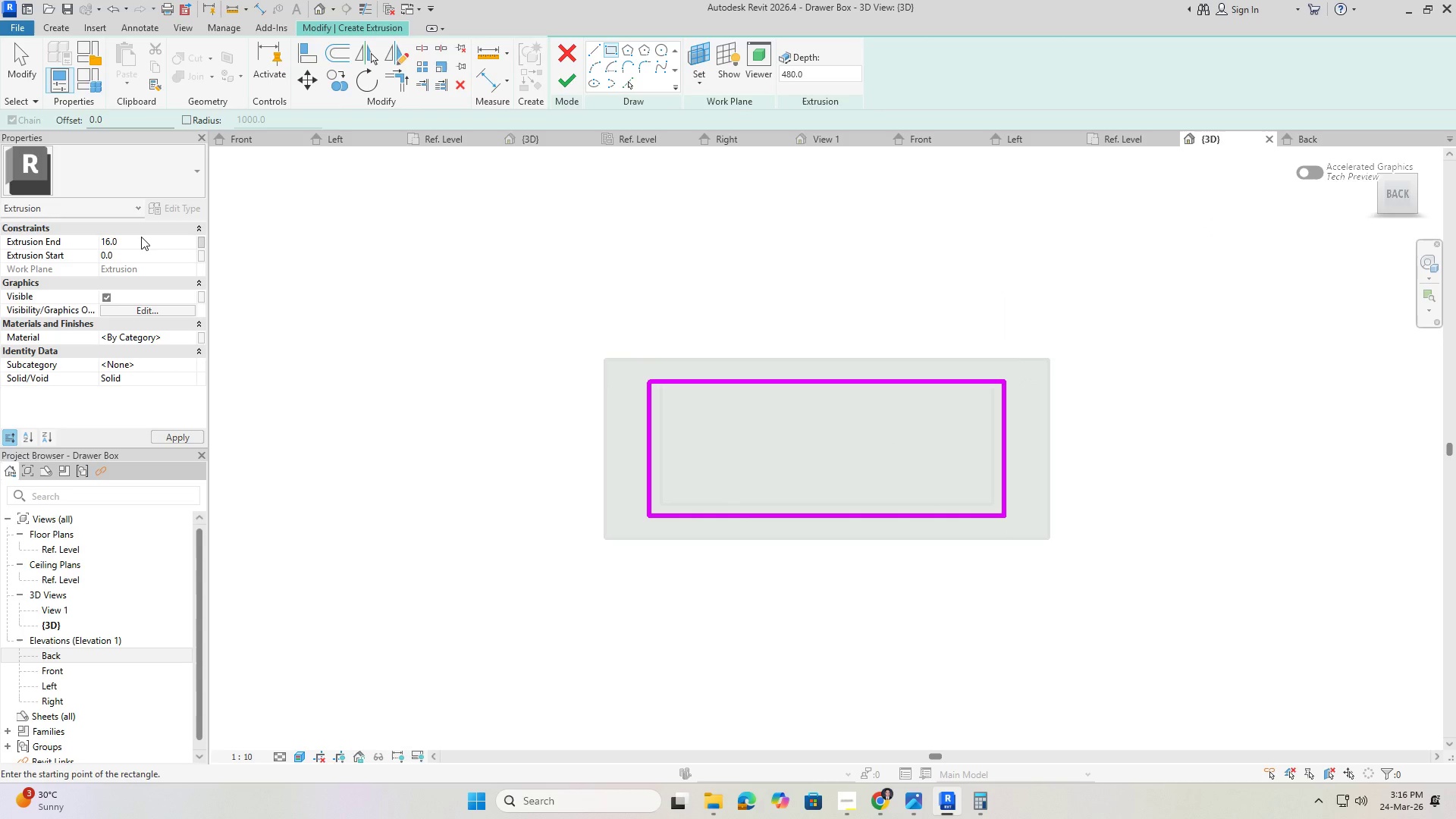 
key(NumpadEnter)
 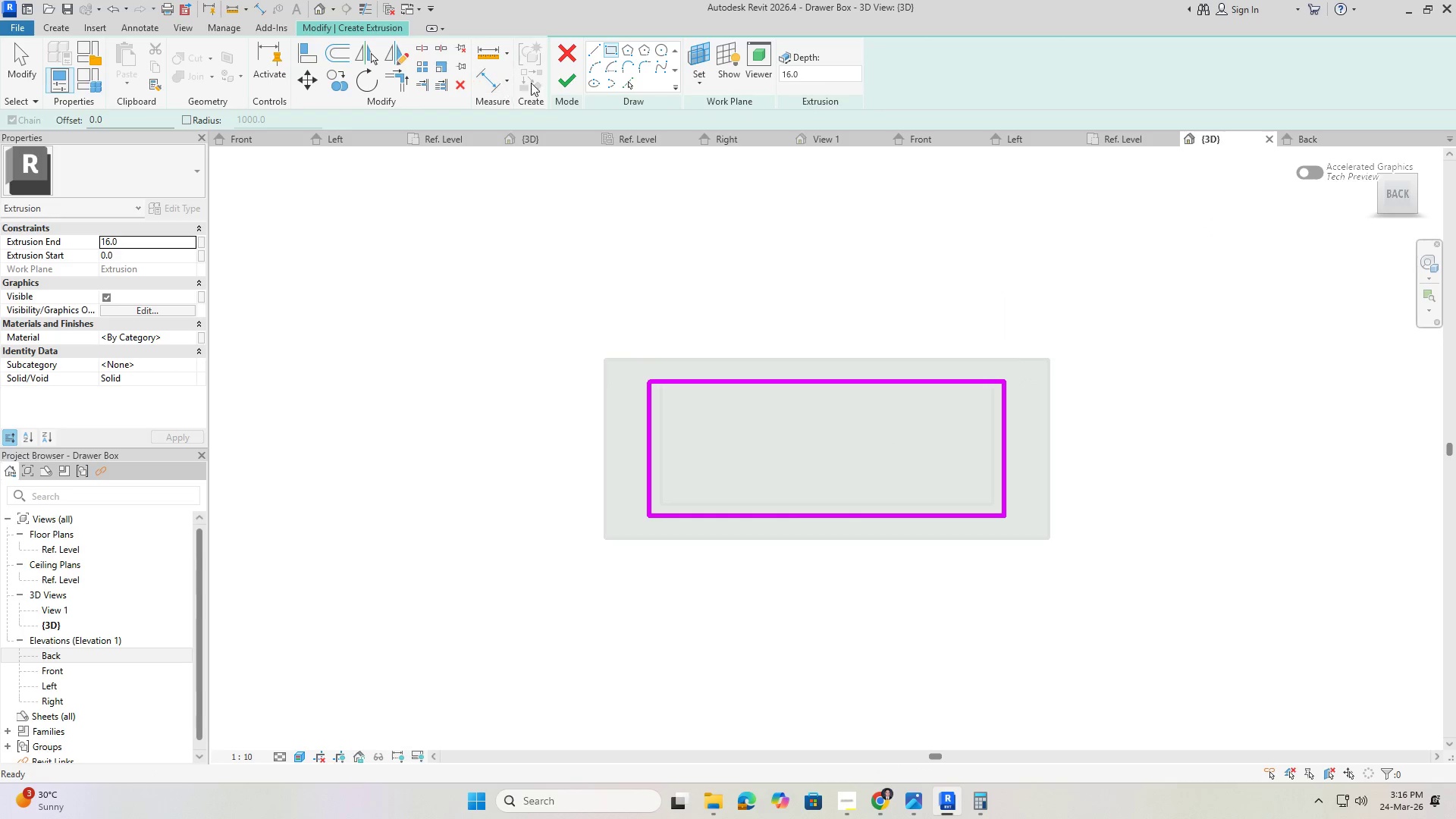 
left_click([559, 83])
 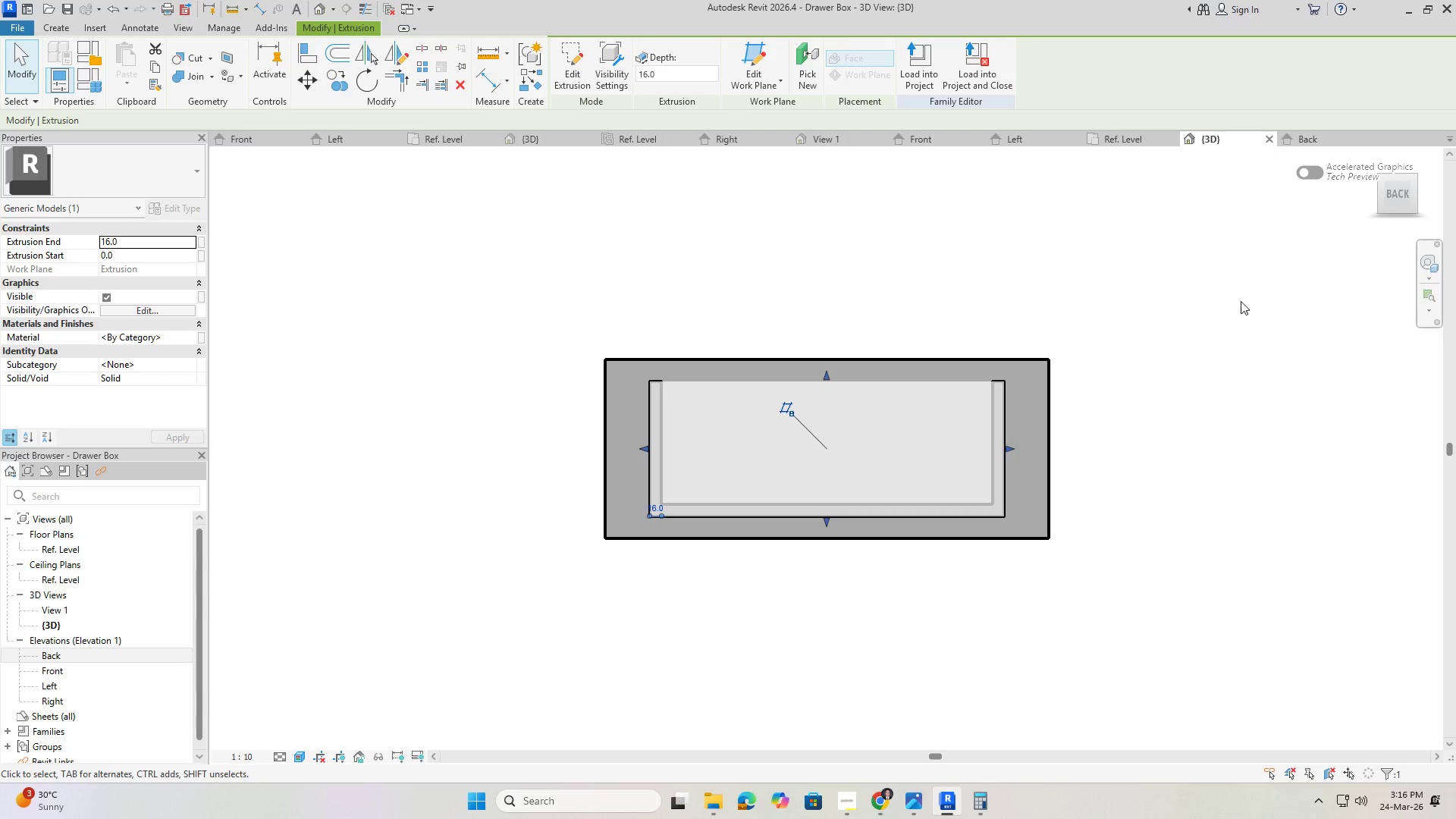 
hold_key(key=ShiftLeft, duration=0.81)
 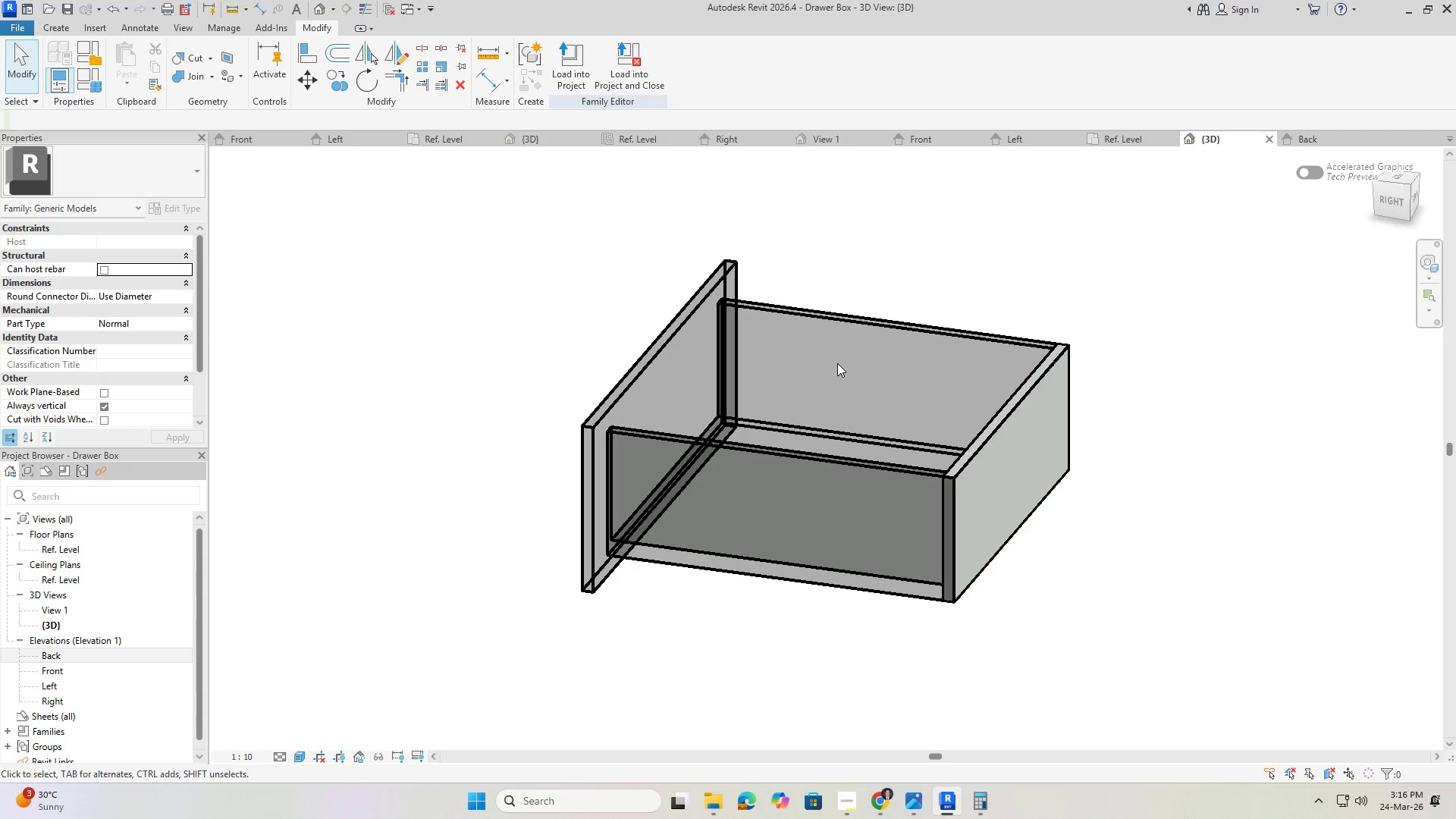 
hold_key(key=ShiftLeft, duration=0.5)
 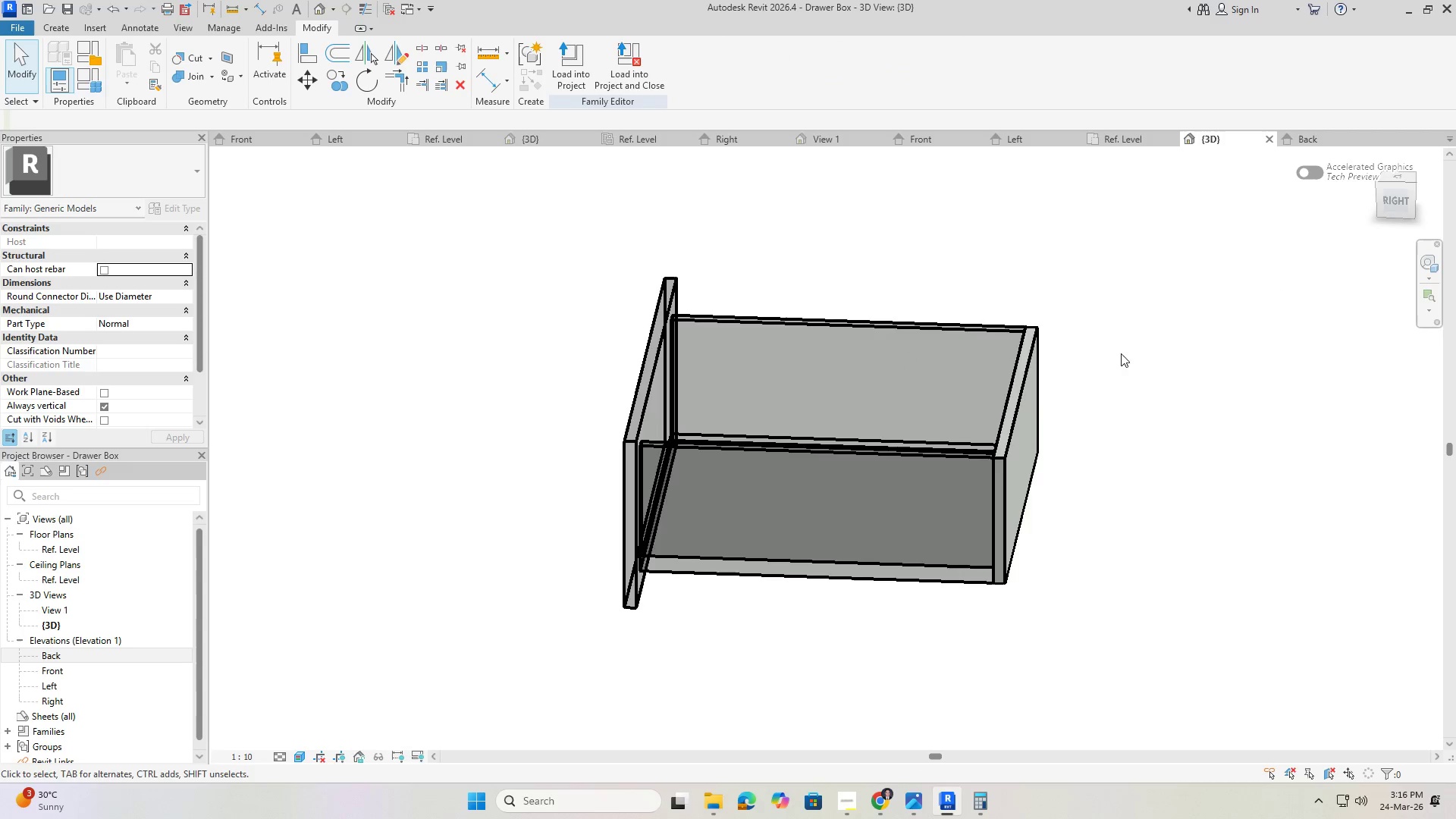 
hold_key(key=ShiftLeft, duration=0.5)
 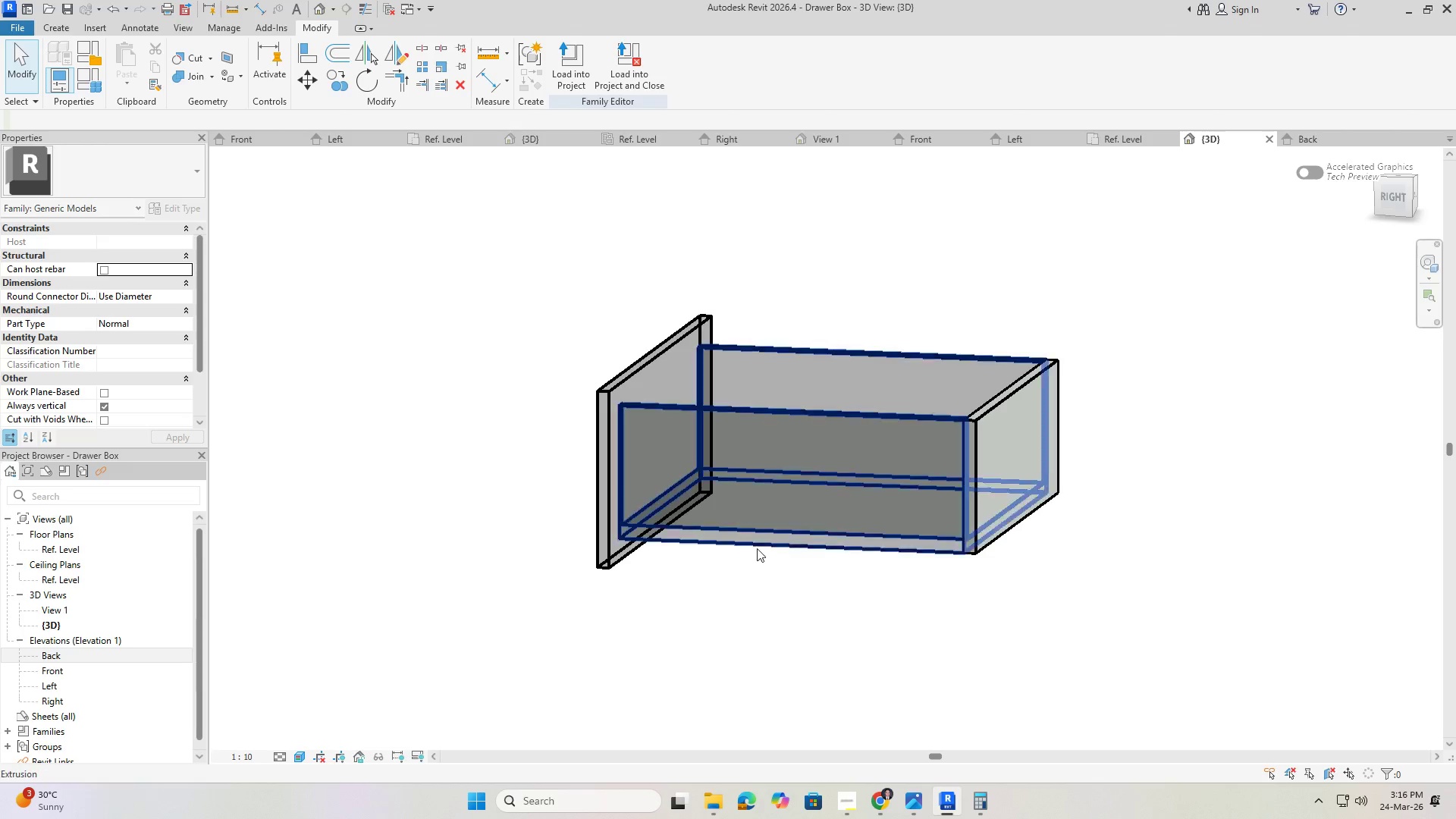 
hold_key(key=ShiftLeft, duration=0.58)
 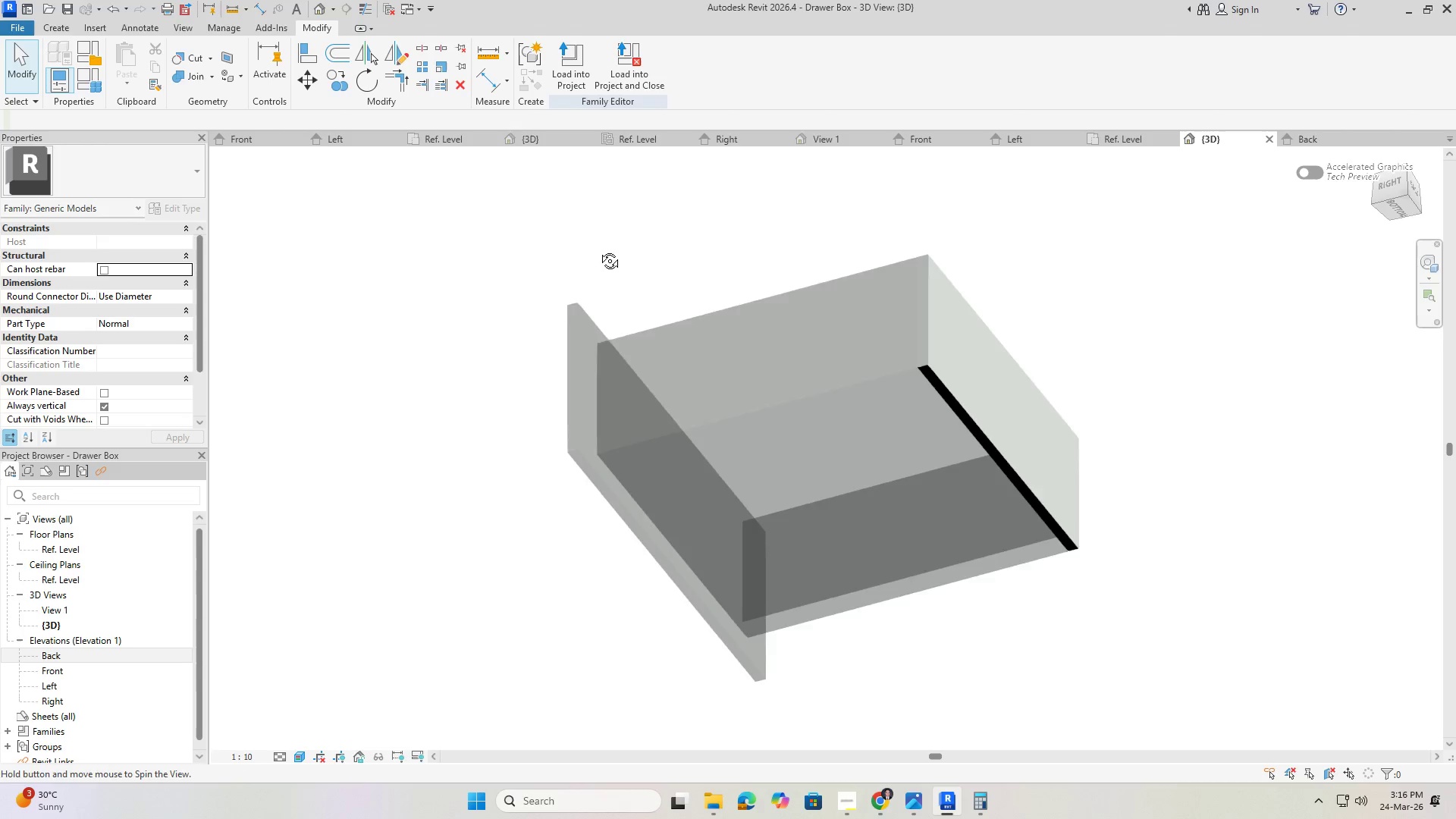 
hold_key(key=ShiftLeft, duration=1.52)
 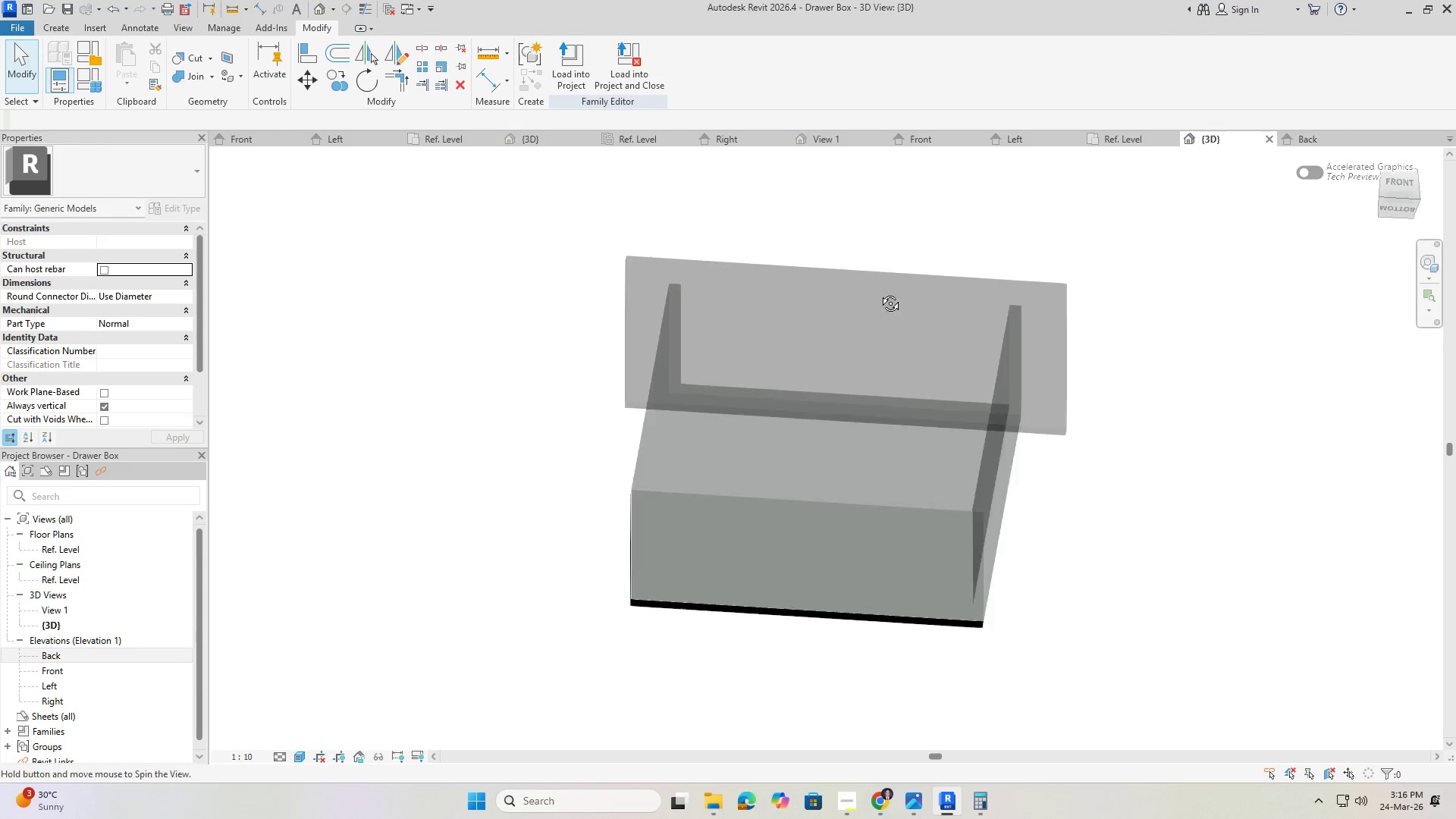 
hold_key(key=ShiftLeft, duration=0.38)
 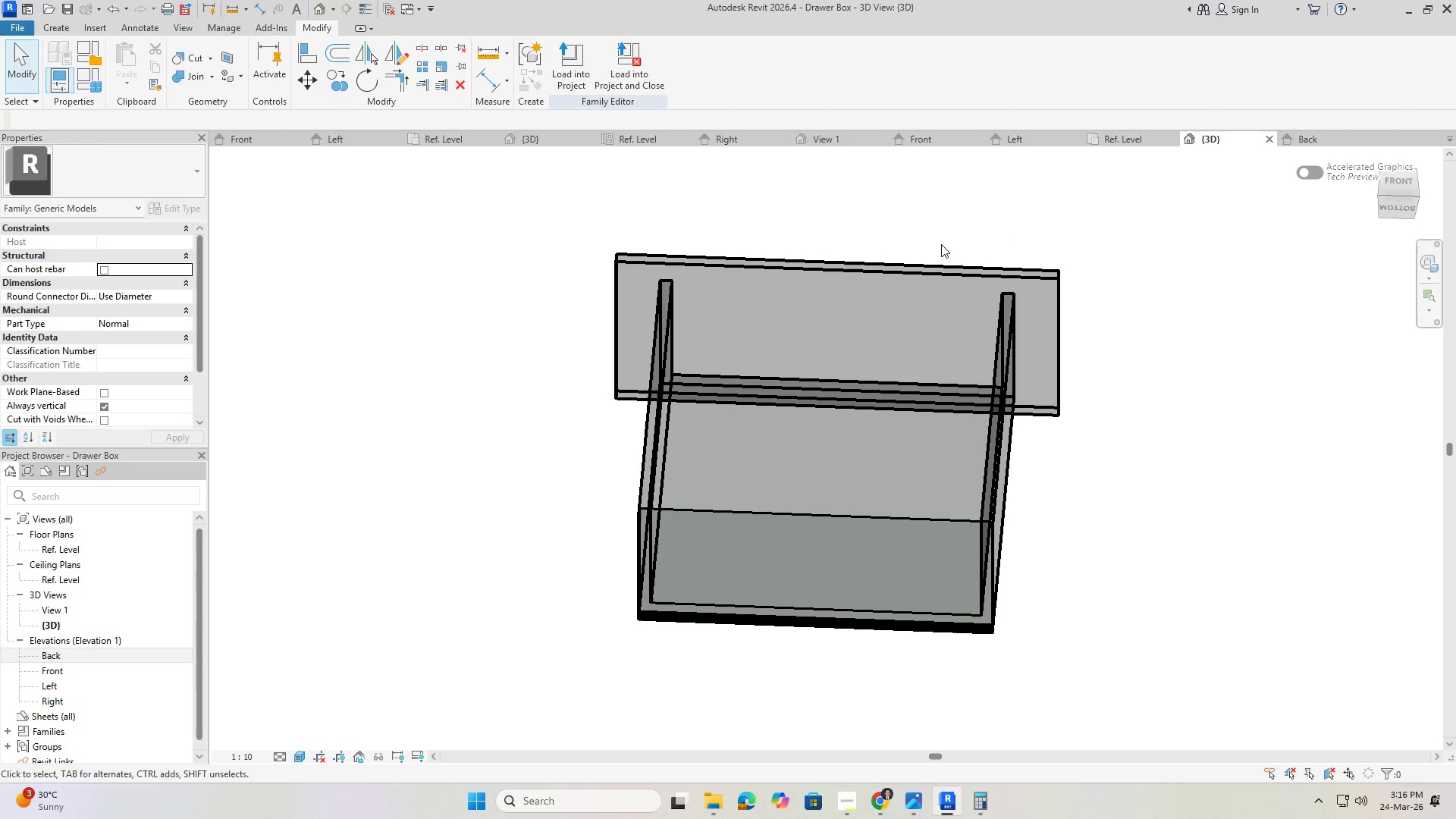 
hold_key(key=ShiftLeft, duration=1.53)
 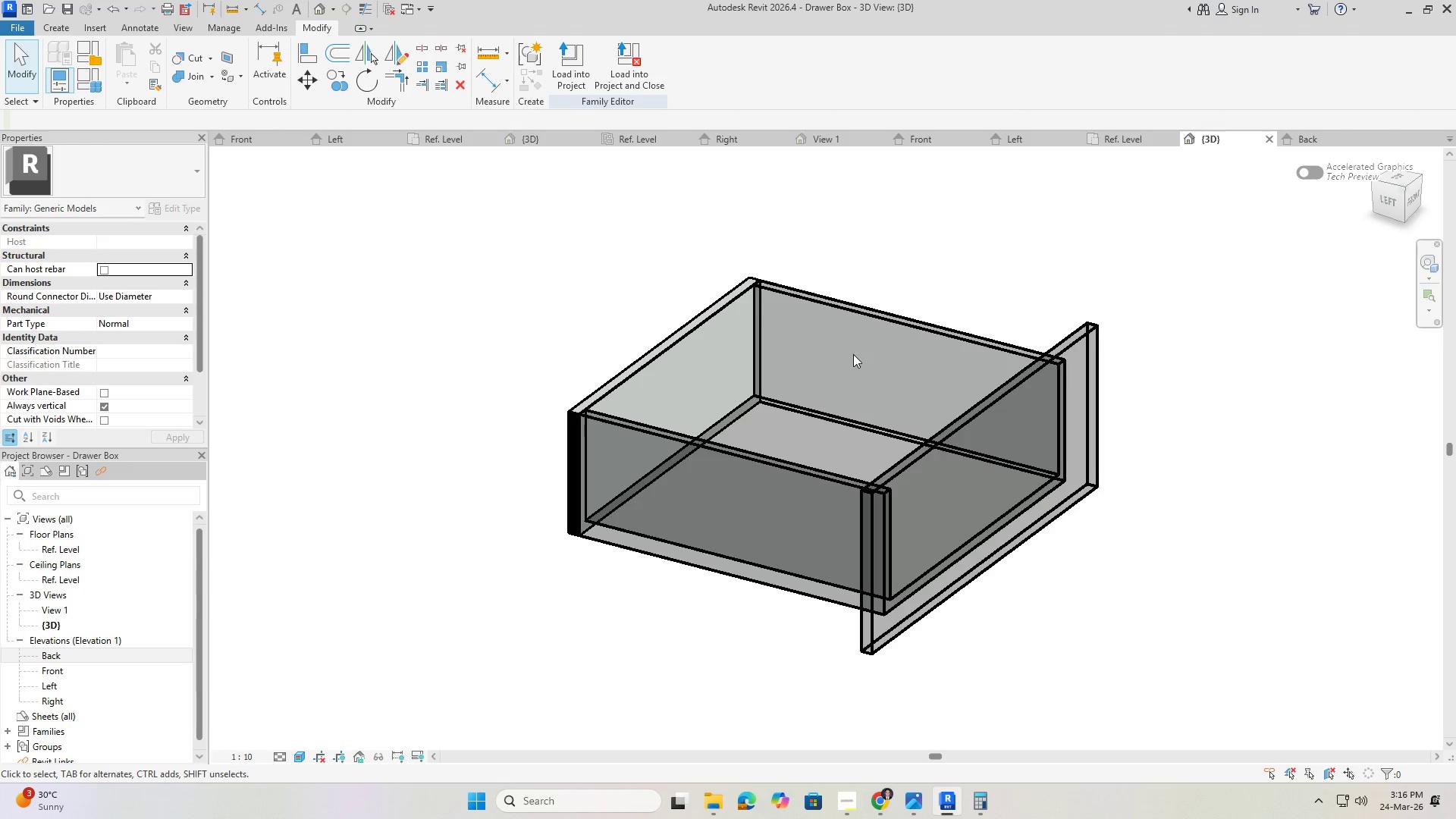 
key(Control+S)
 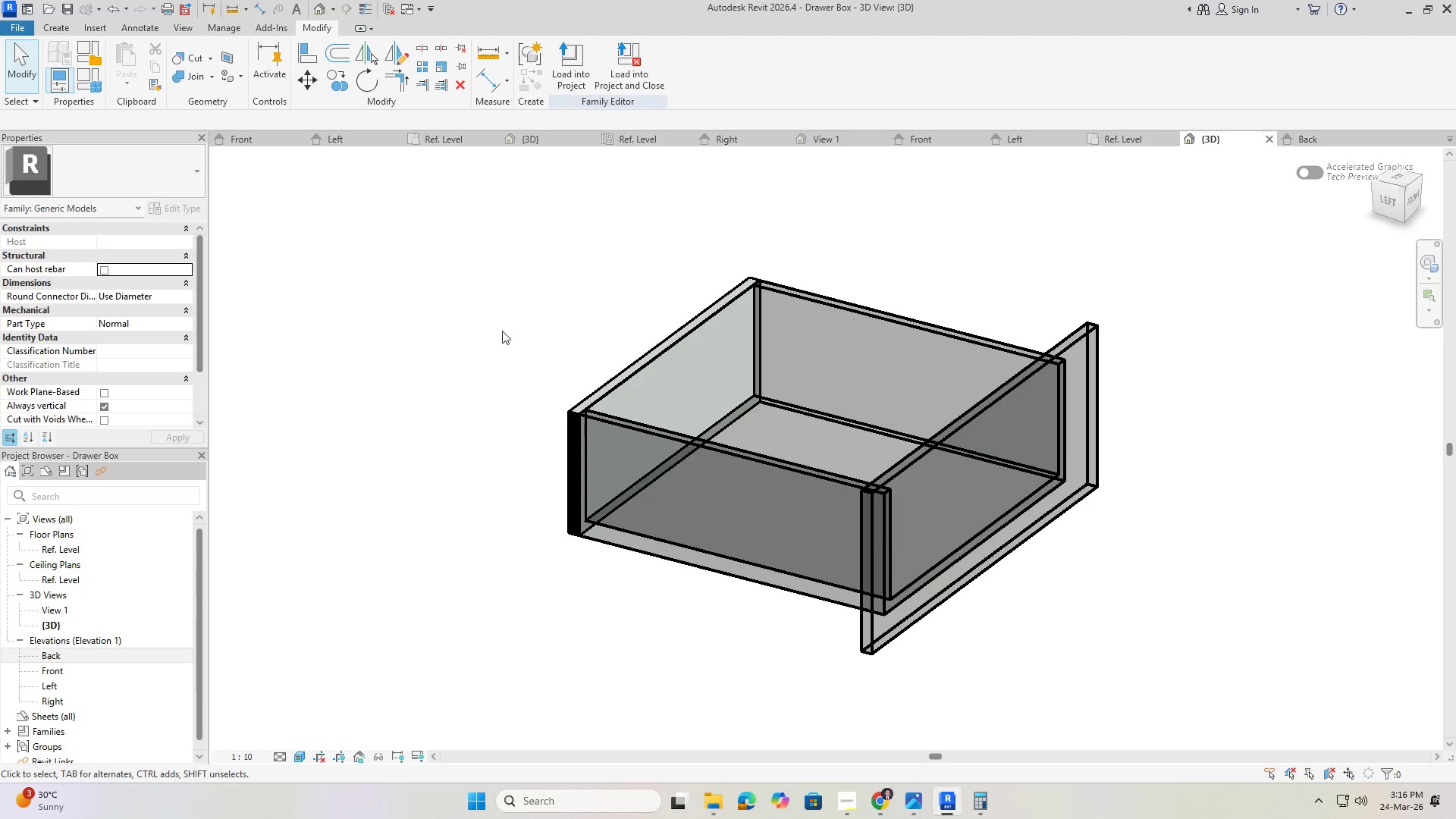 
hold_key(key=ShiftLeft, duration=0.53)
scroll: coordinate [788, 401], scroll_direction: up, amount: 1.0
 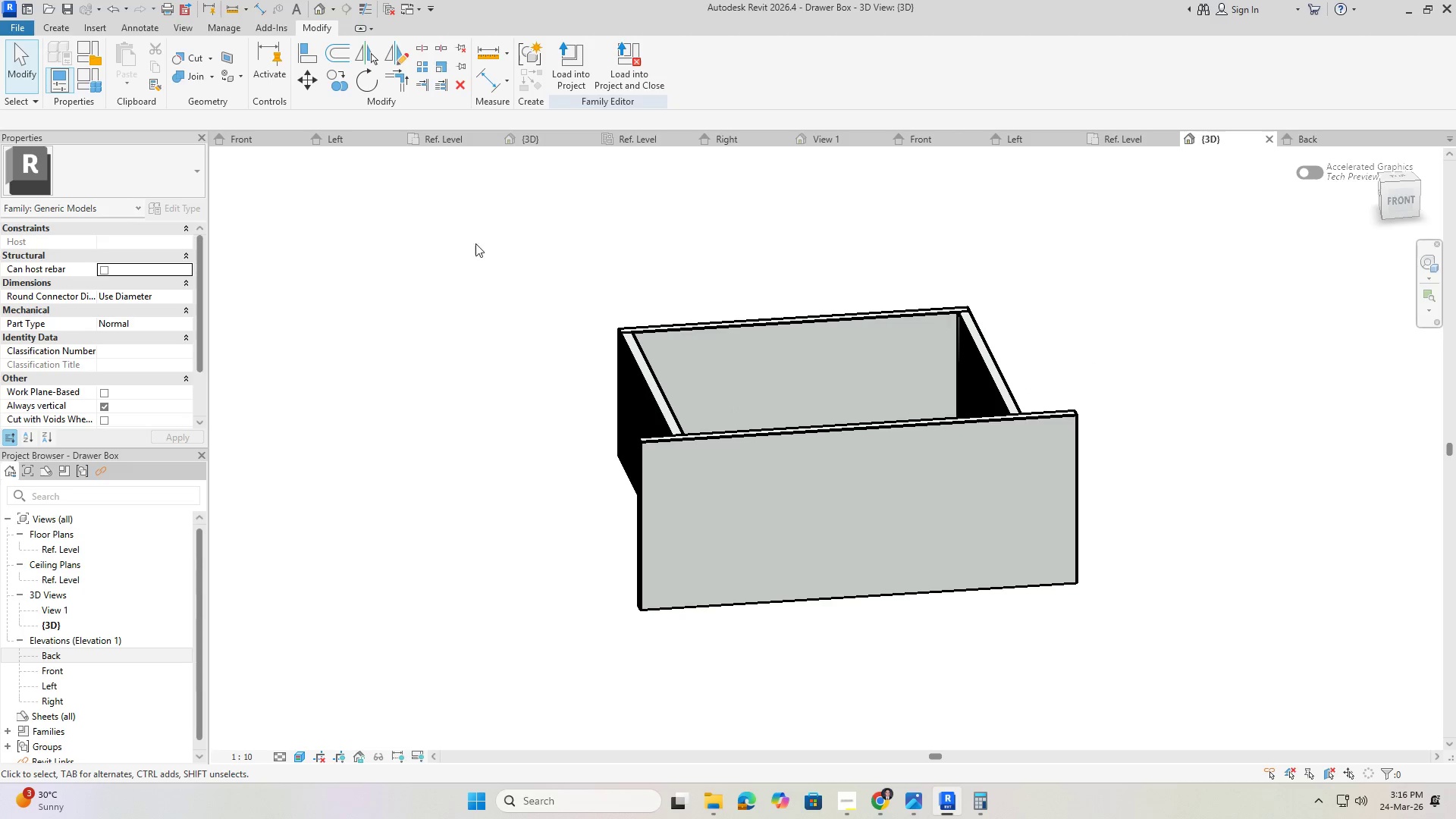 
left_click_drag(start_coordinate=[461, 215], to_coordinate=[1205, 670])
 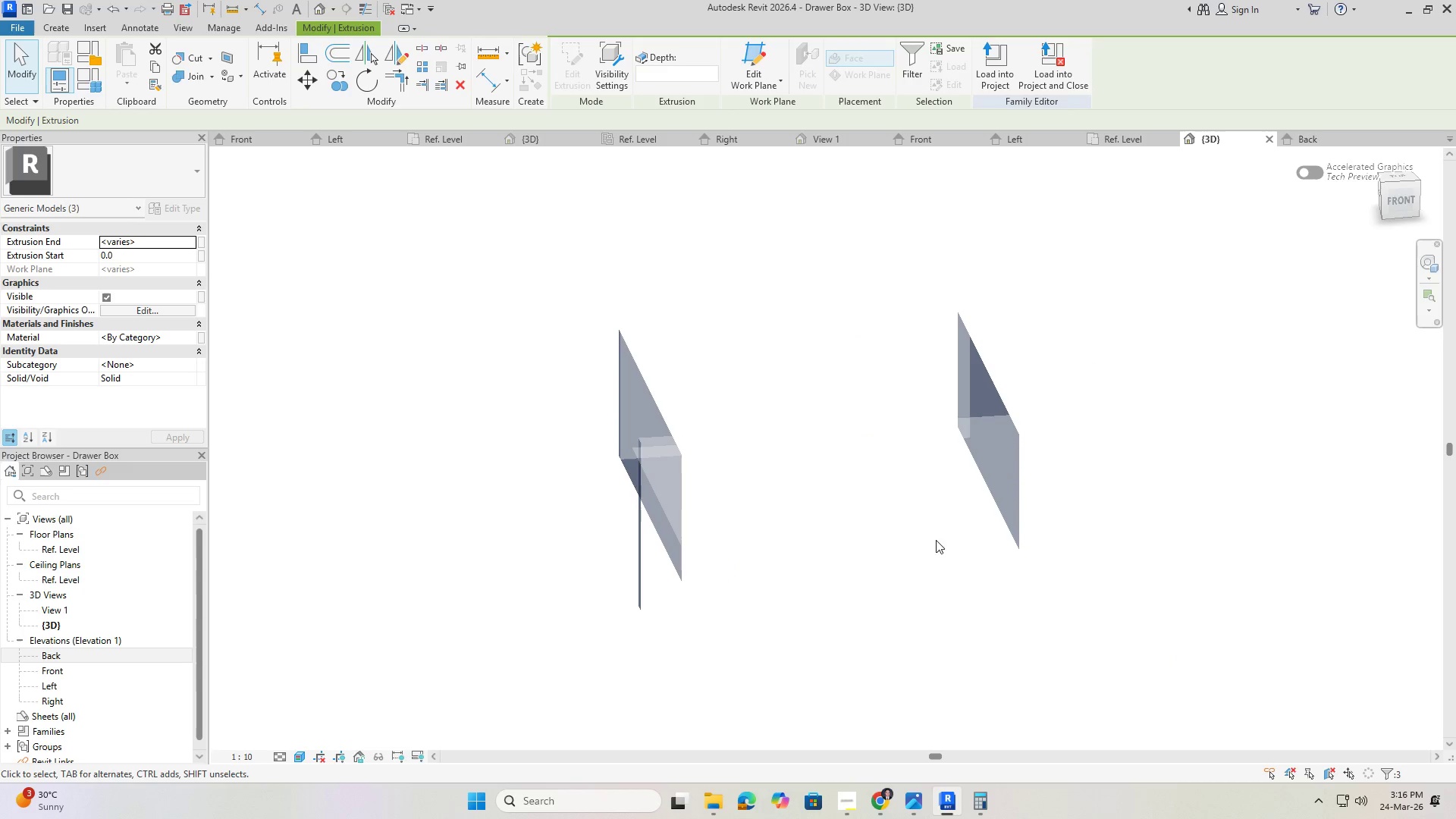 
key(Escape)
 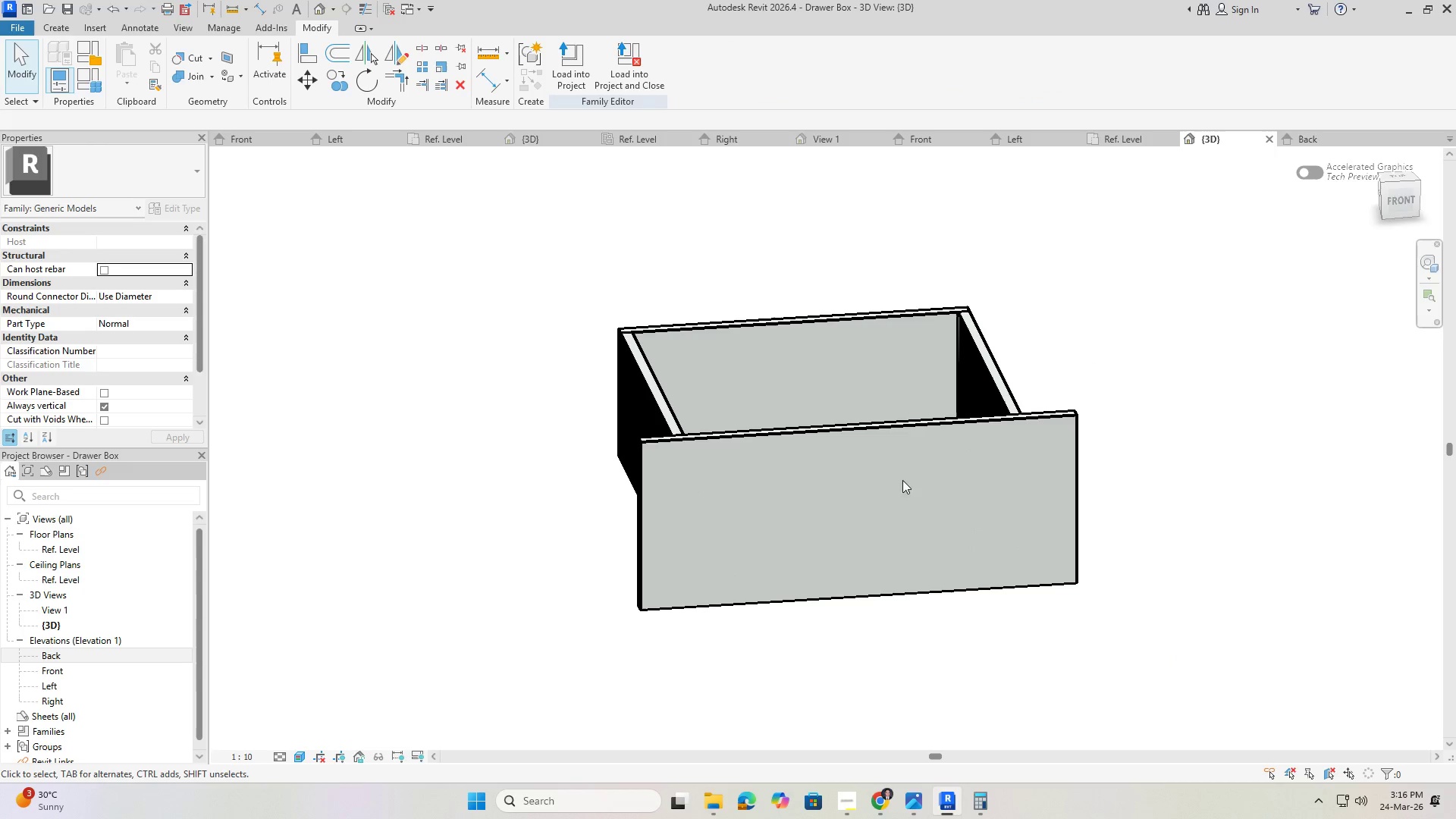 
key(Escape)
 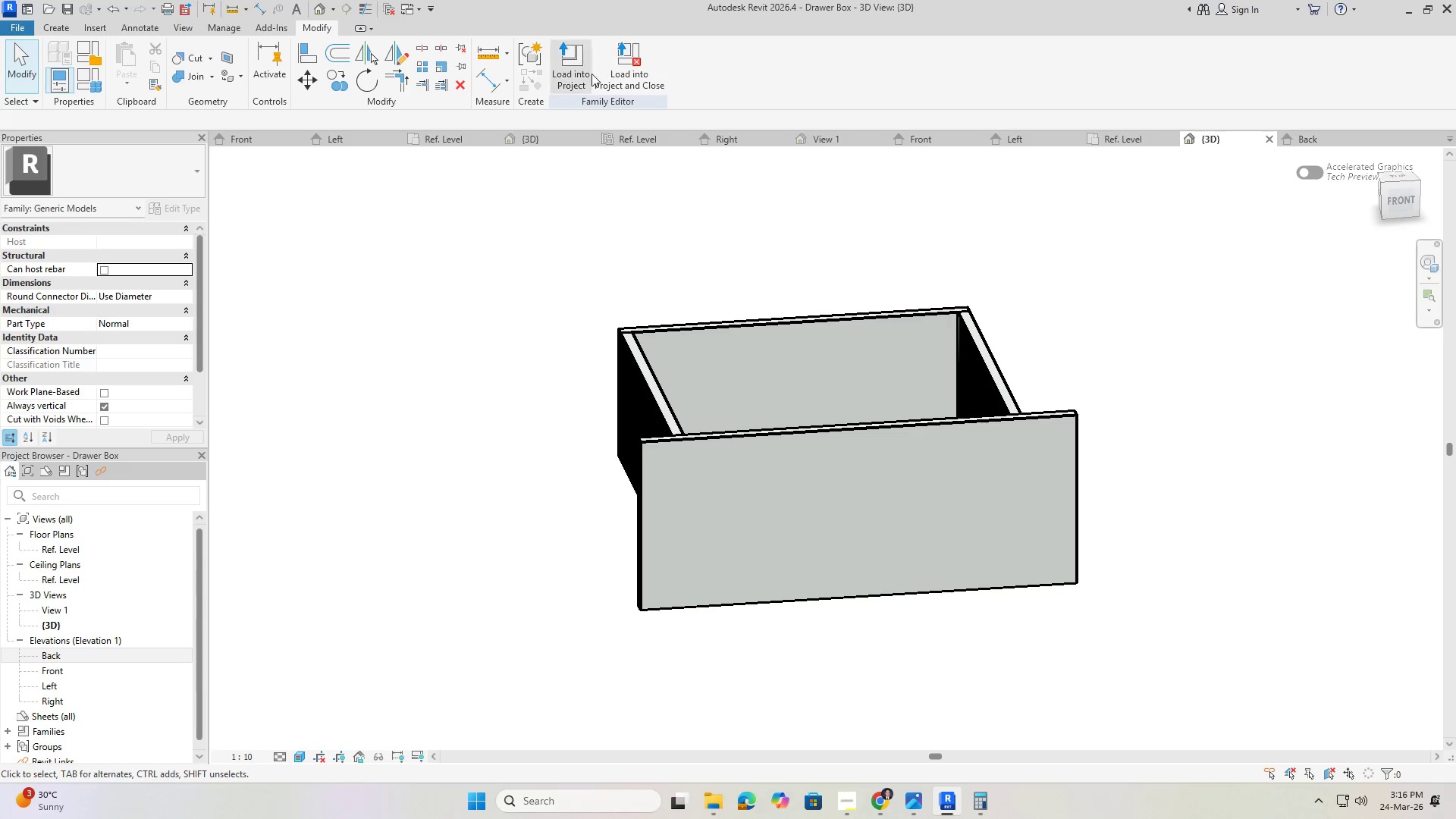 
left_click([568, 76])
 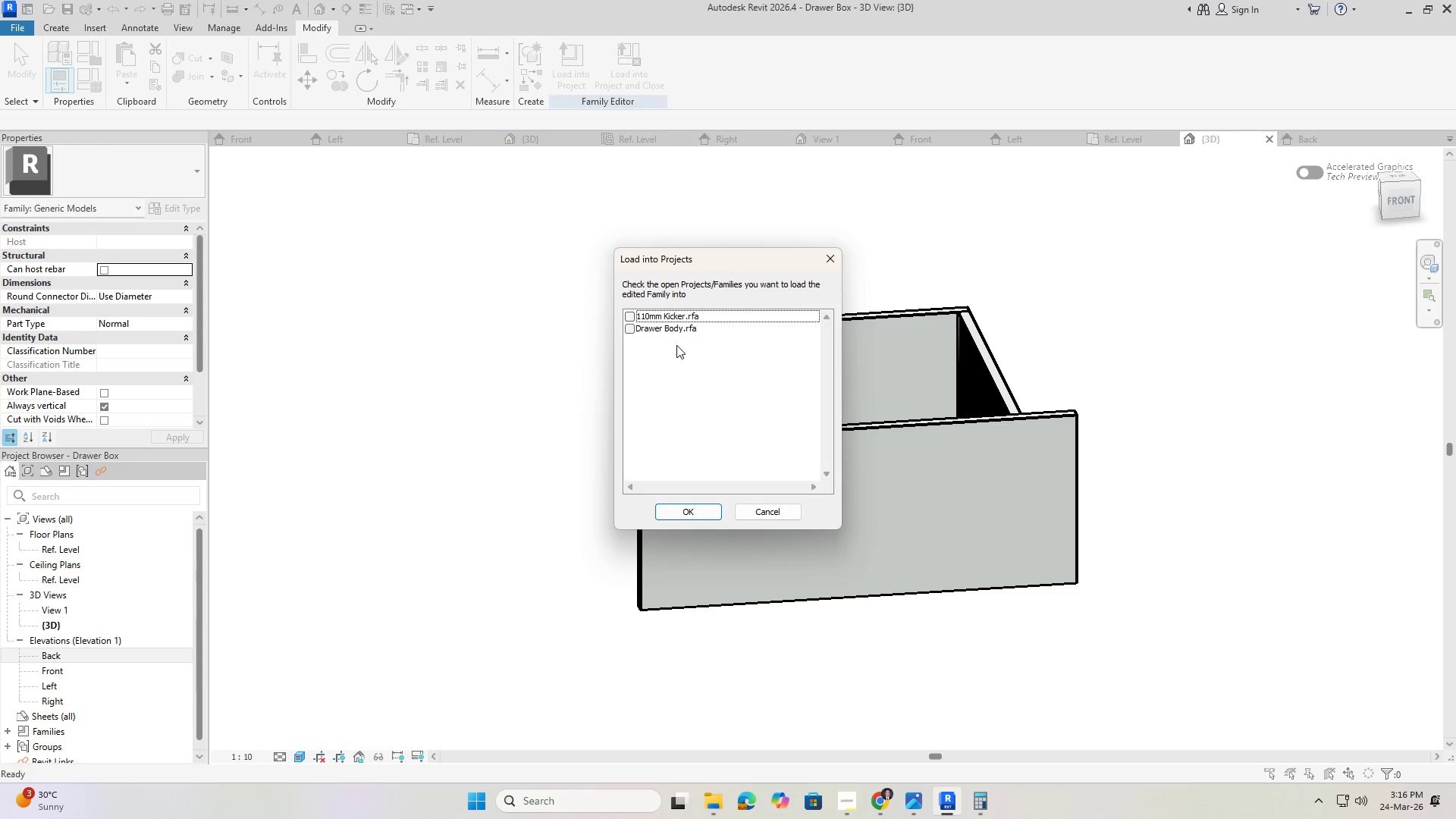 
left_click([673, 333])
 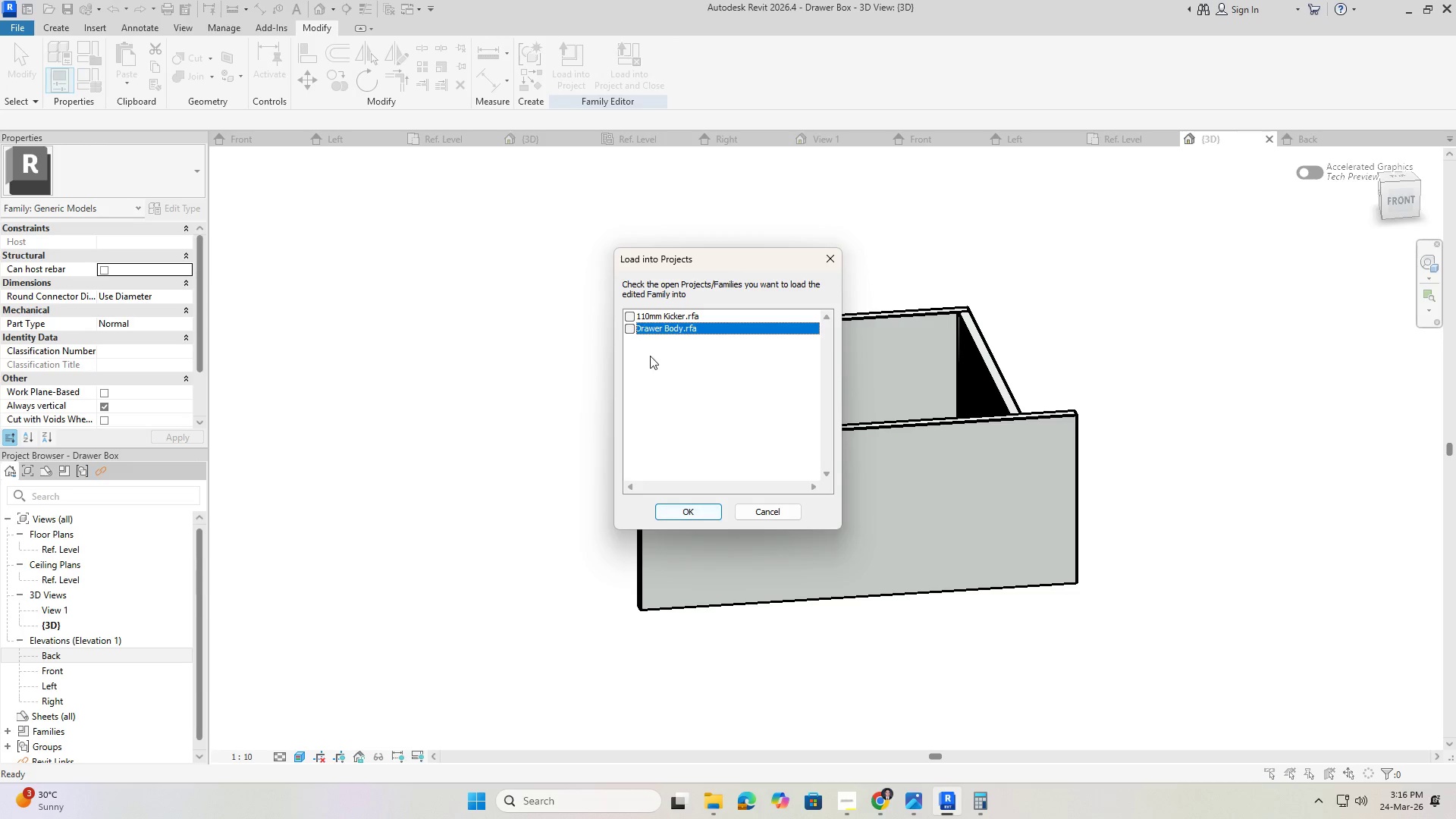 
left_click([629, 325])
 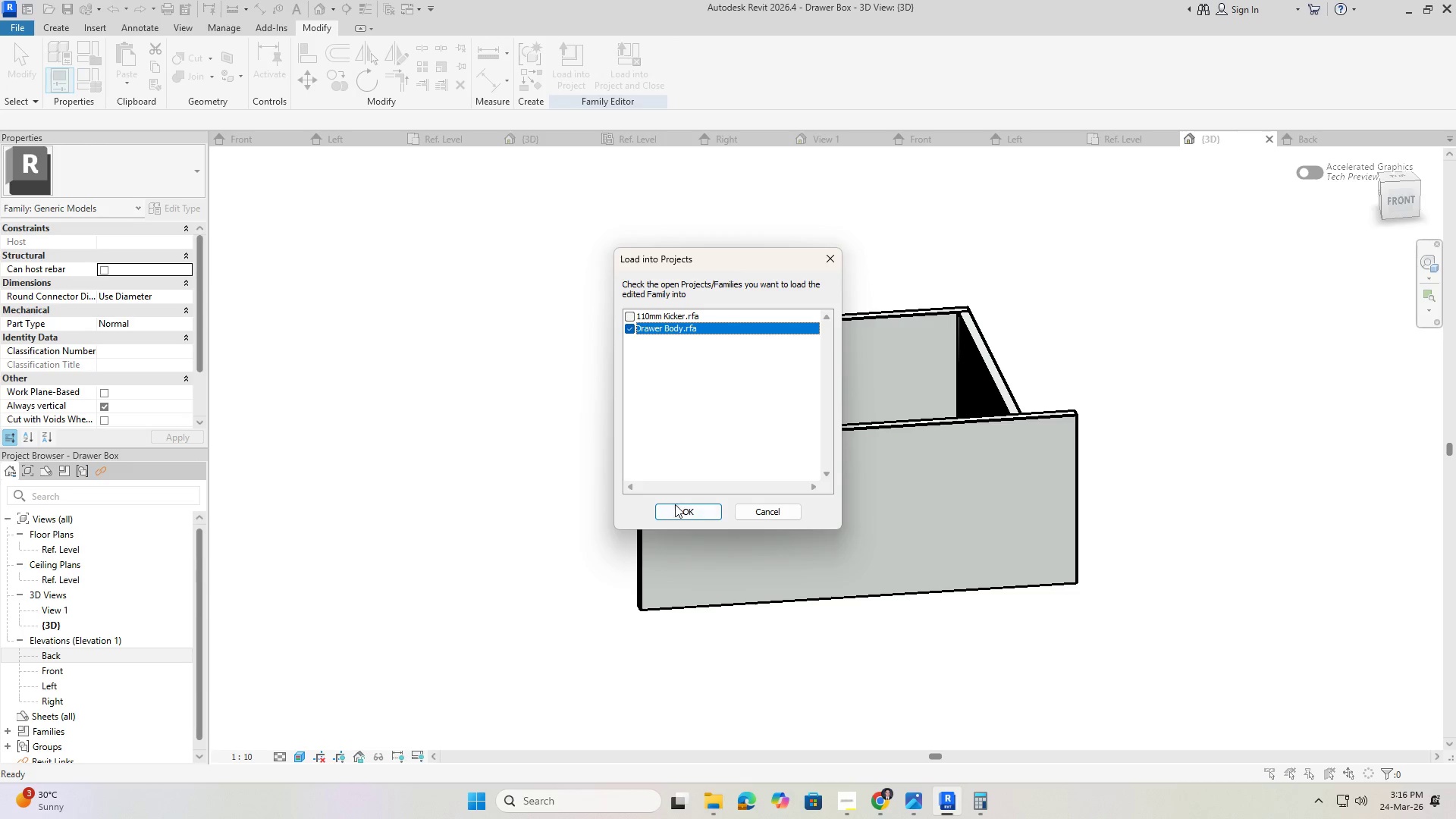 
left_click([676, 512])
 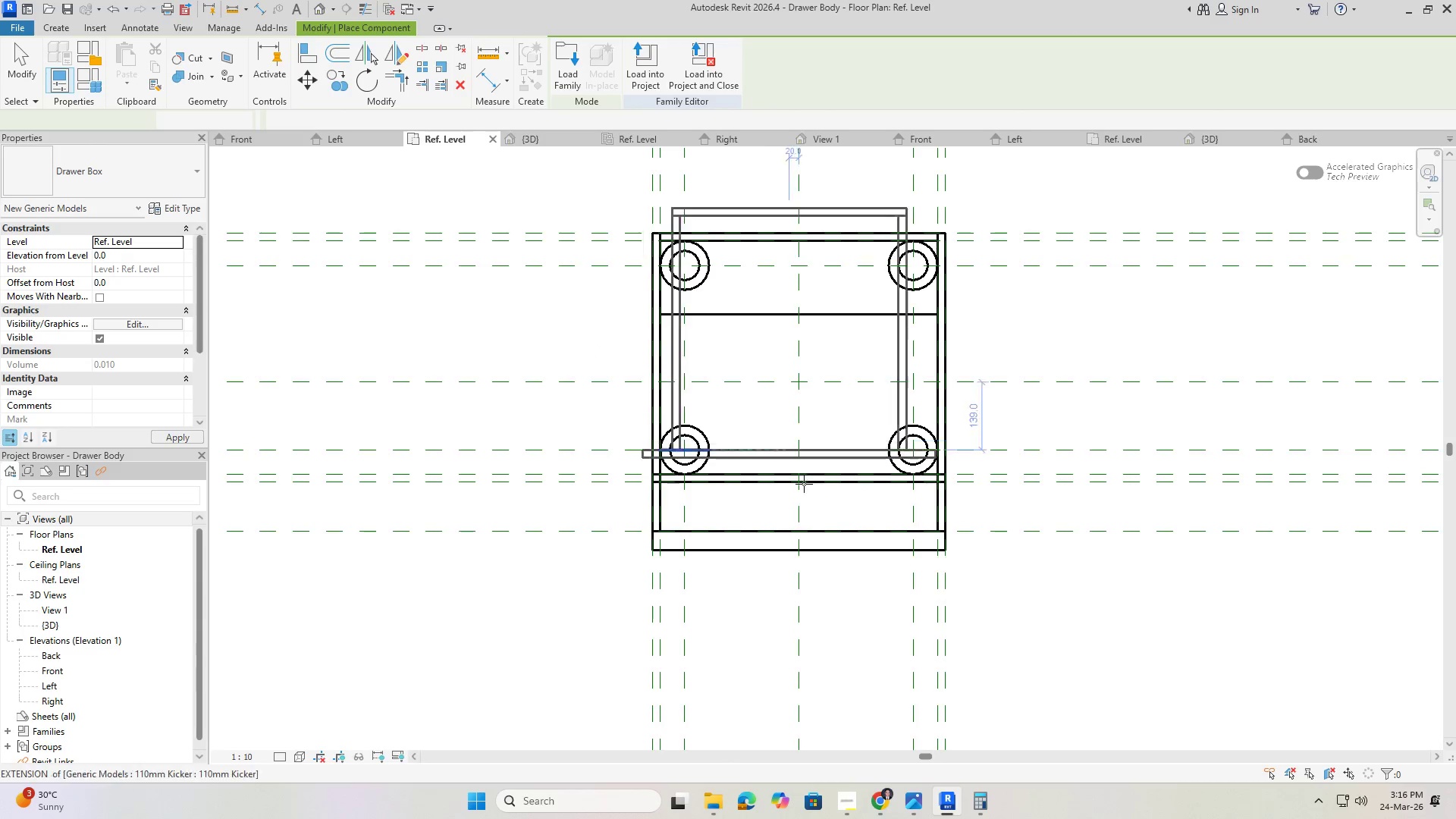 
scroll: coordinate [705, 286], scroll_direction: down, amount: 2.0
 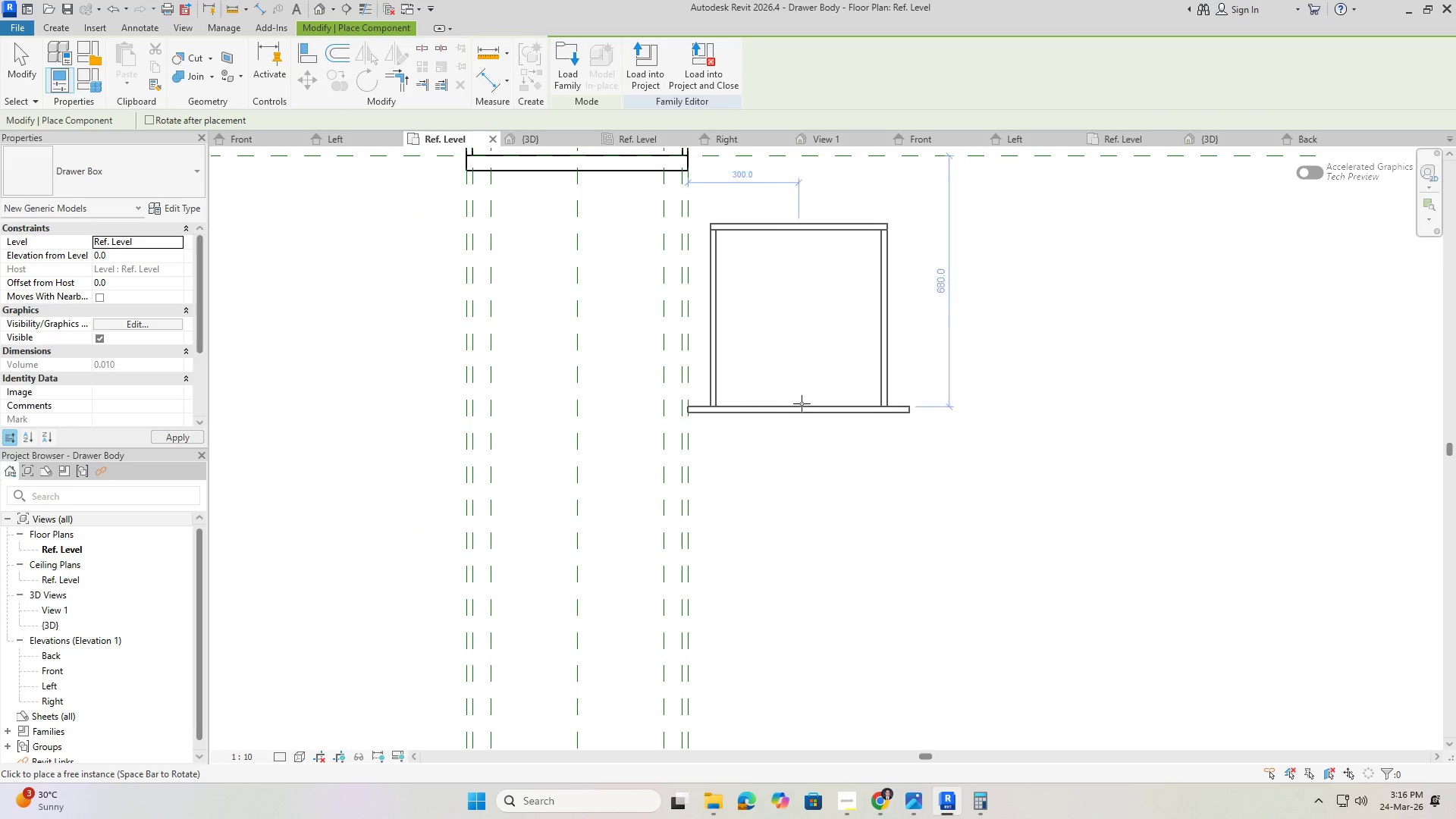 
left_click([799, 401])
 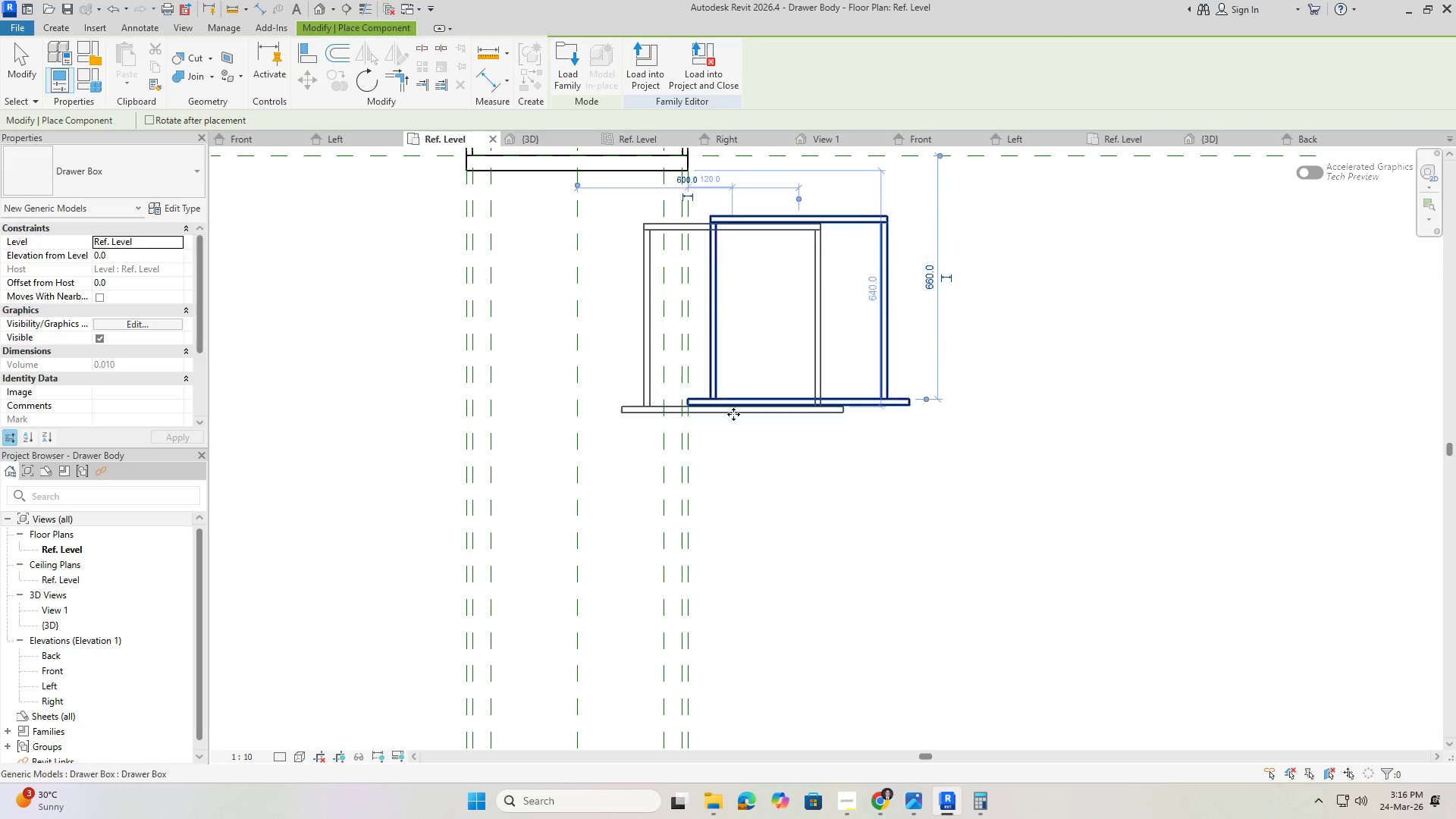 
key(Escape)
 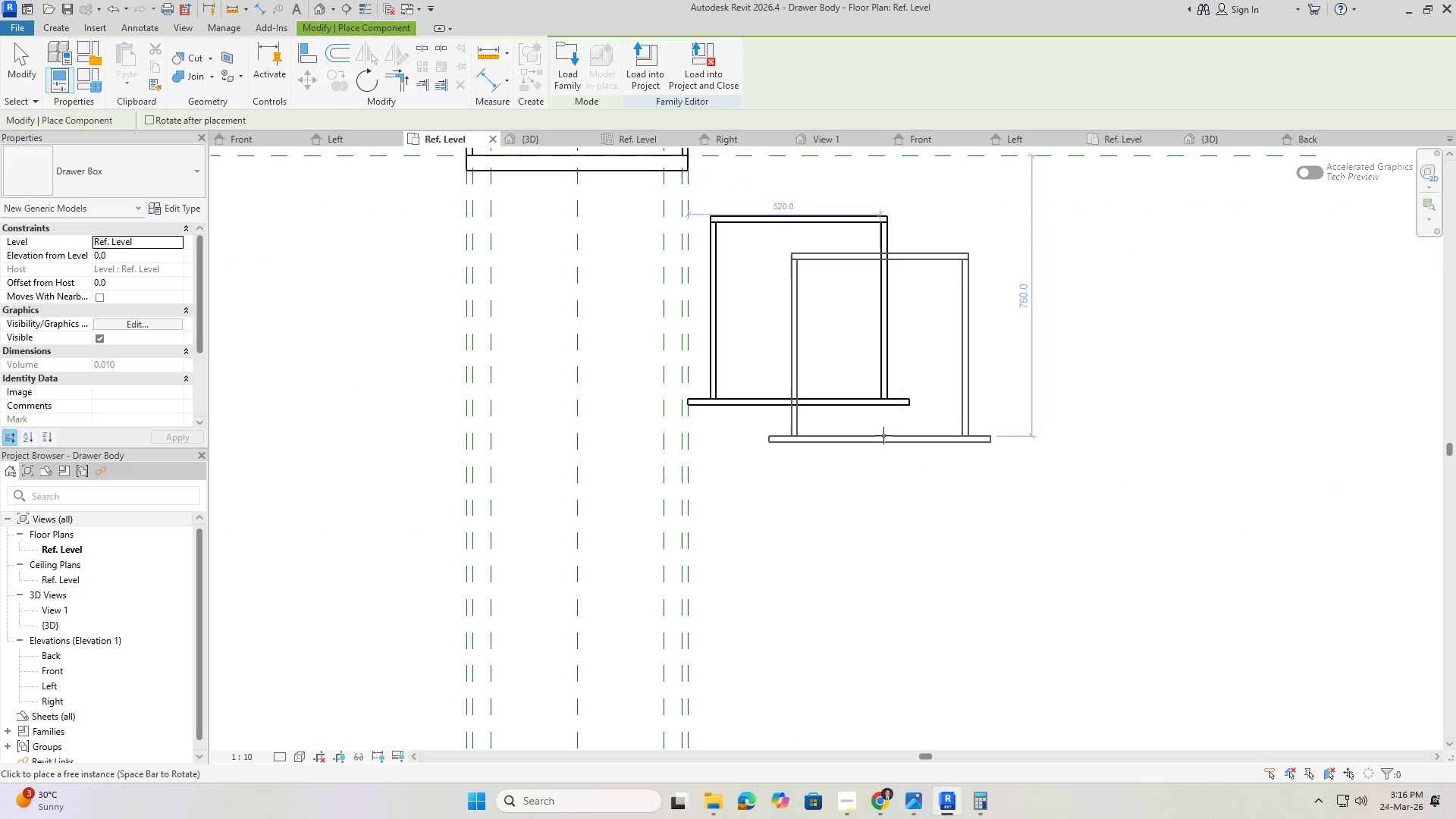 
key(Escape)
 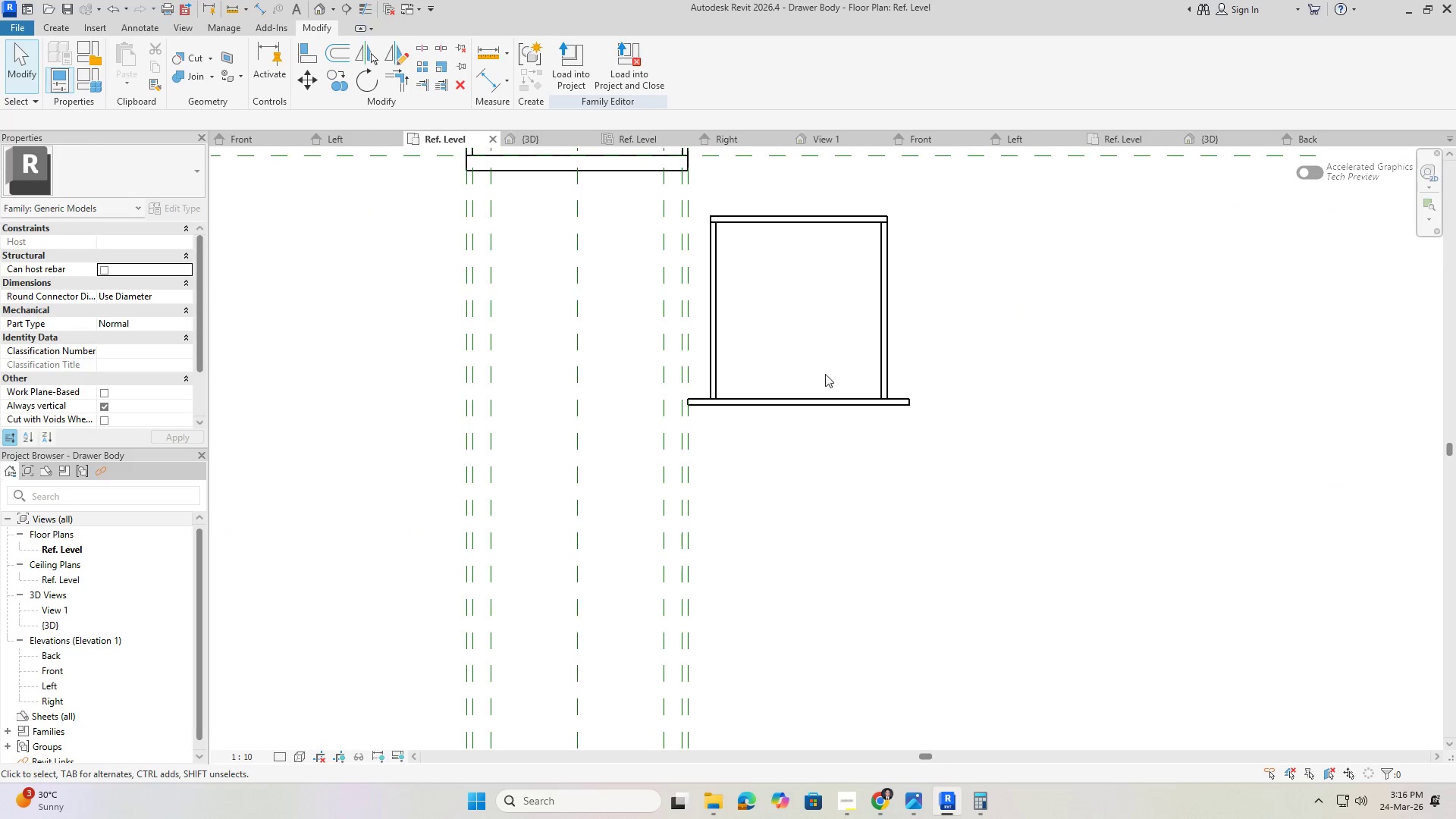 
hold_key(key=ShiftLeft, duration=0.5)
 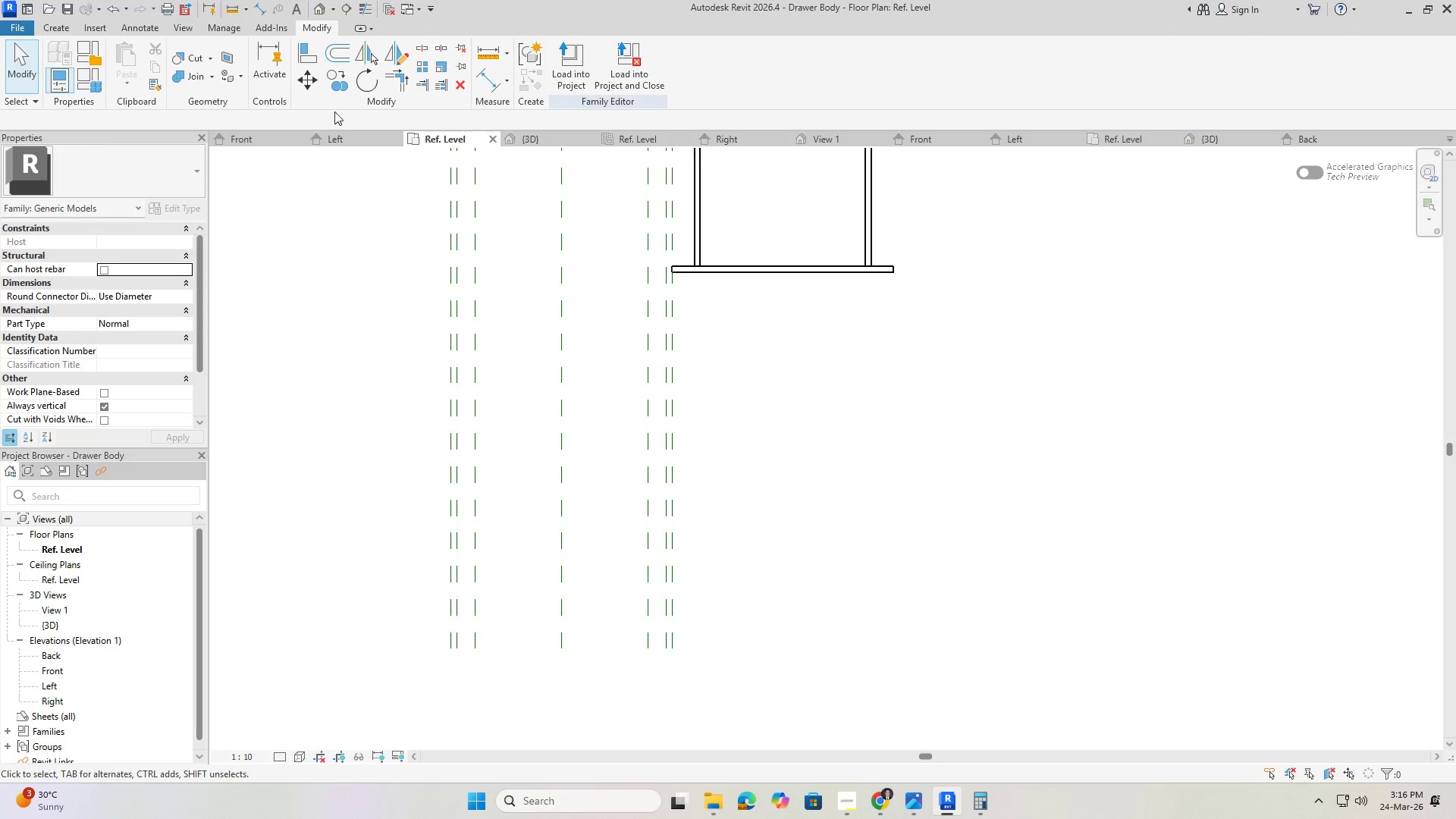 
left_click([318, 8])
 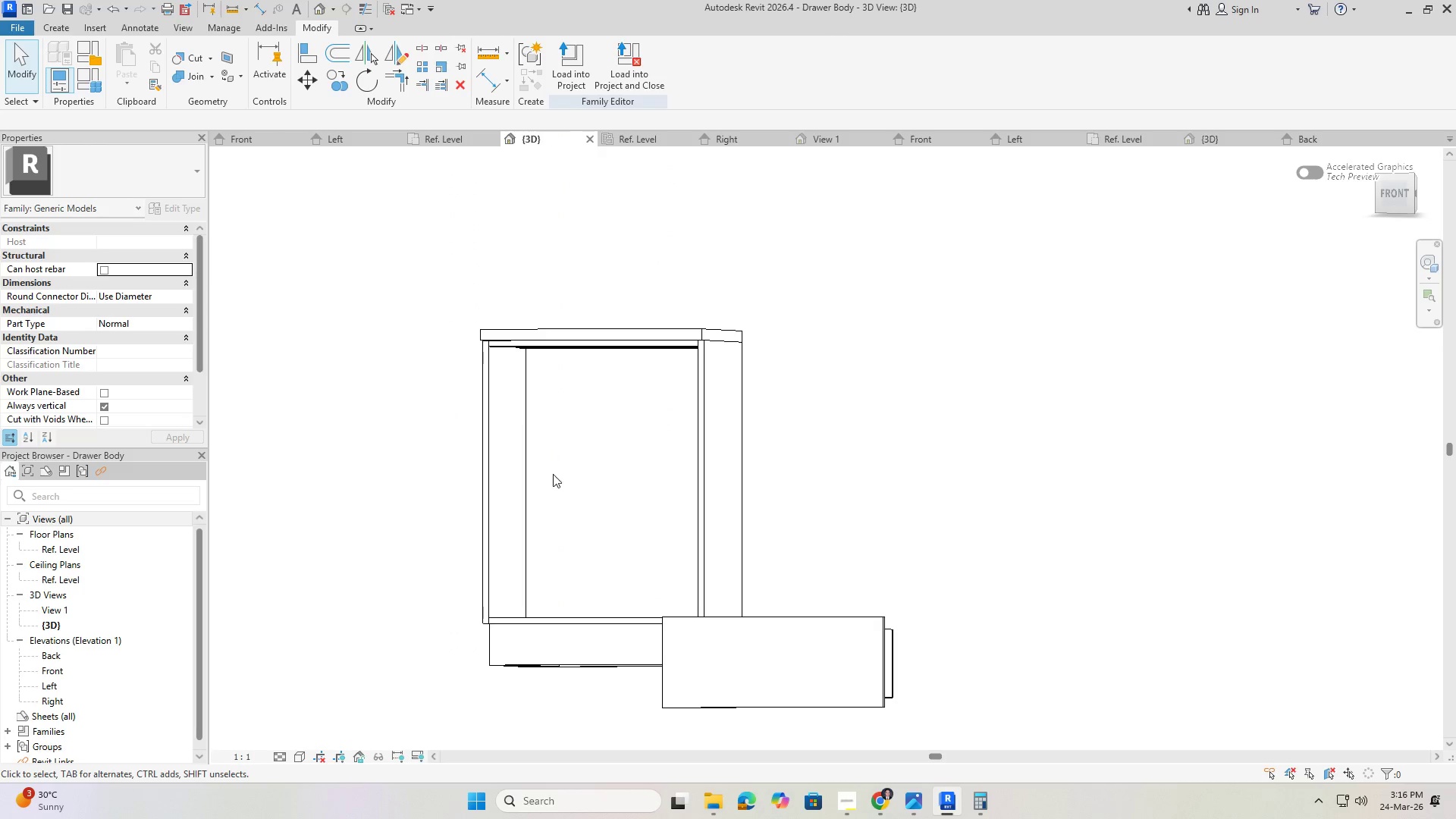 
hold_key(key=ShiftLeft, duration=1.0)
 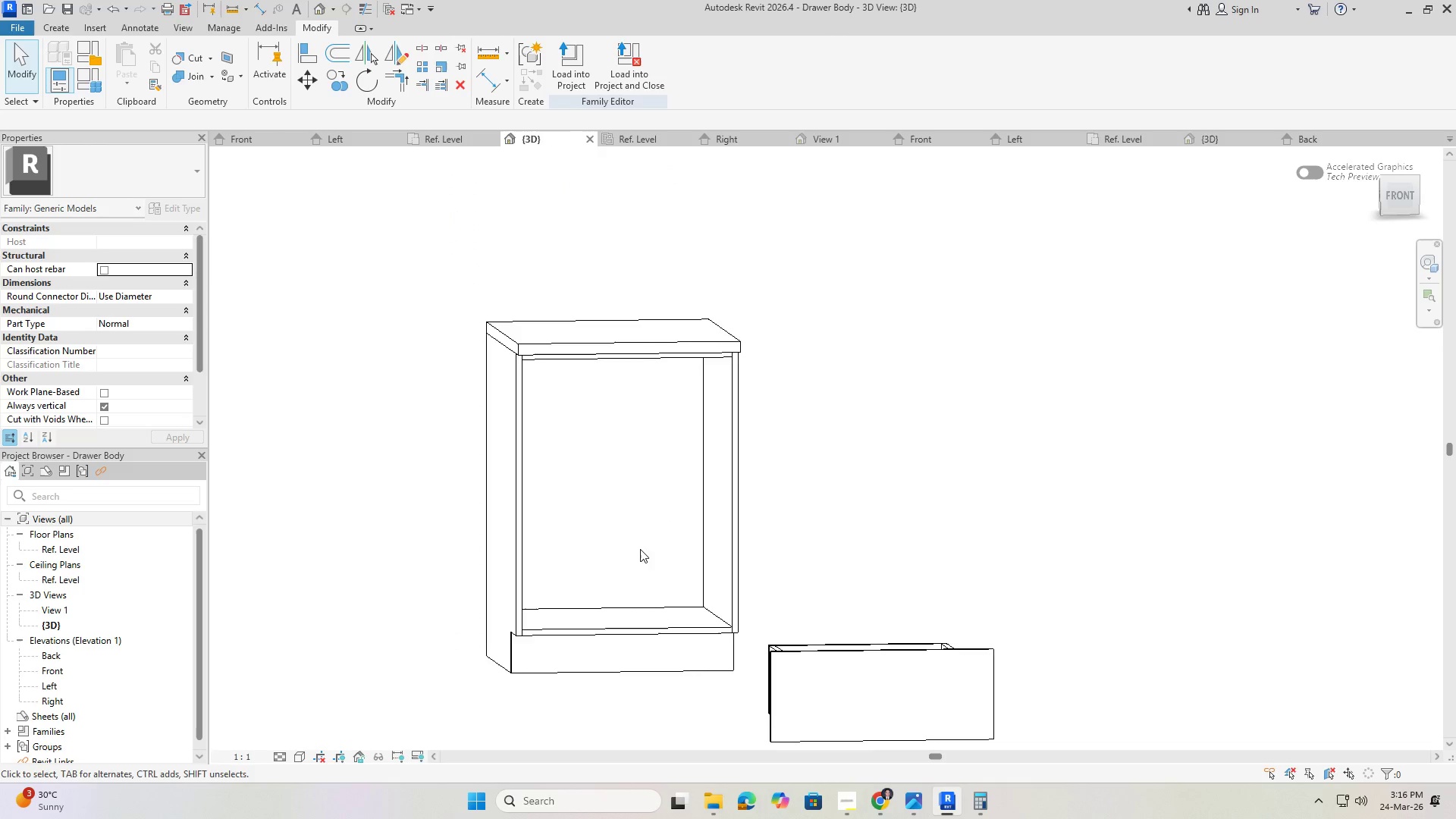 
hold_key(key=ShiftLeft, duration=1.52)
 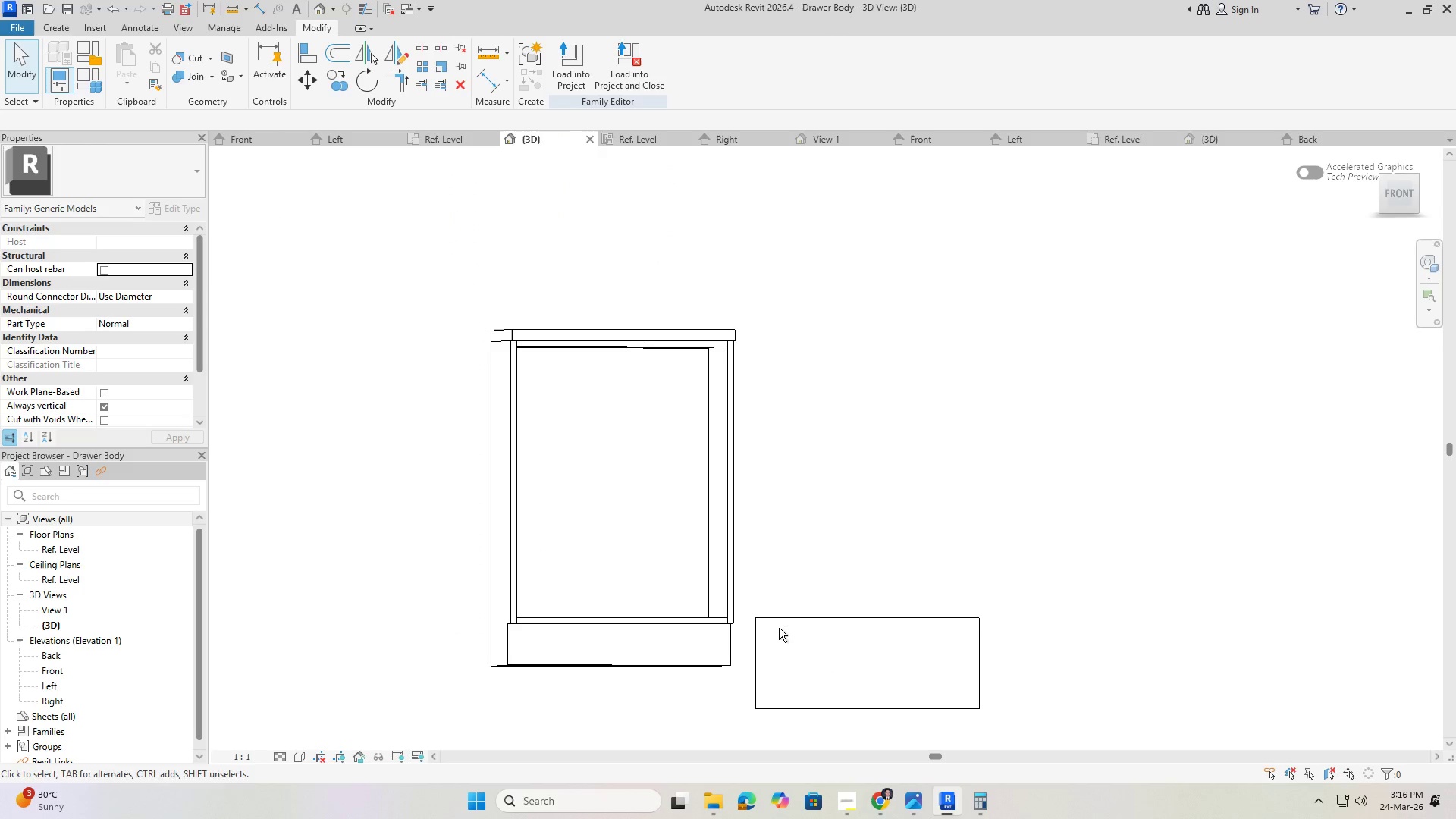 
key(Shift+ShiftLeft)
 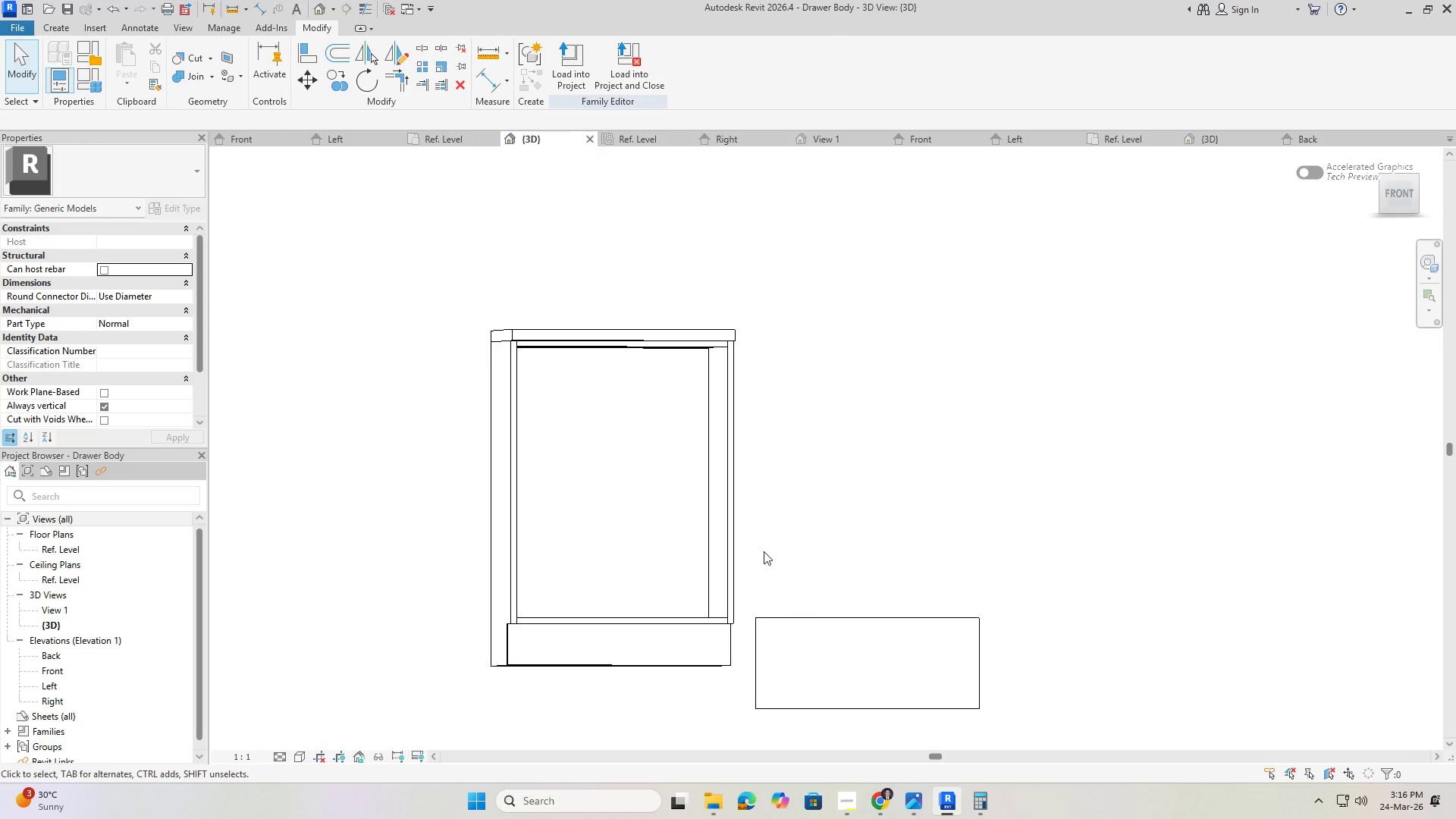 
hold_key(key=ShiftLeft, duration=0.36)
scroll: coordinate [756, 541], scroll_direction: down, amount: 1.0
 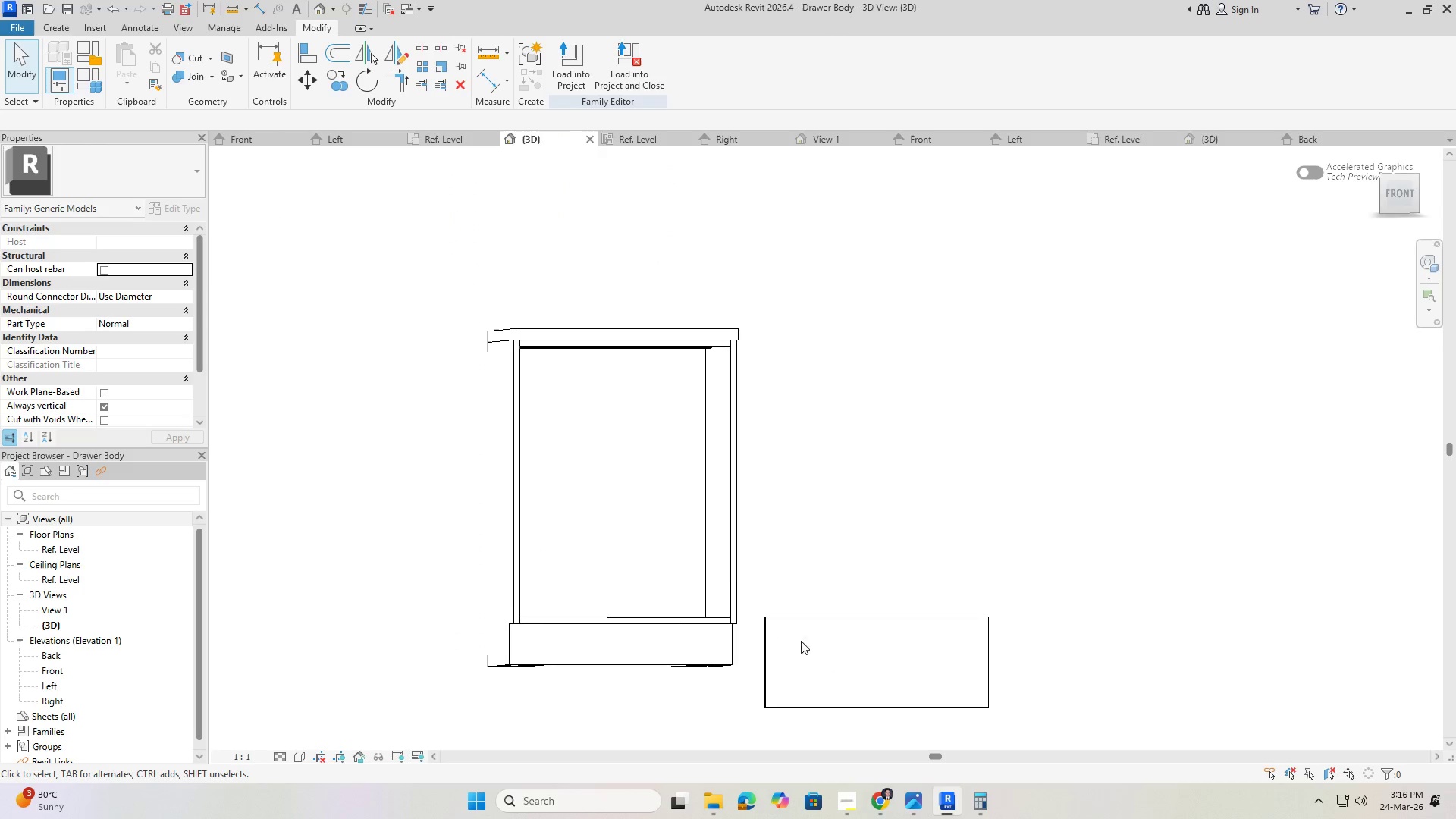 
key(Shift+ShiftLeft)
 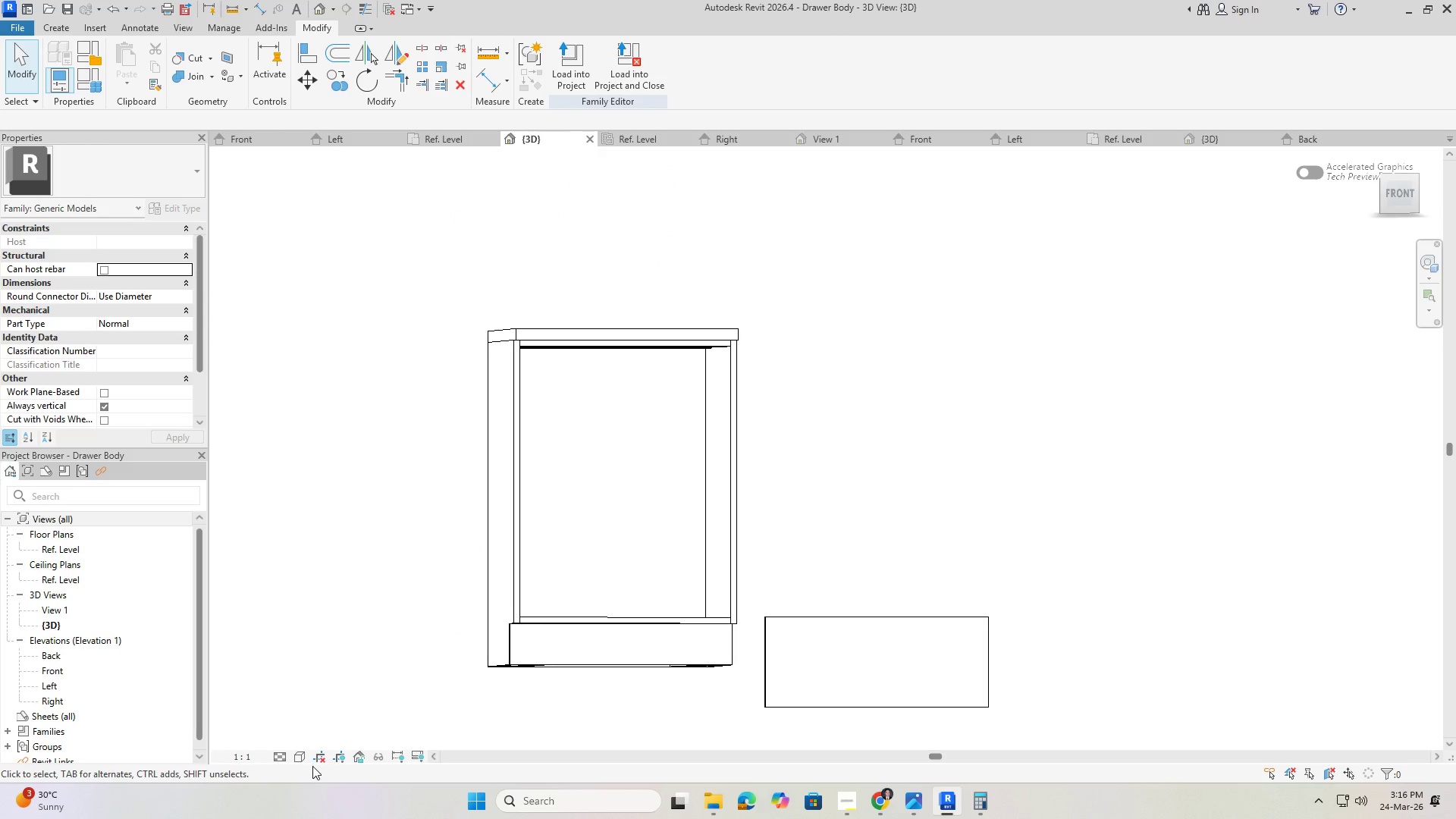 
left_click([303, 759])
 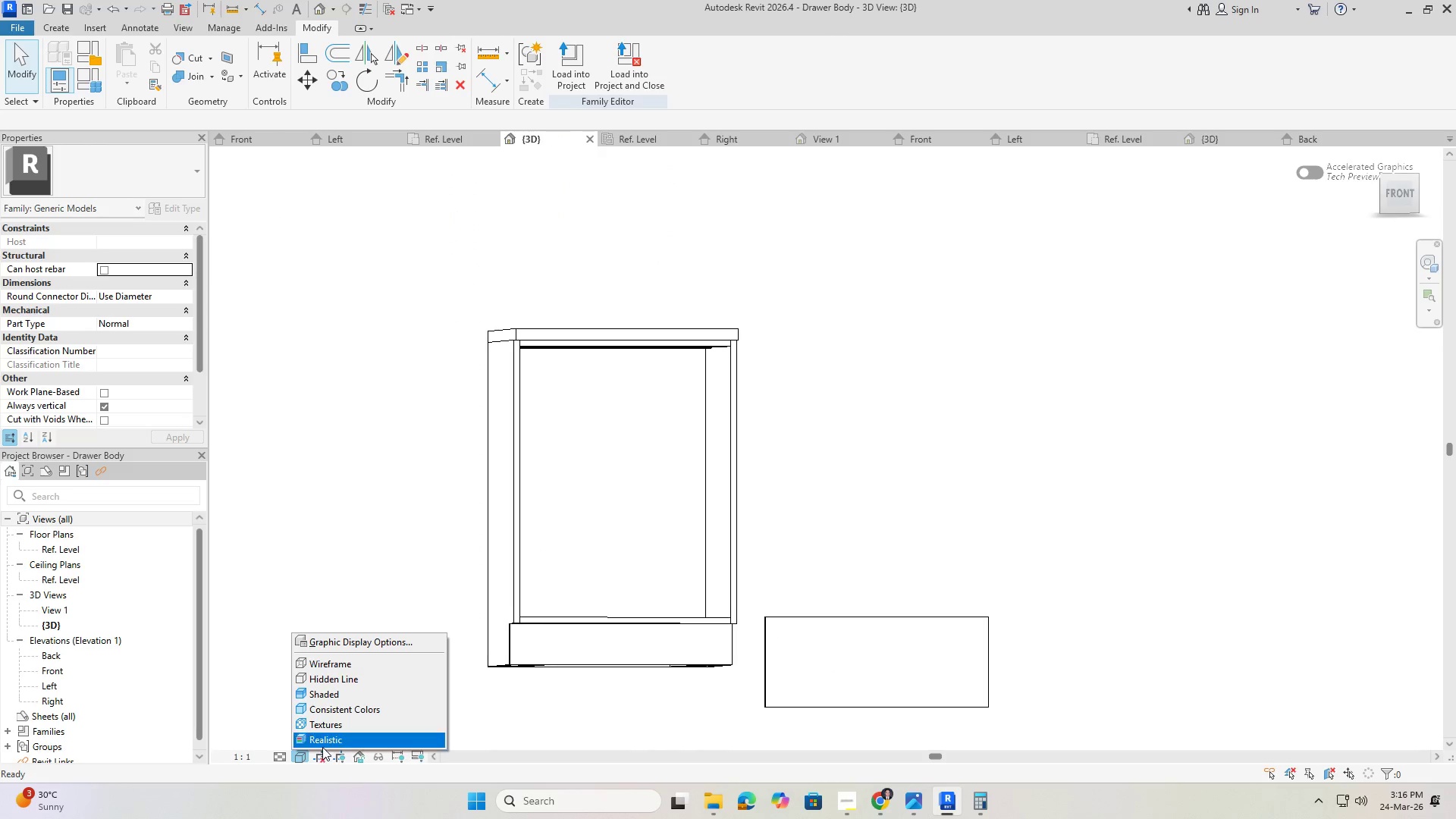 
left_click([322, 741])
 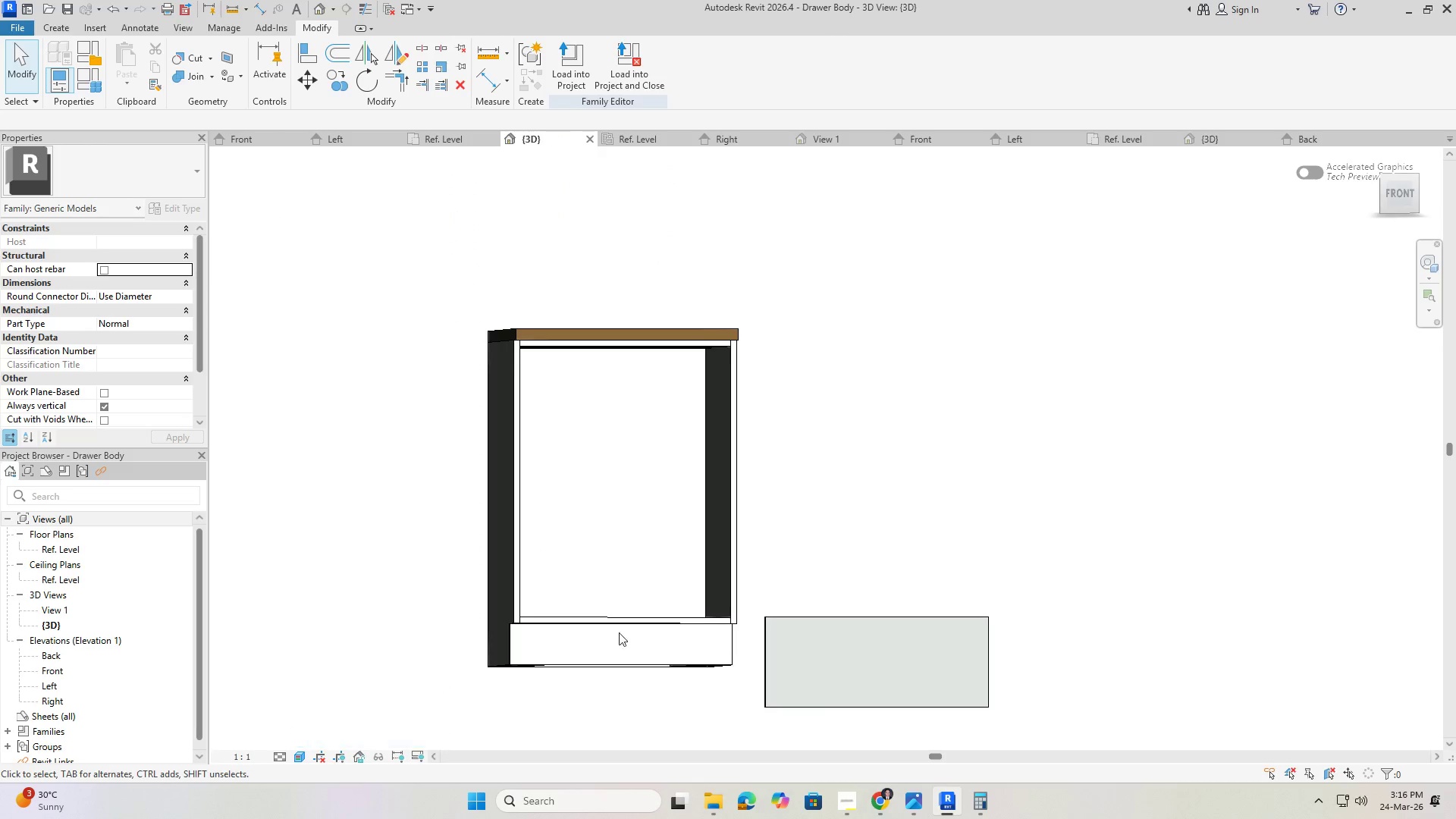 
hold_key(key=ShiftLeft, duration=0.48)
 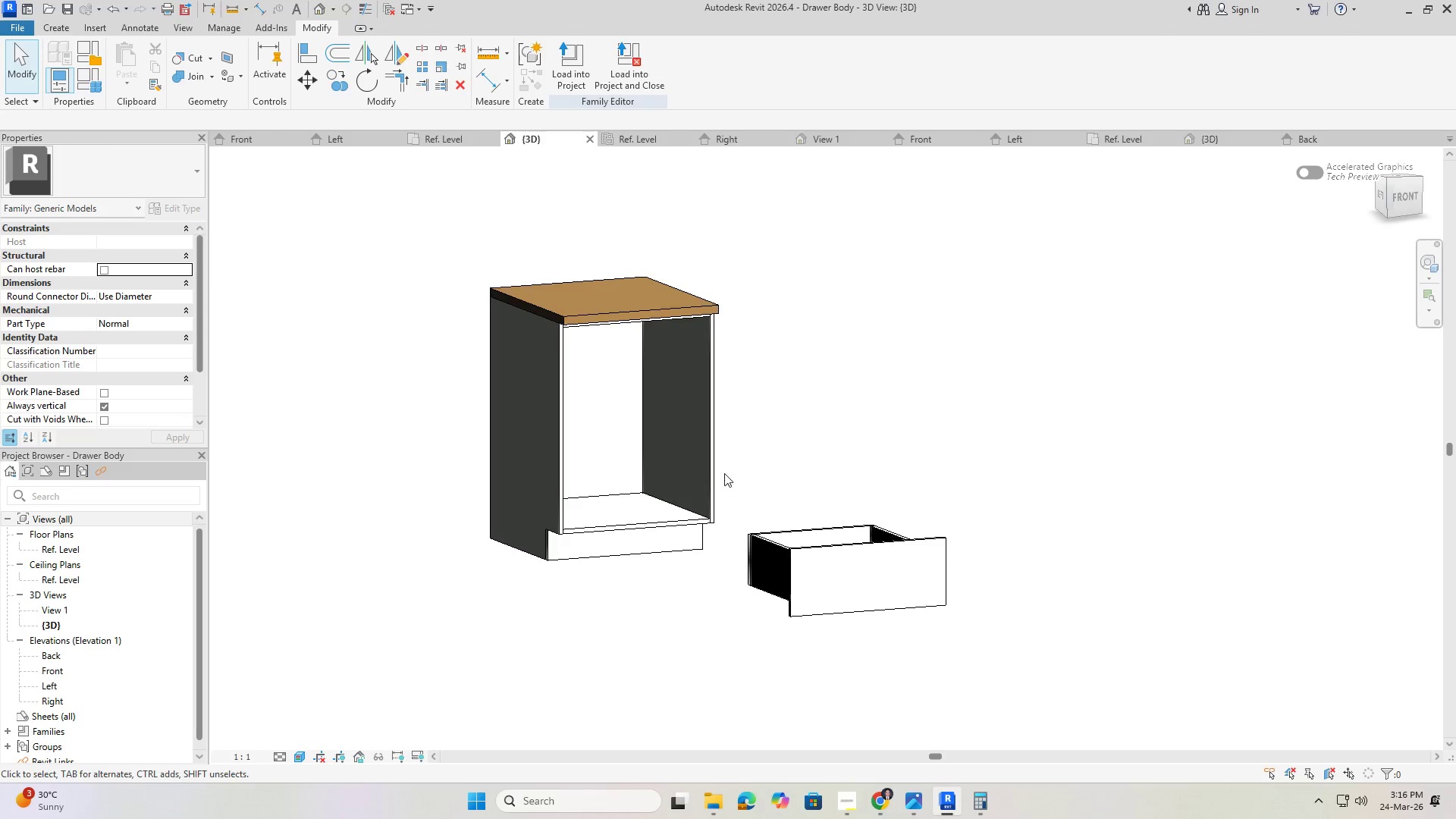 
scroll: coordinate [704, 617], scroll_direction: down, amount: 2.0
 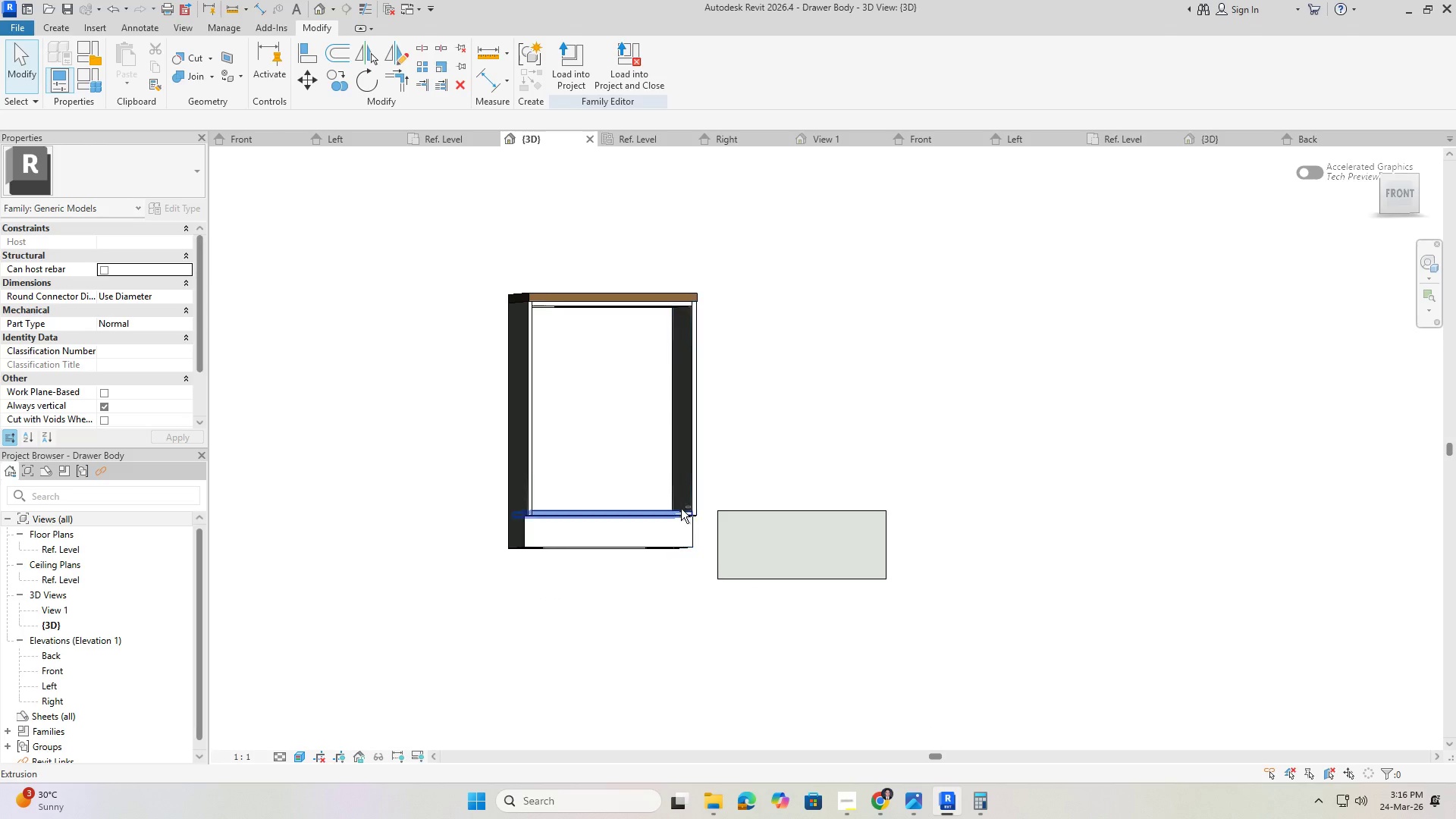 
left_click_drag(start_coordinate=[724, 473], to_coordinate=[987, 685])
 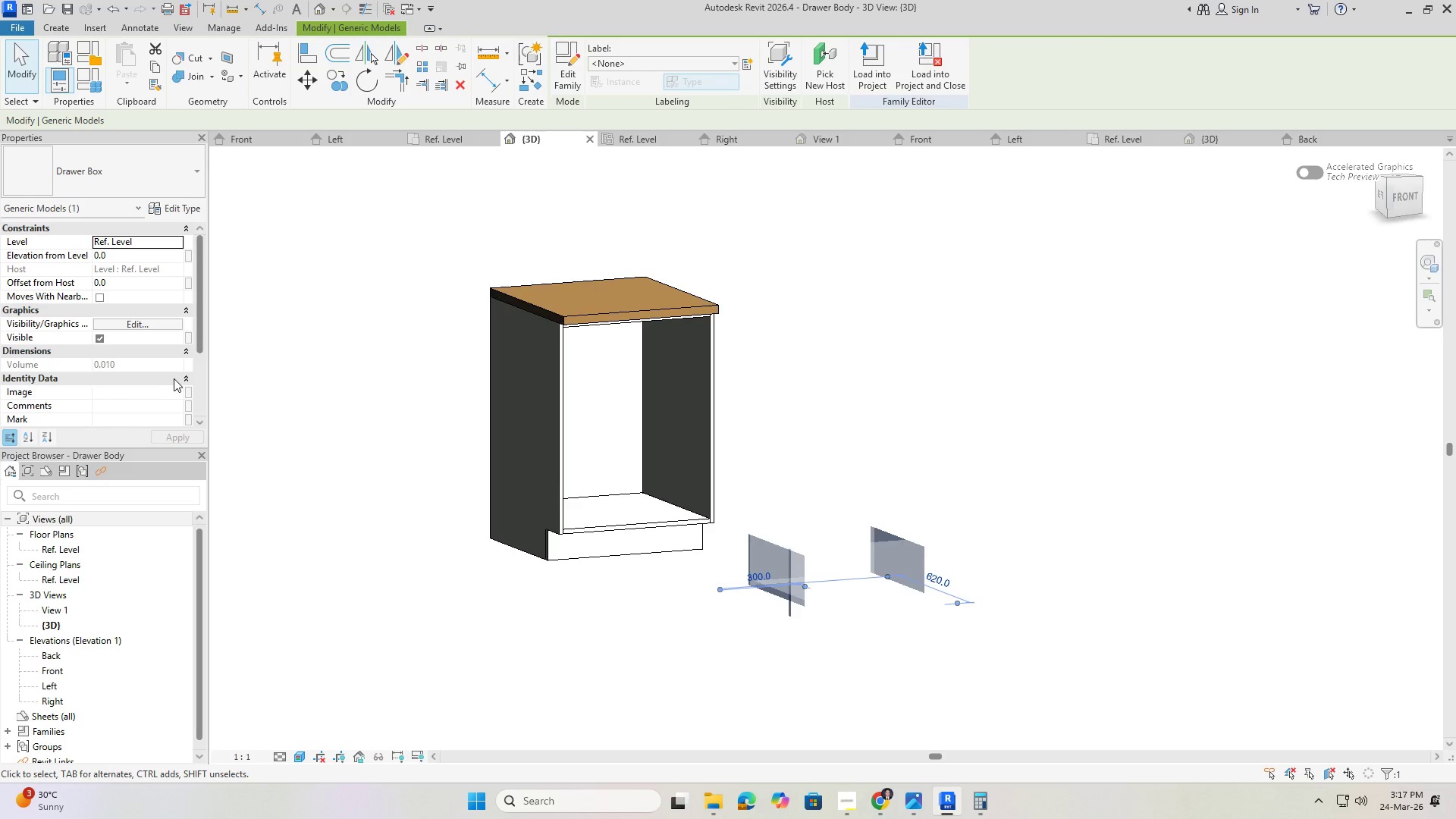 
key(Escape)
 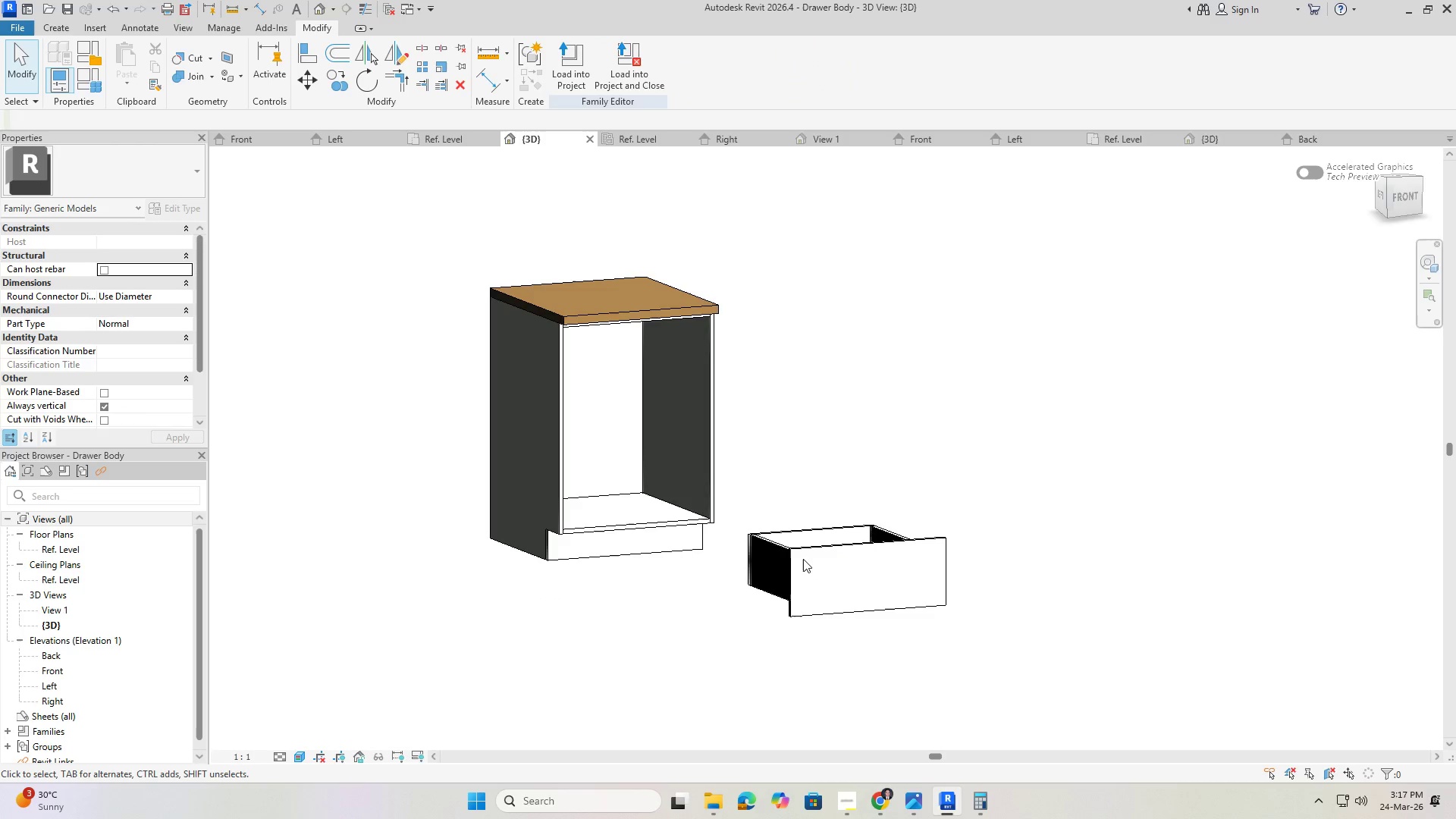 
key(Escape)
 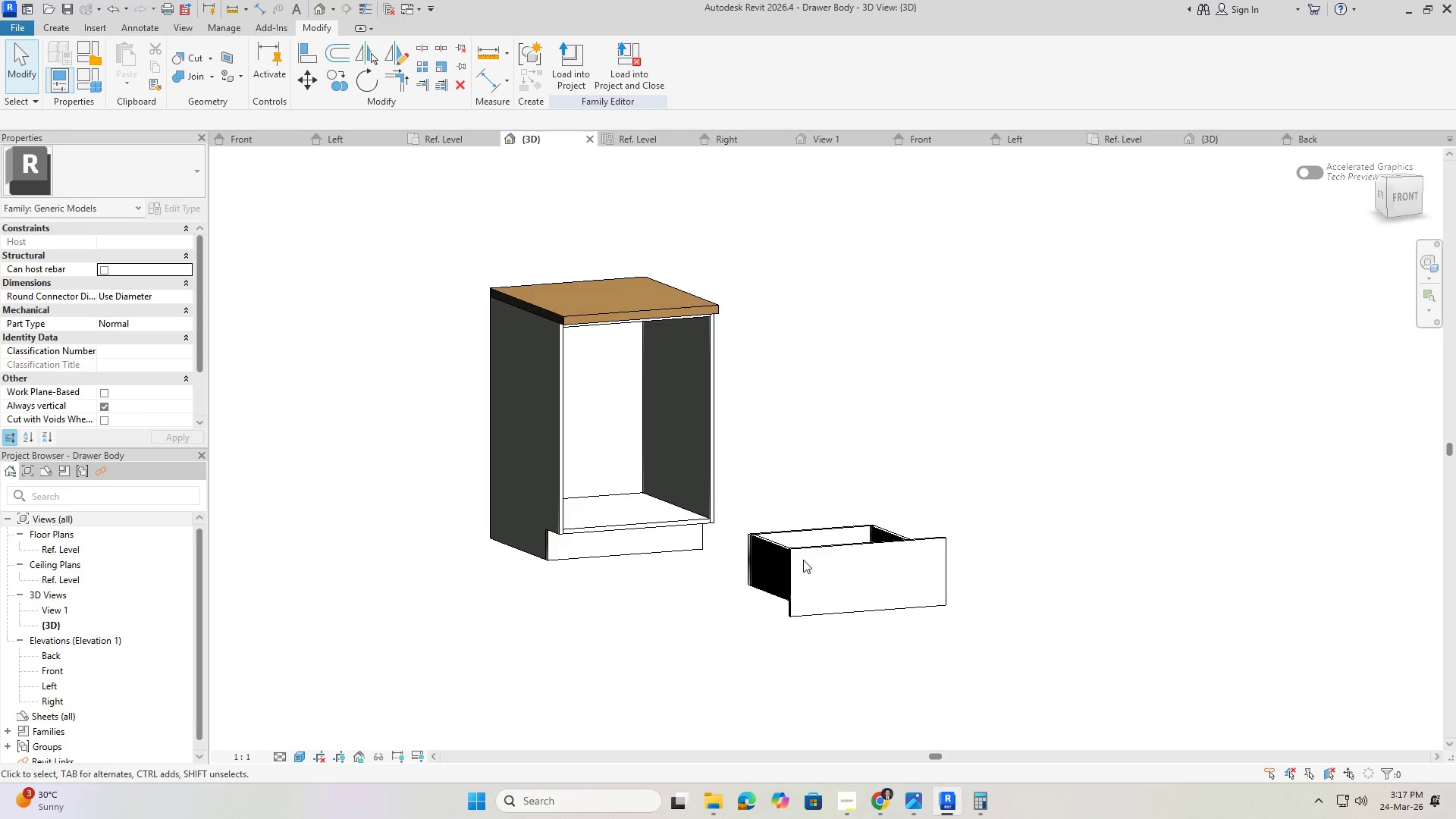 
left_click([803, 560])
 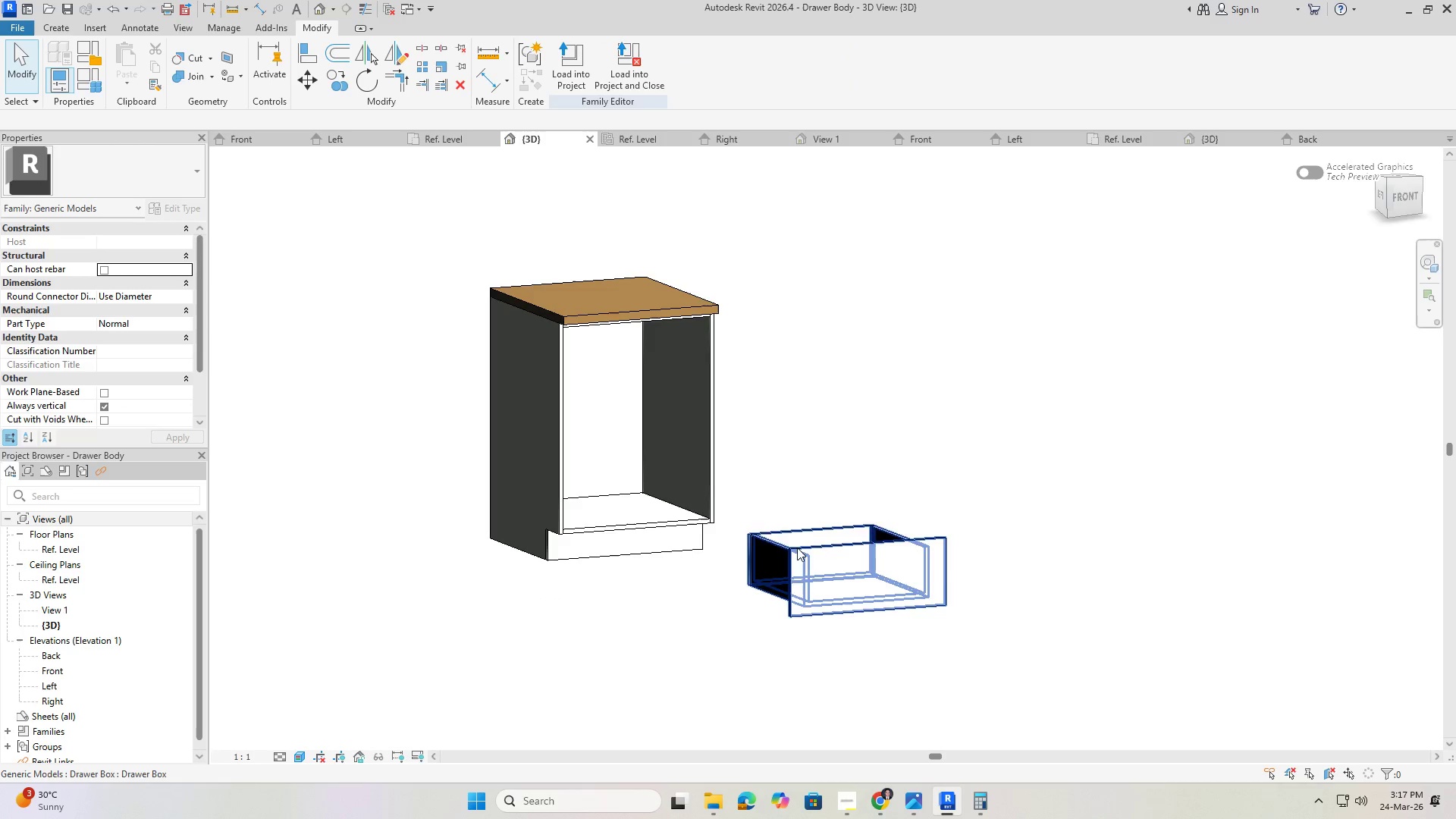 
left_click([797, 548])
 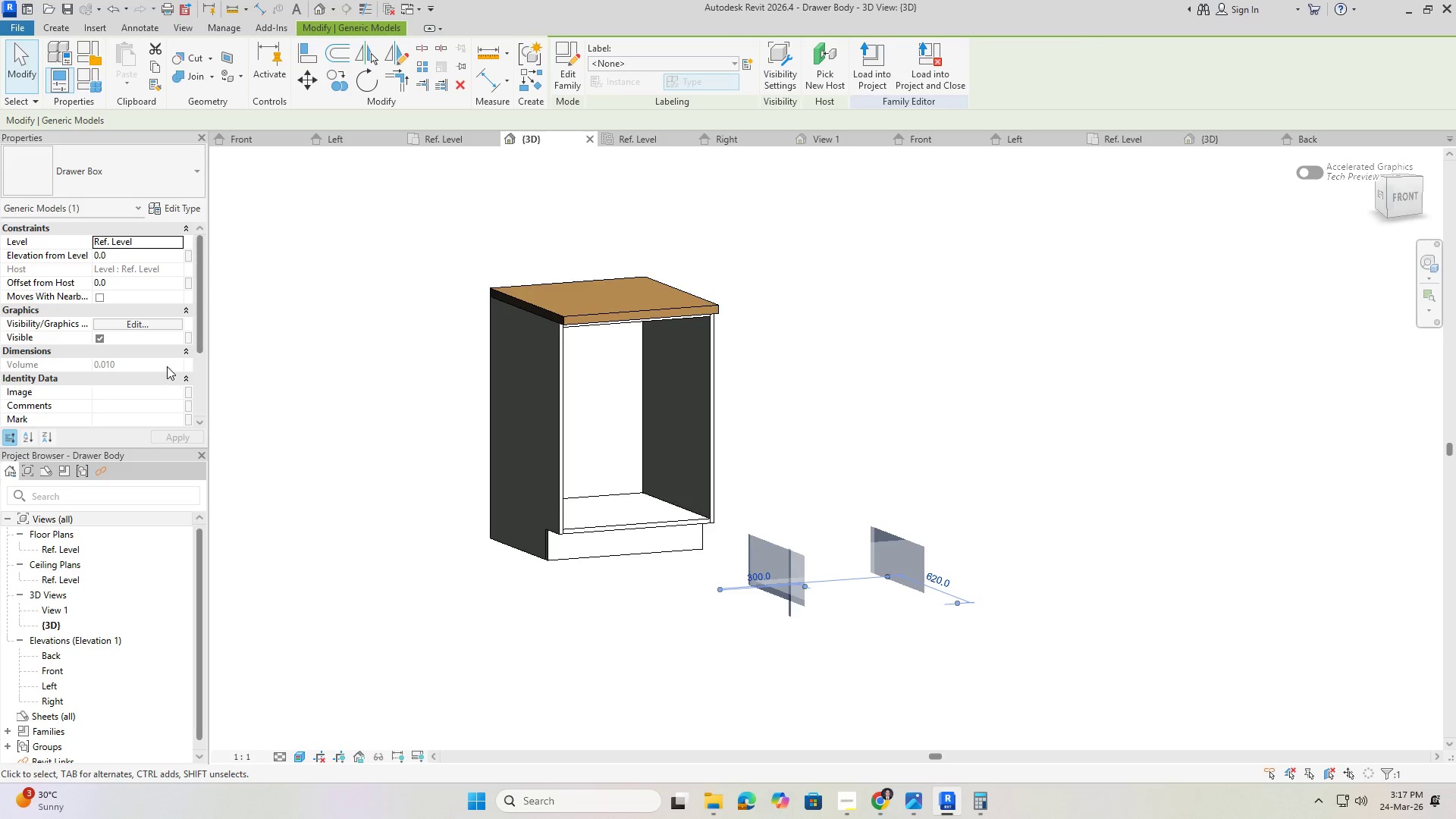 
double_click([180, 366])
 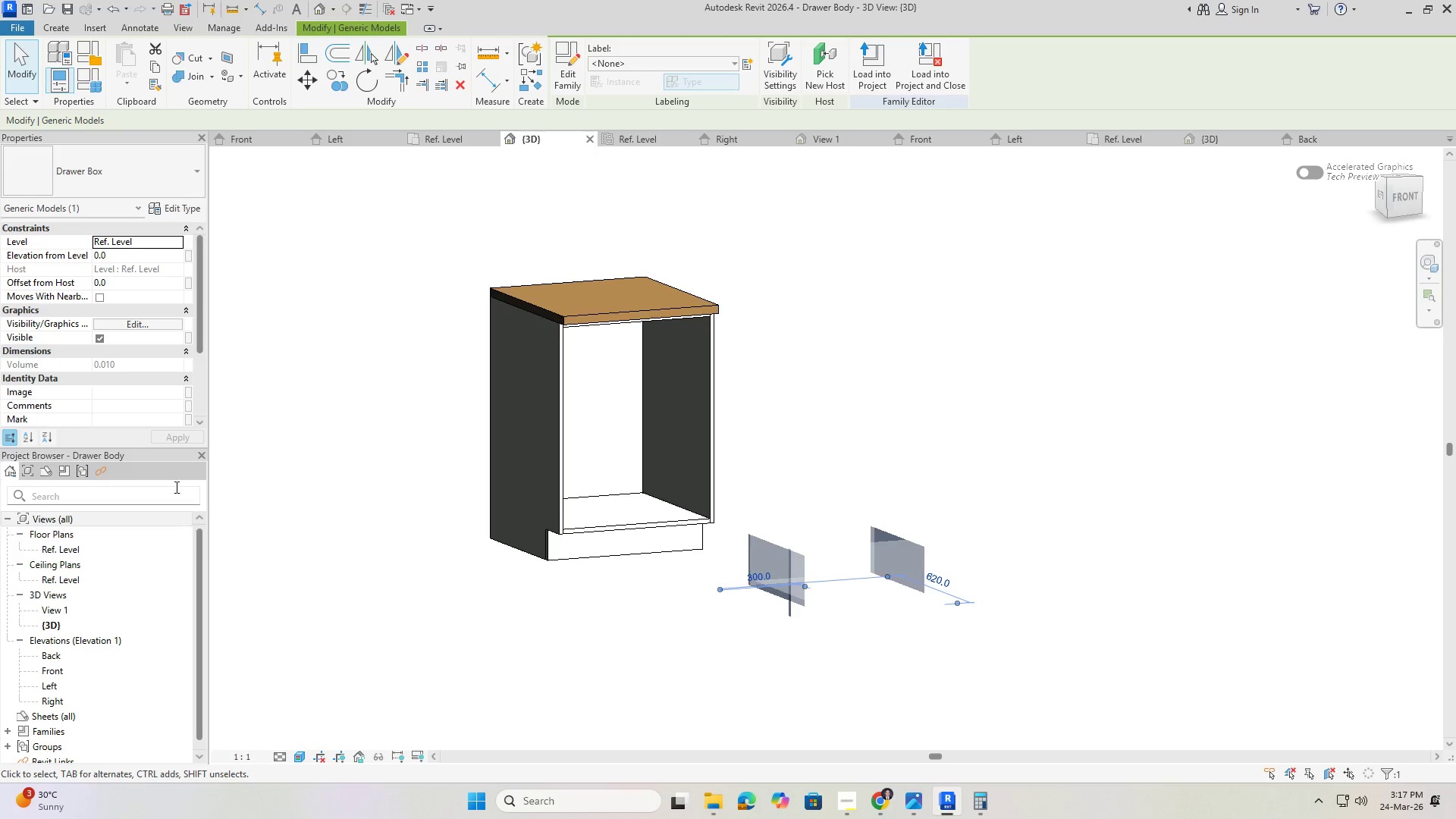 
key(Escape)
 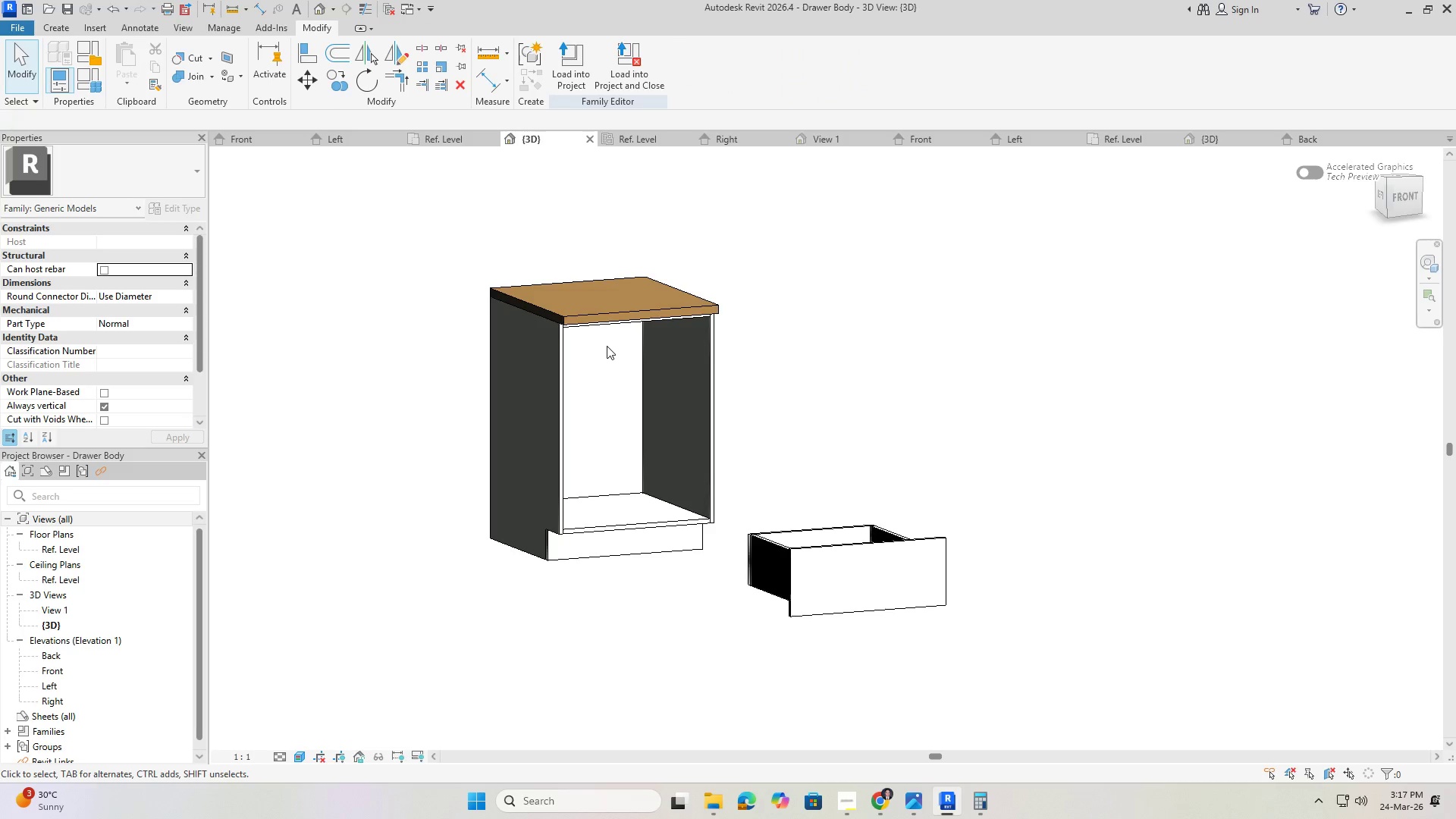 
key(Escape)
 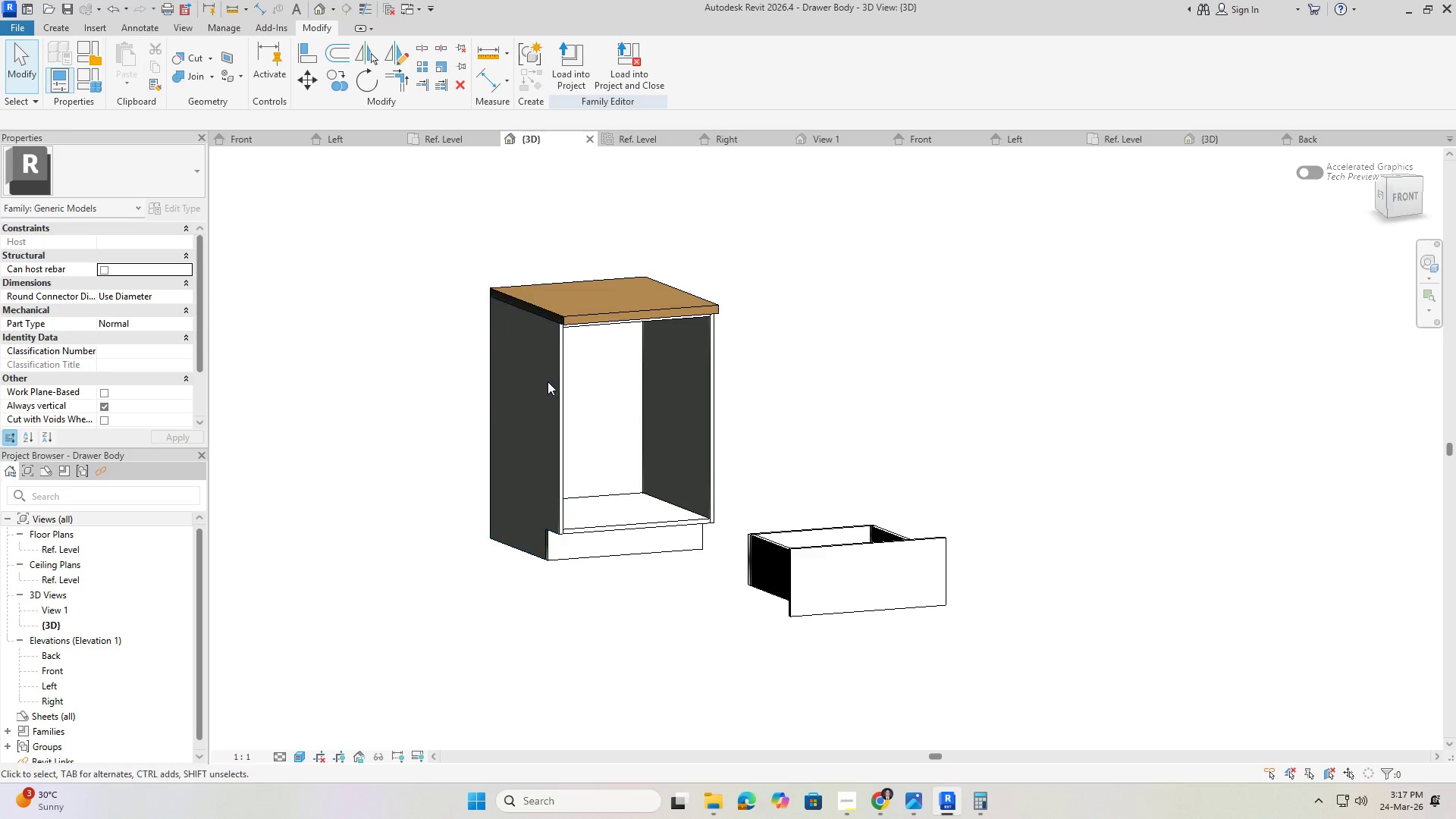 
left_click([548, 381])
 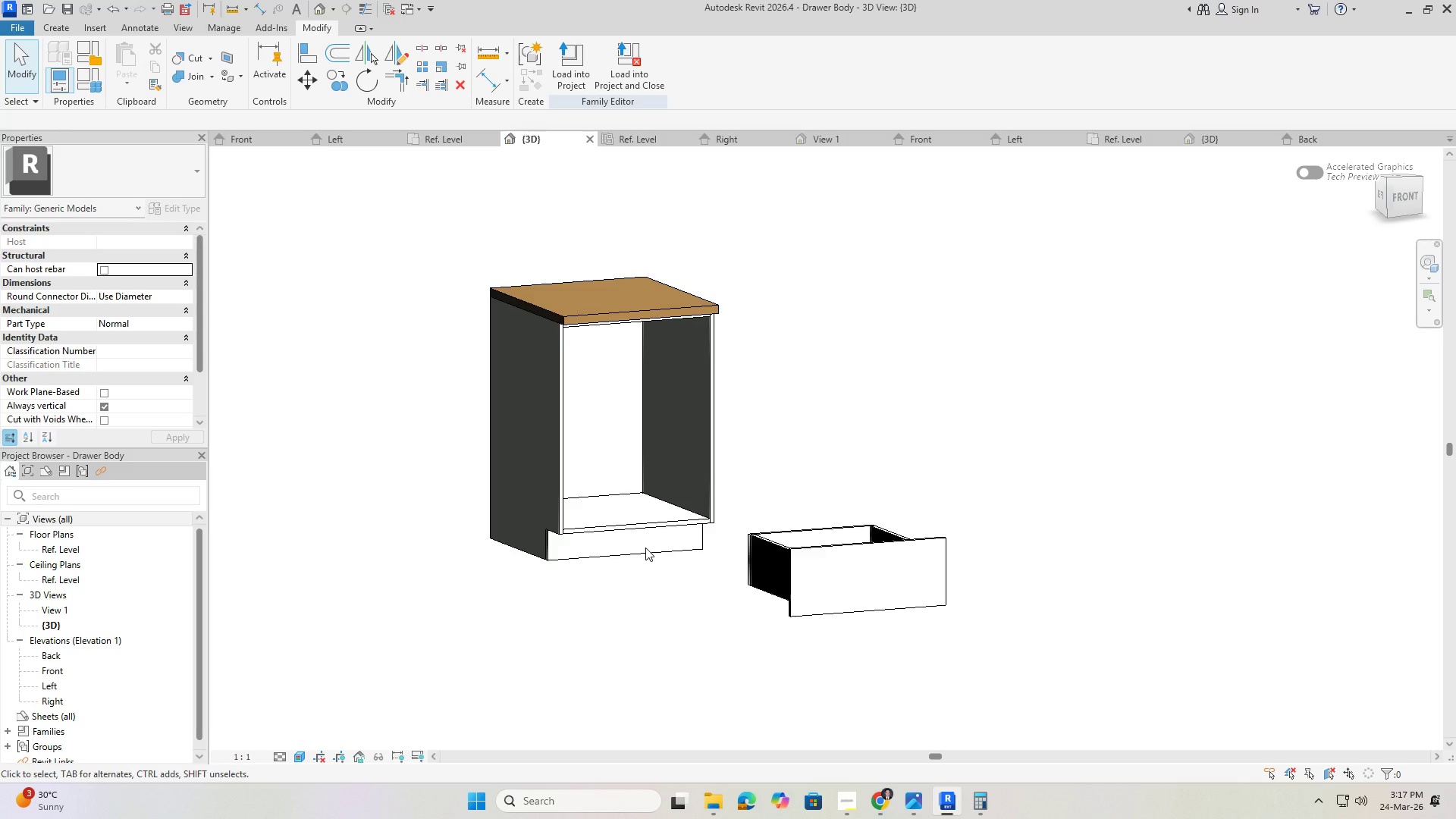 
key(Escape)
 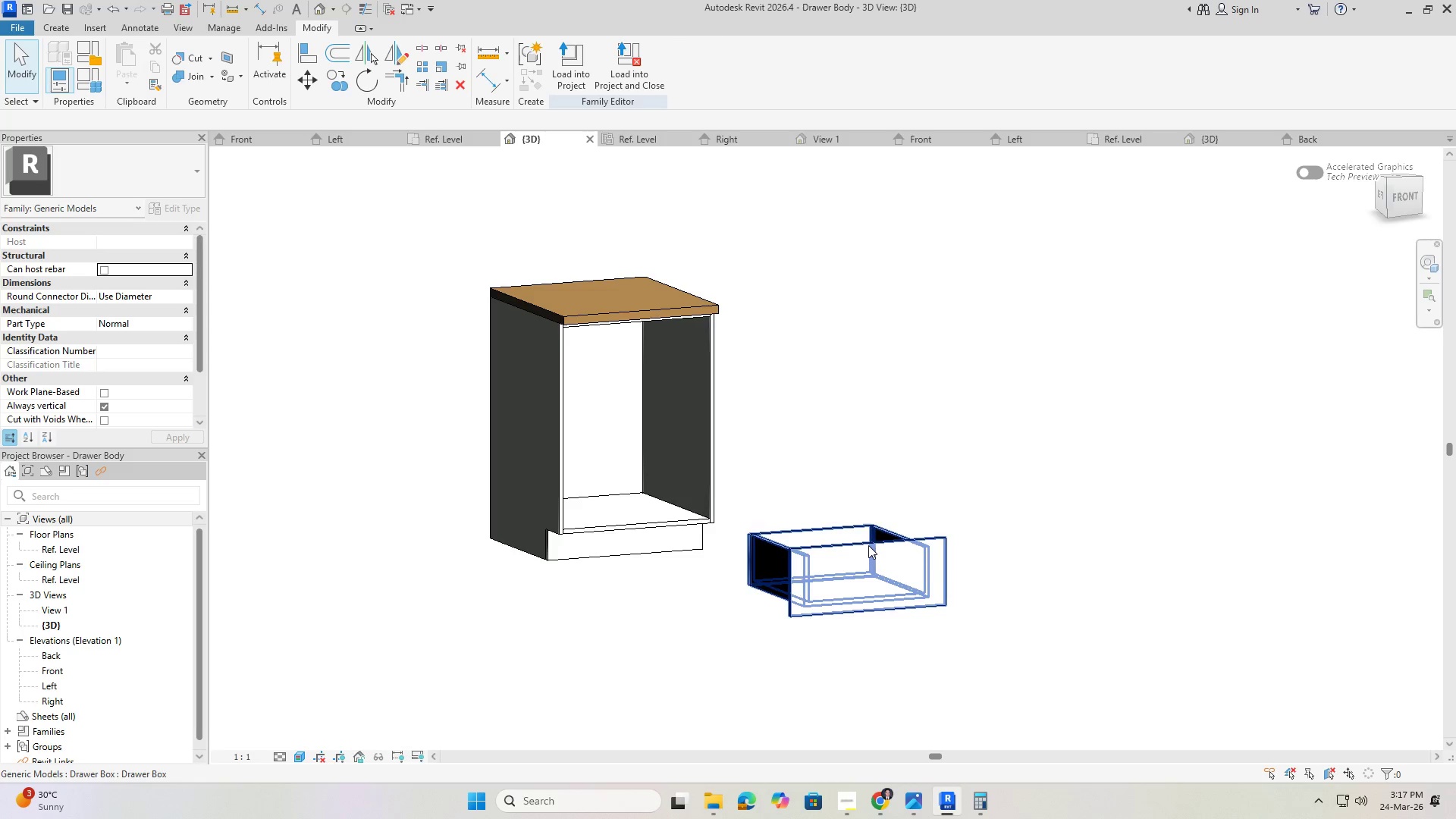 
left_click([868, 545])
 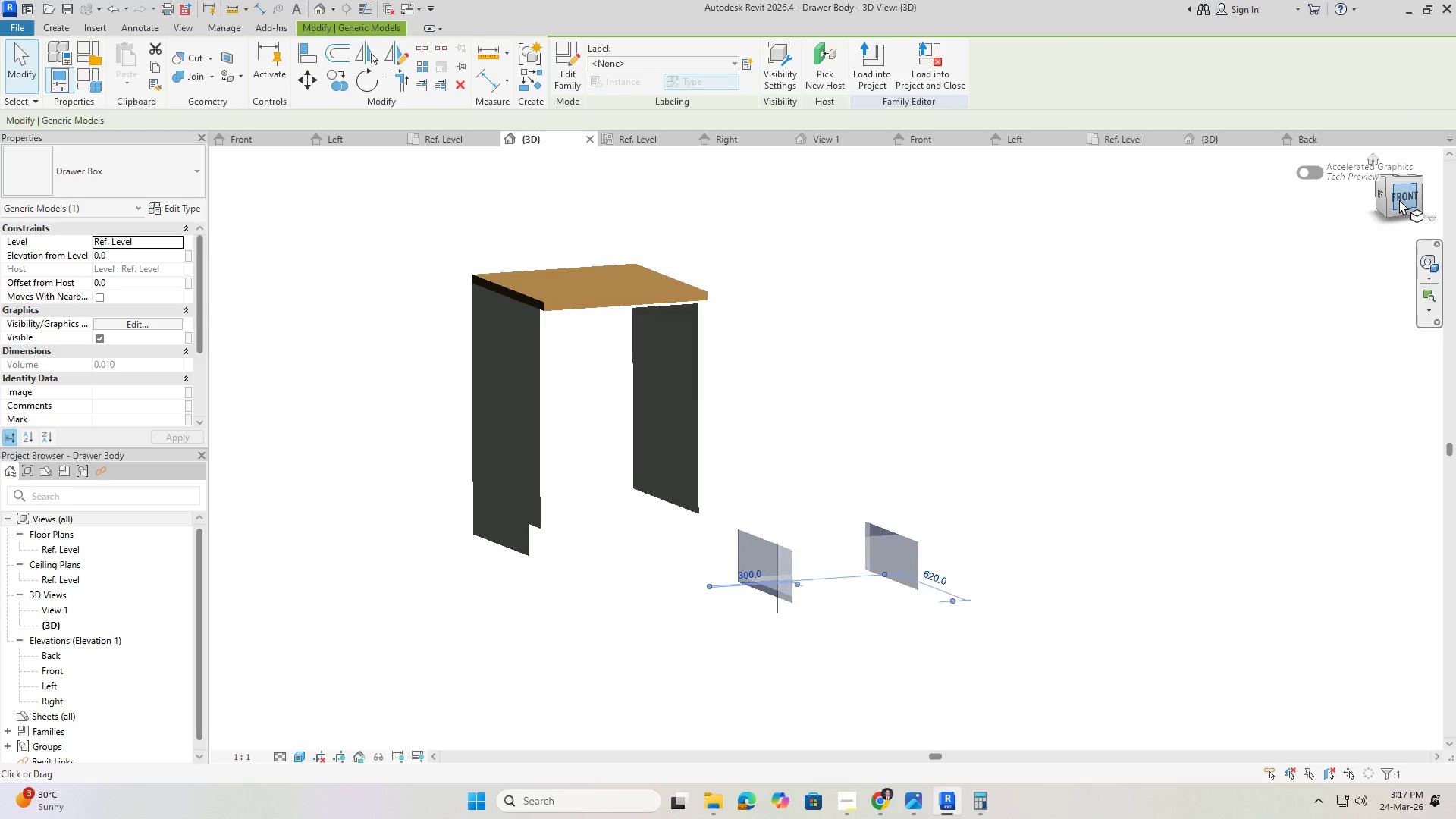 
wait(6.59)
 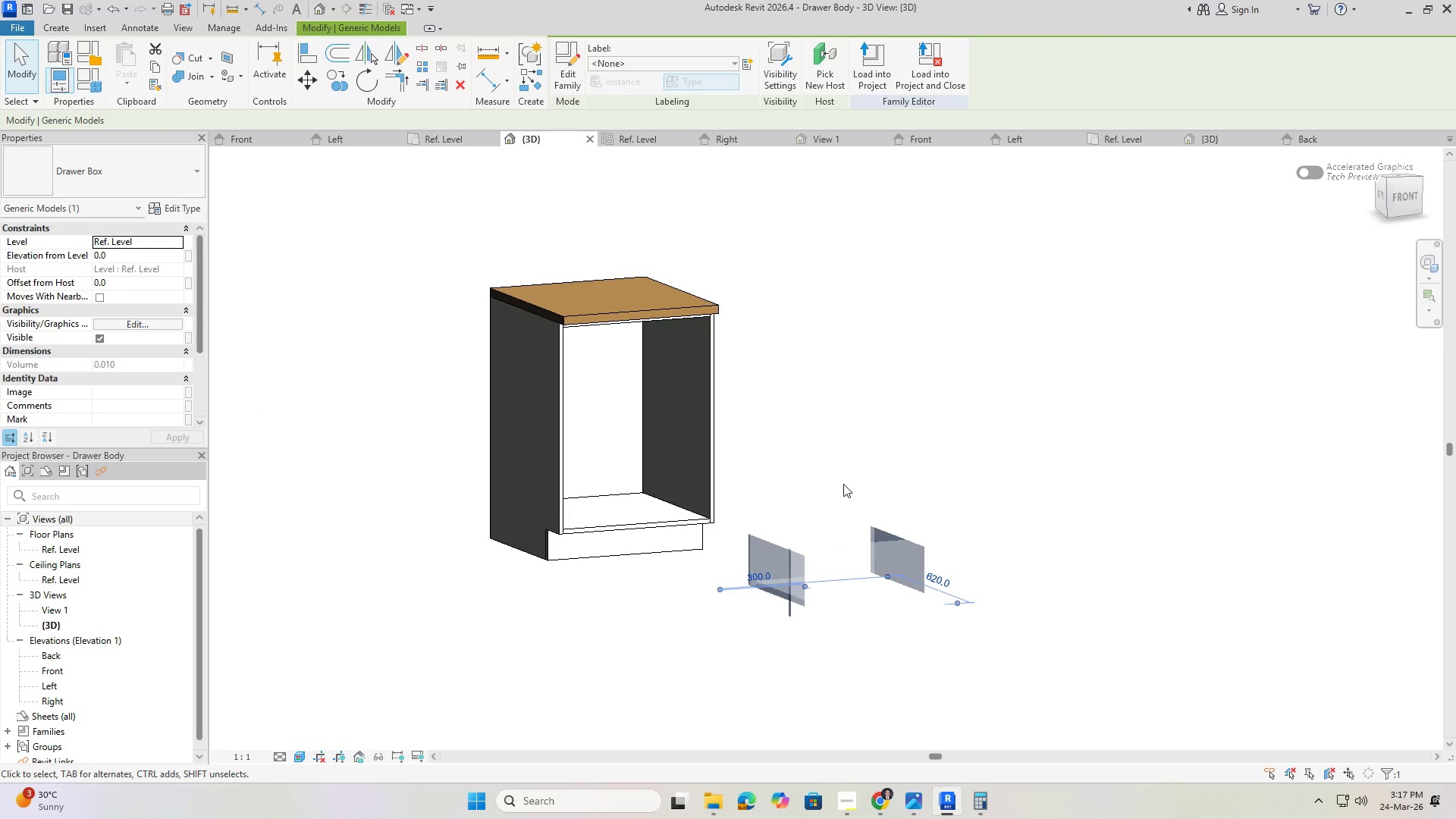 
scroll: coordinate [668, 607], scroll_direction: down, amount: 3.0
 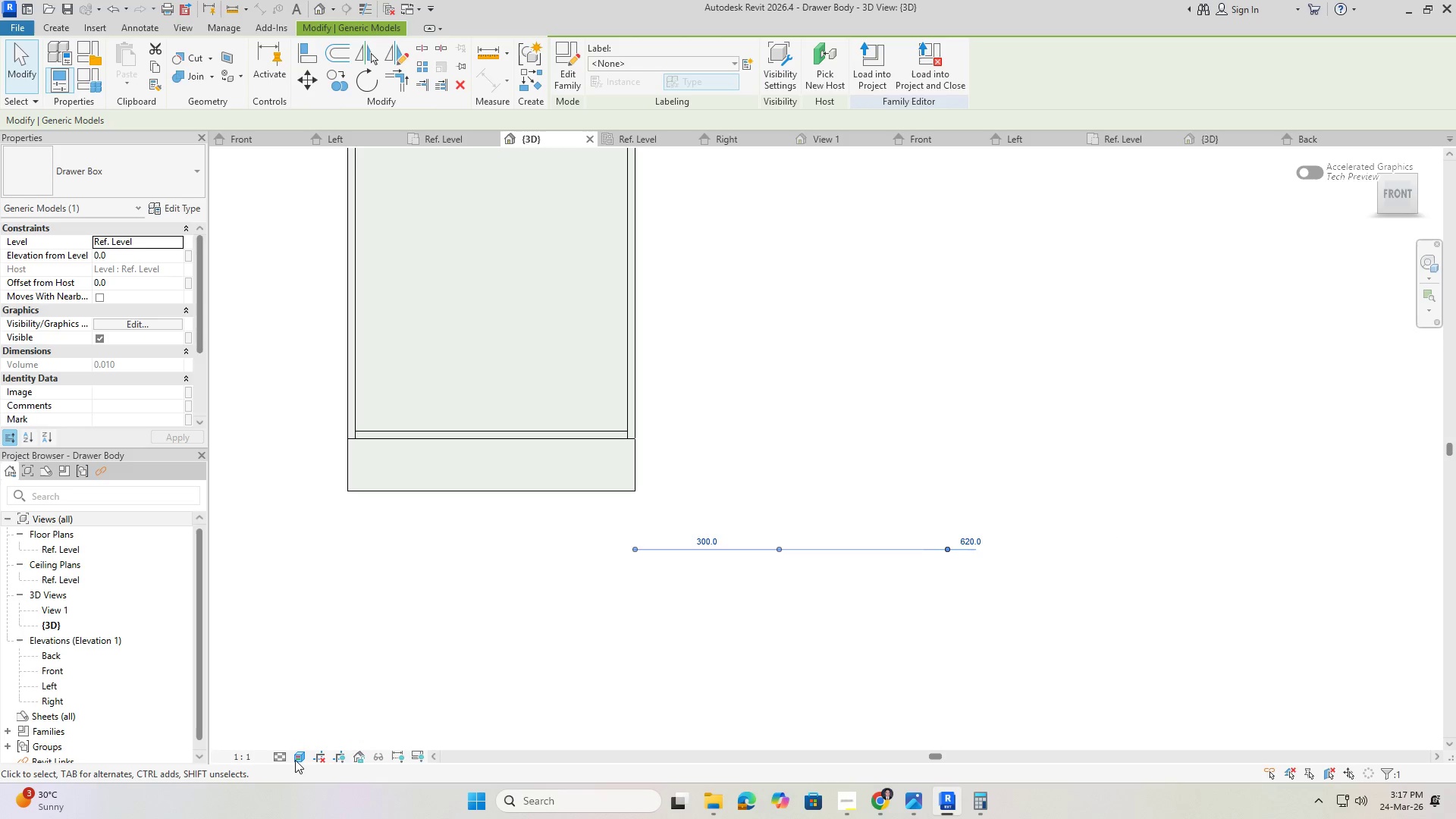 
left_click([296, 759])
 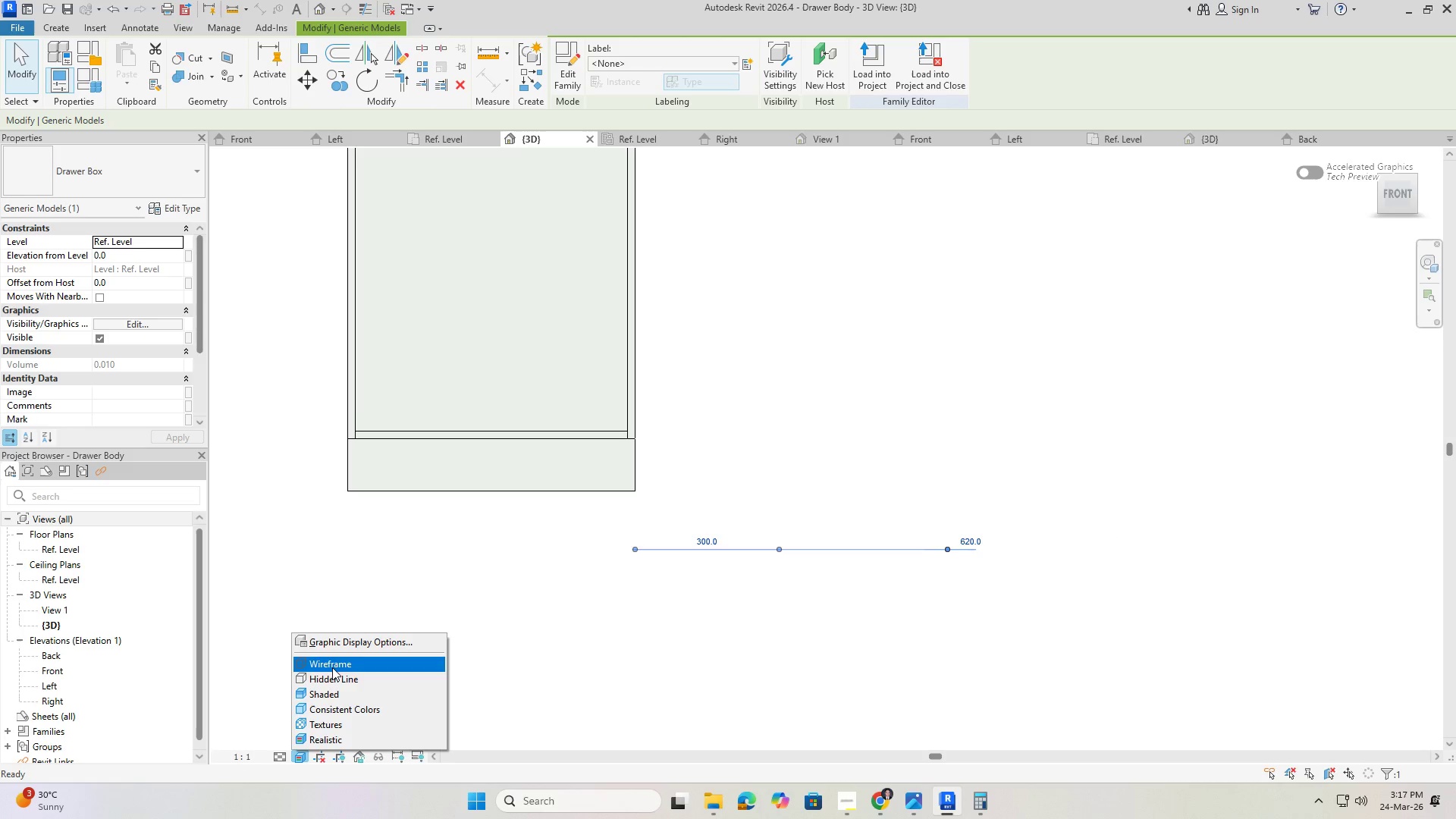 
left_click([332, 667])
 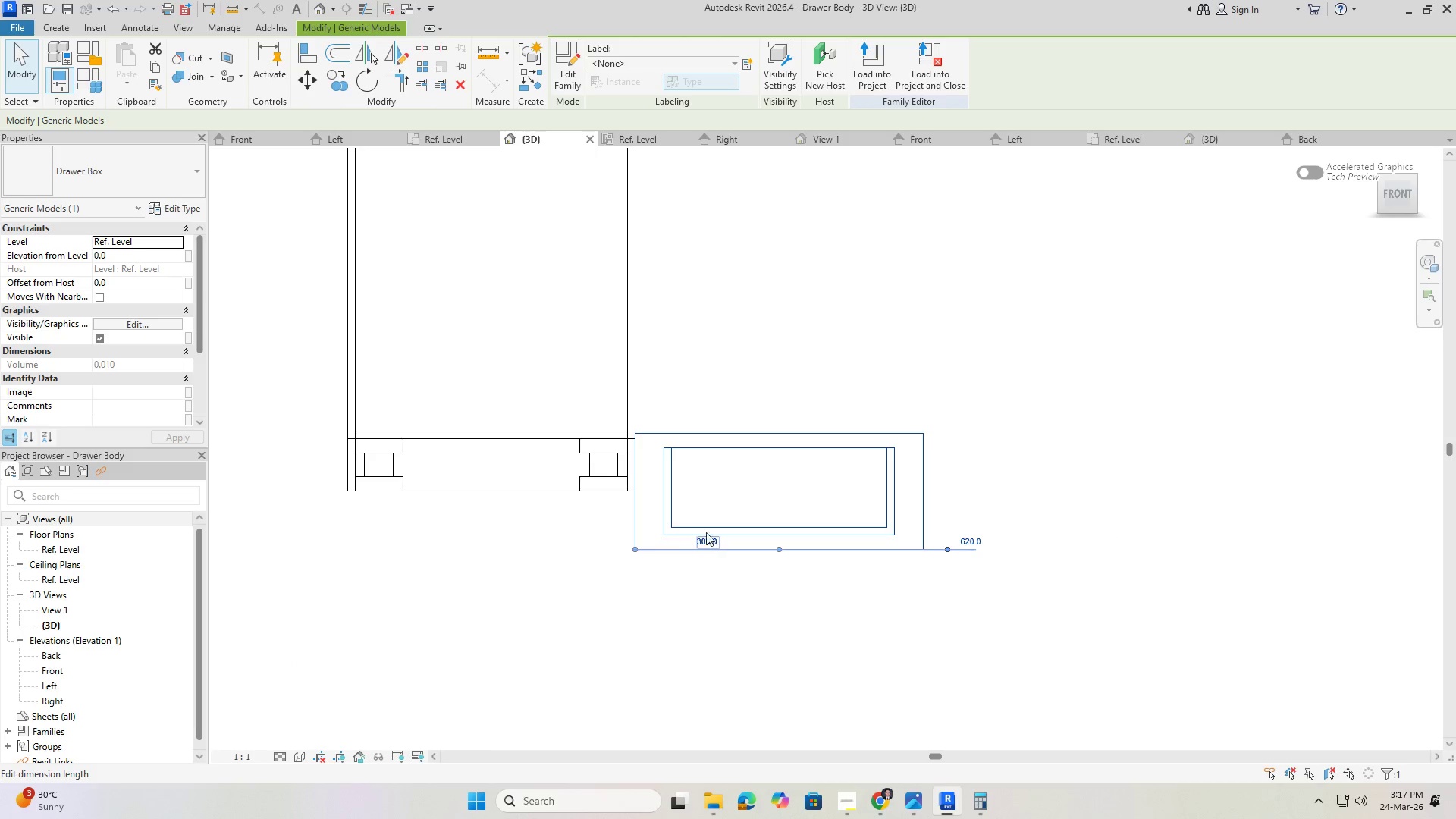 
scroll: coordinate [713, 555], scroll_direction: down, amount: 3.0
 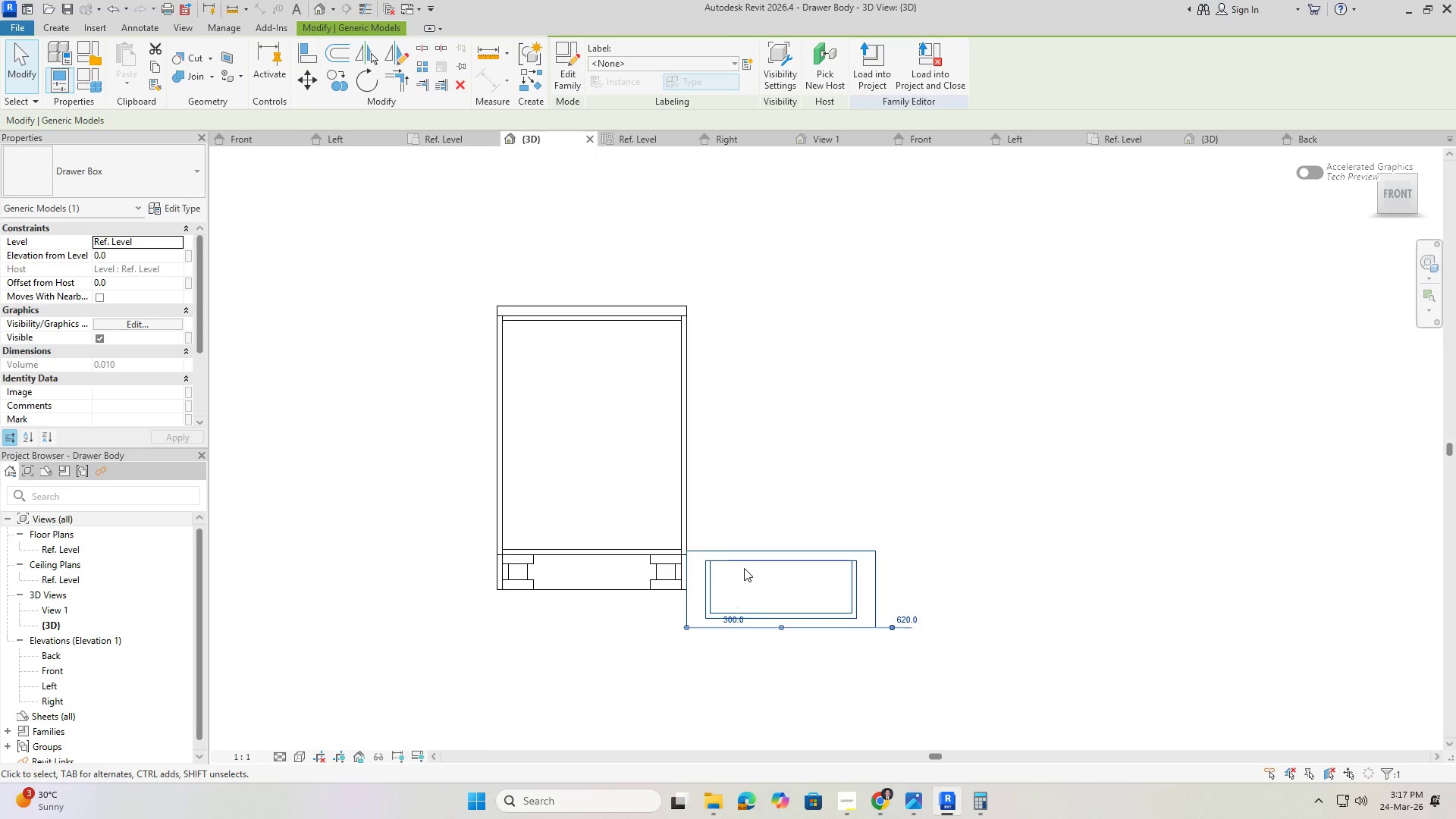 
scroll: coordinate [745, 566], scroll_direction: up, amount: 2.0
 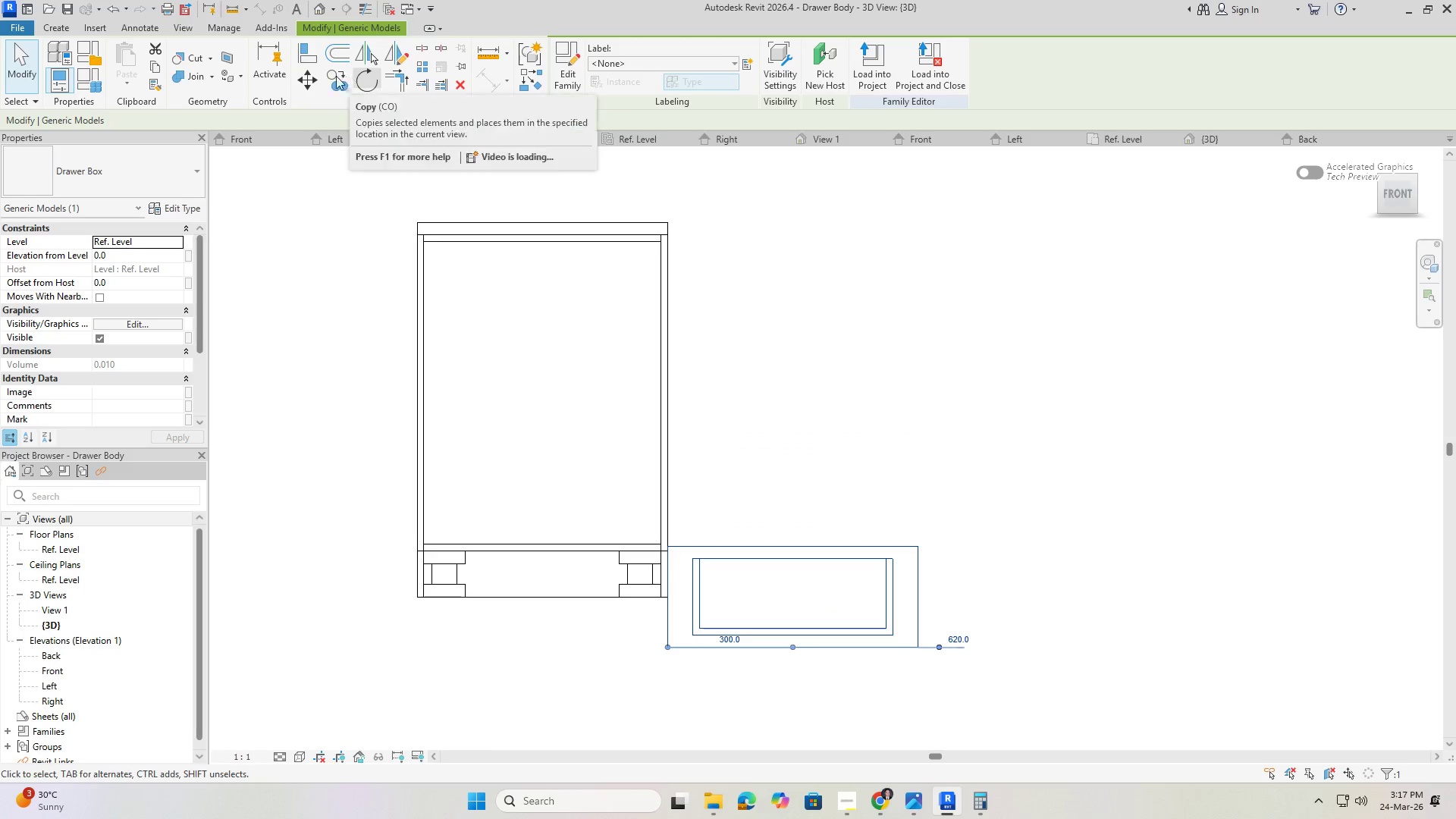 
left_click([309, 79])
 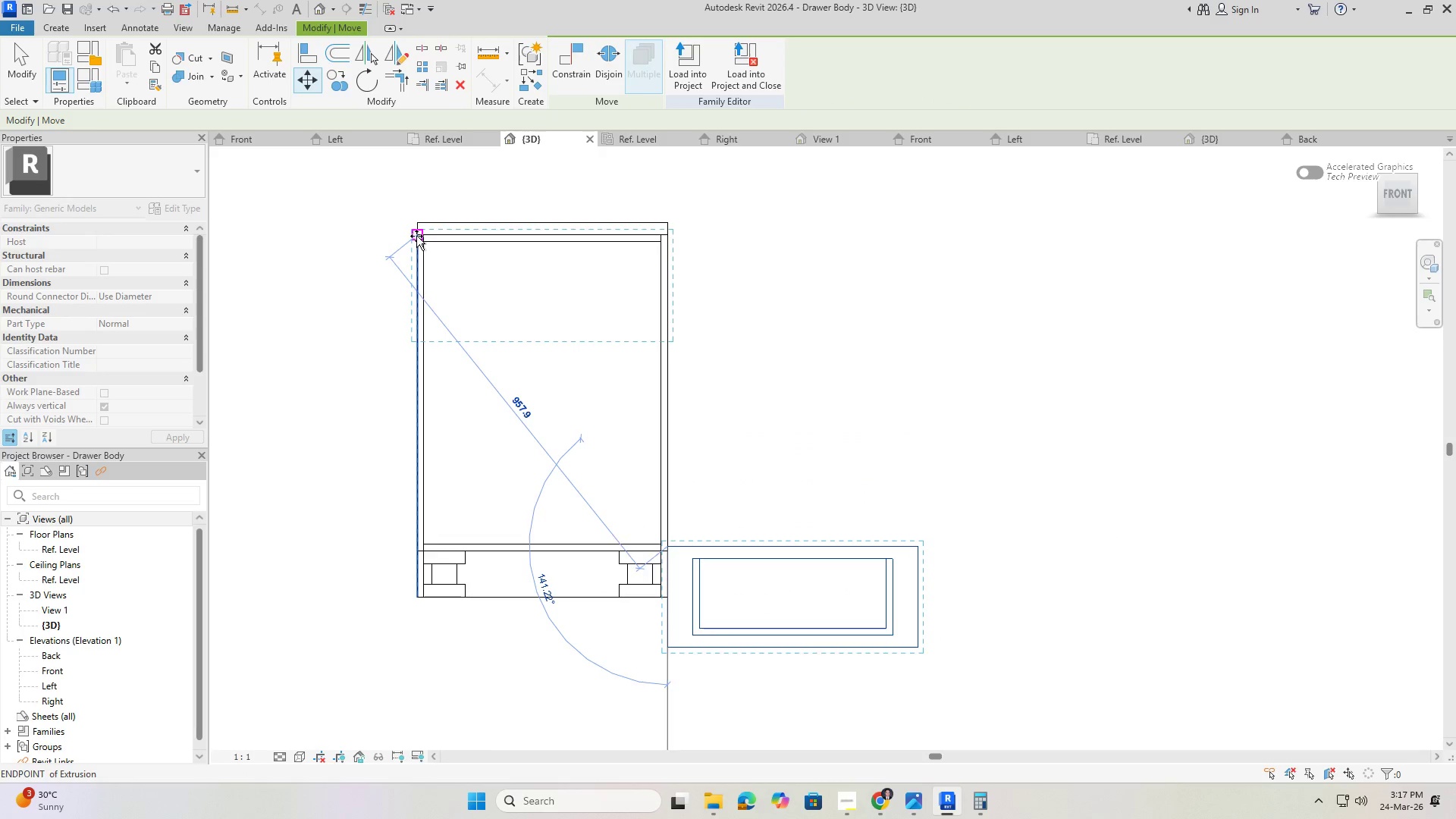 
scroll: coordinate [519, 202], scroll_direction: up, amount: 4.0
 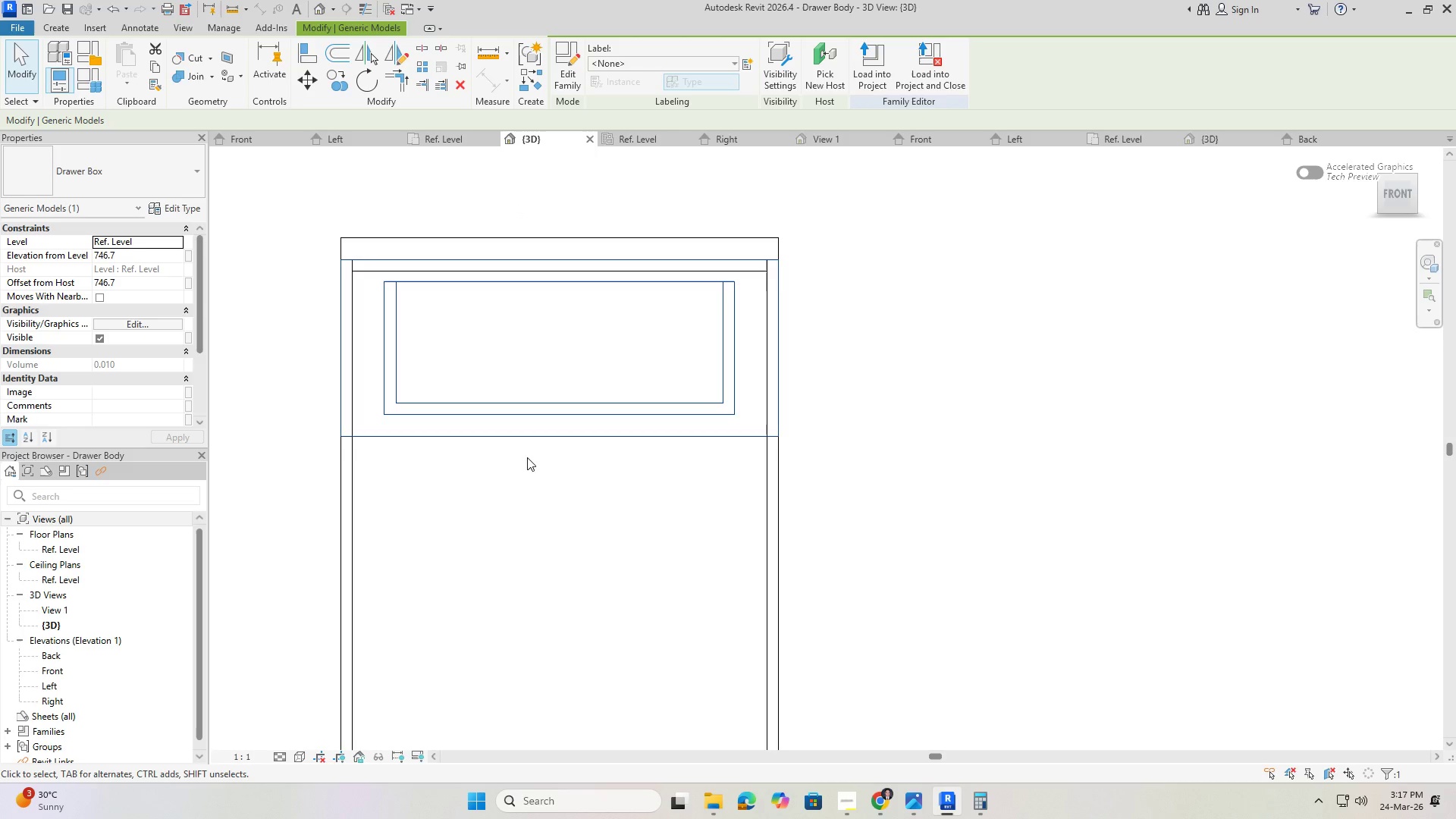 
key(Escape)
 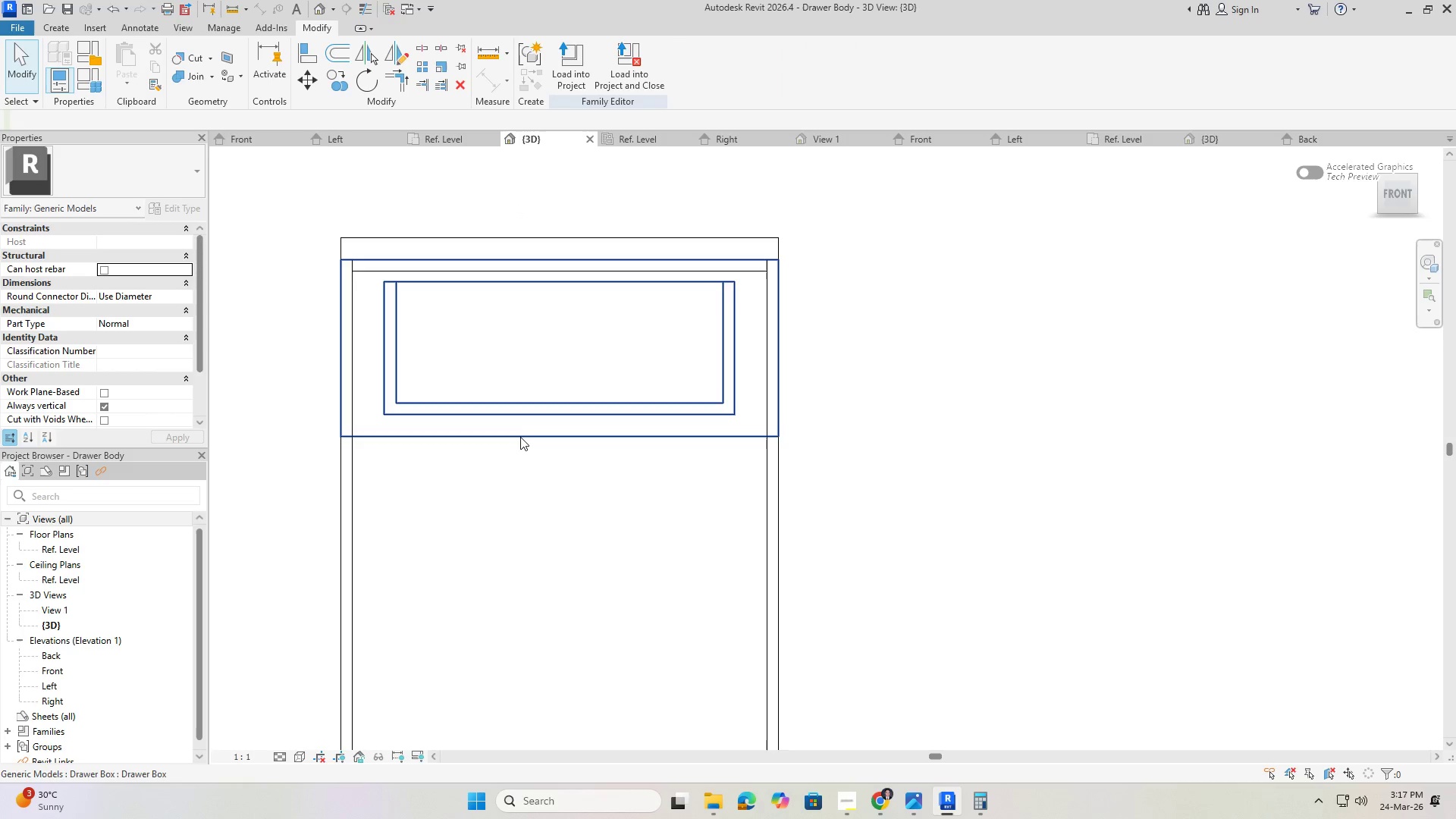 
left_click([520, 433])
 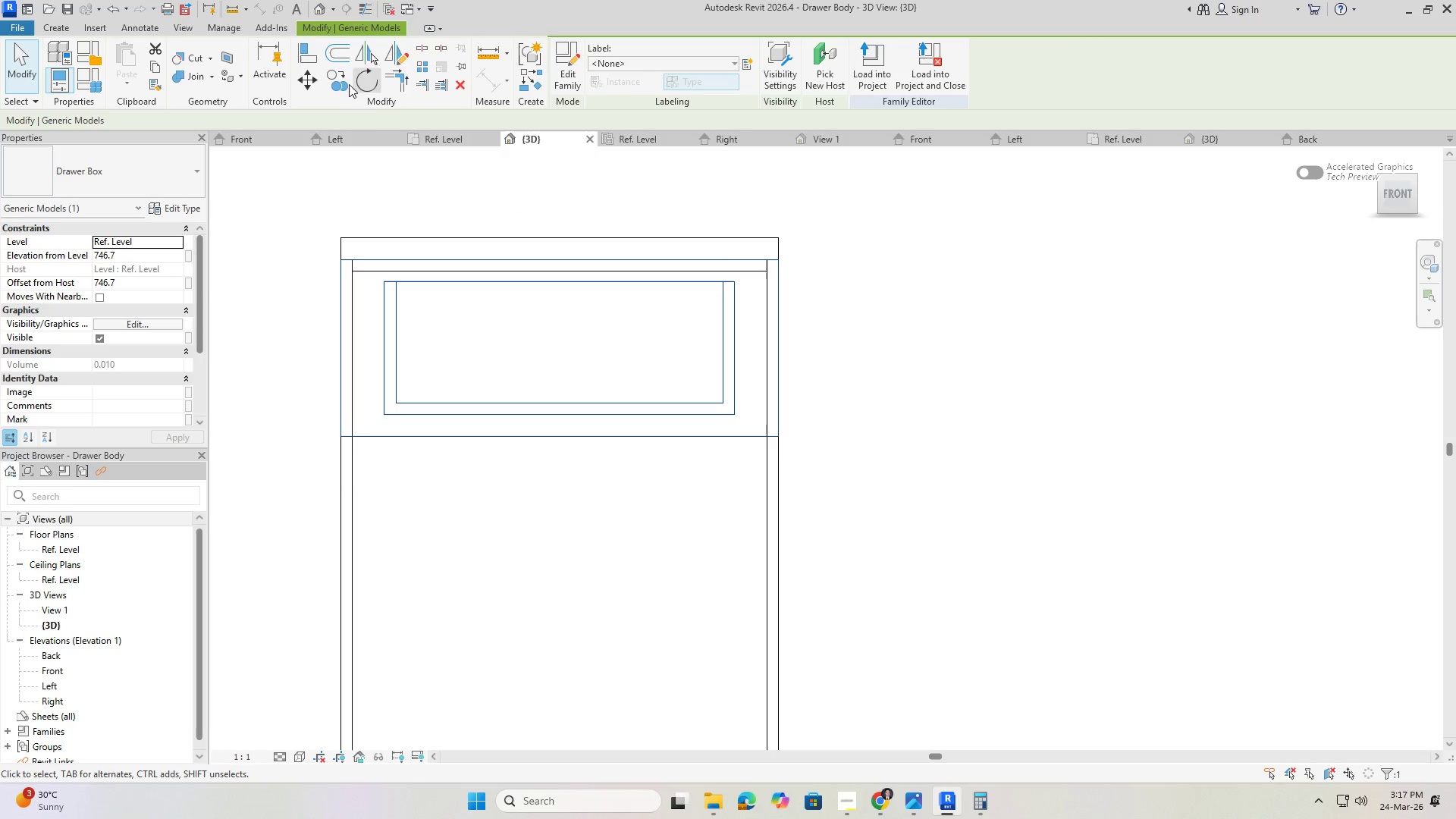 
left_click([329, 79])
 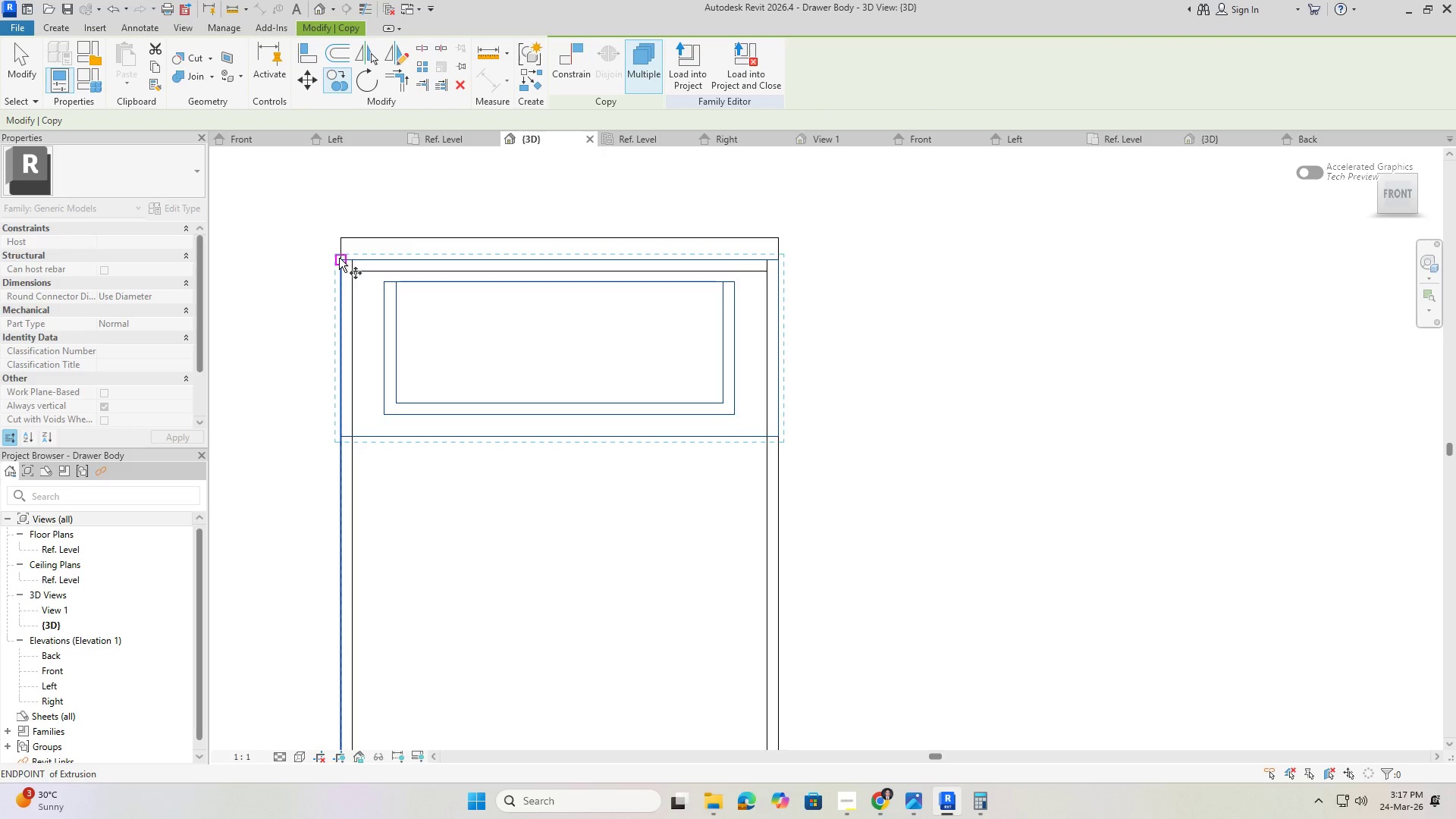 
left_click([339, 258])
 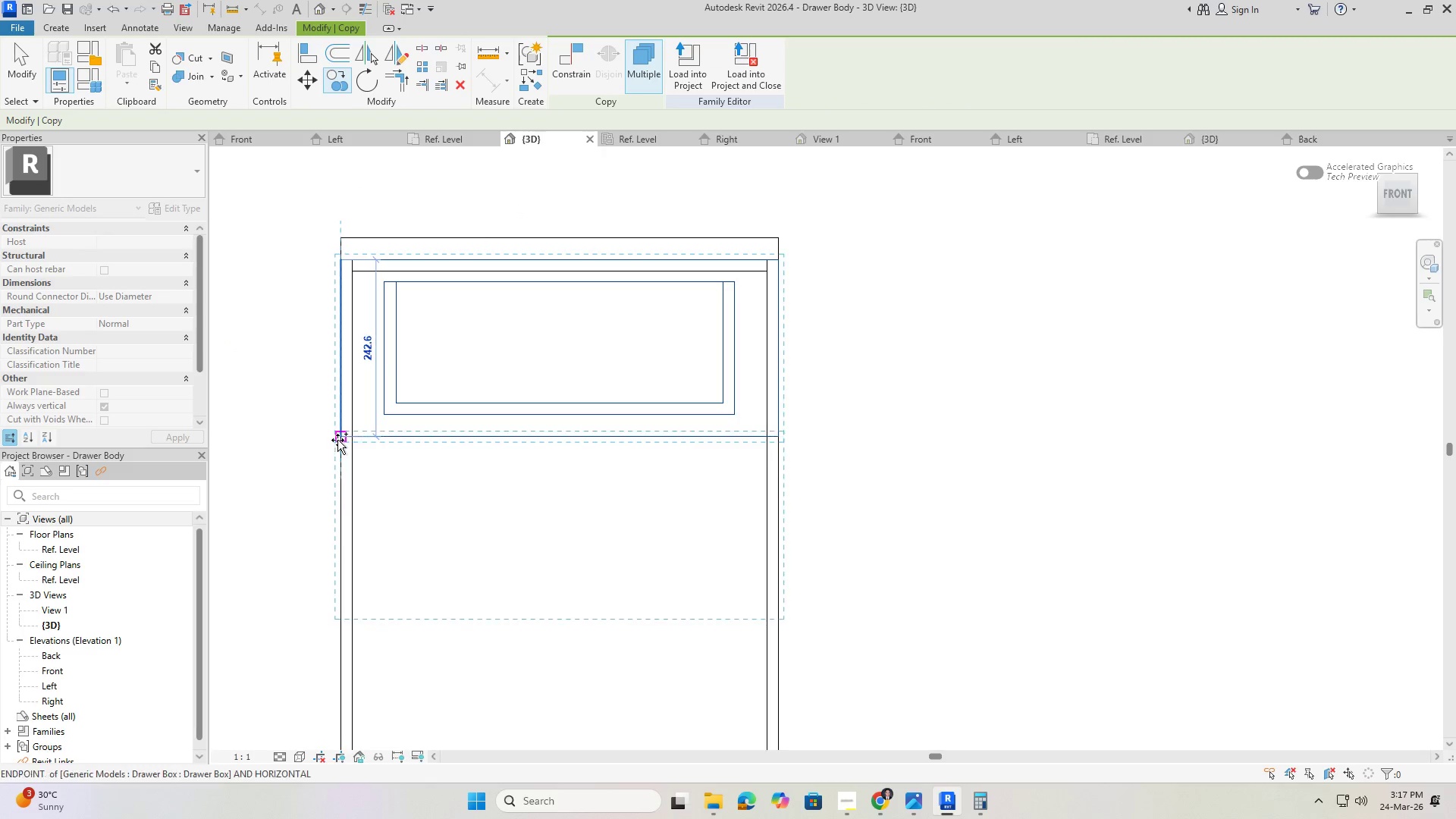 
left_click([337, 439])
 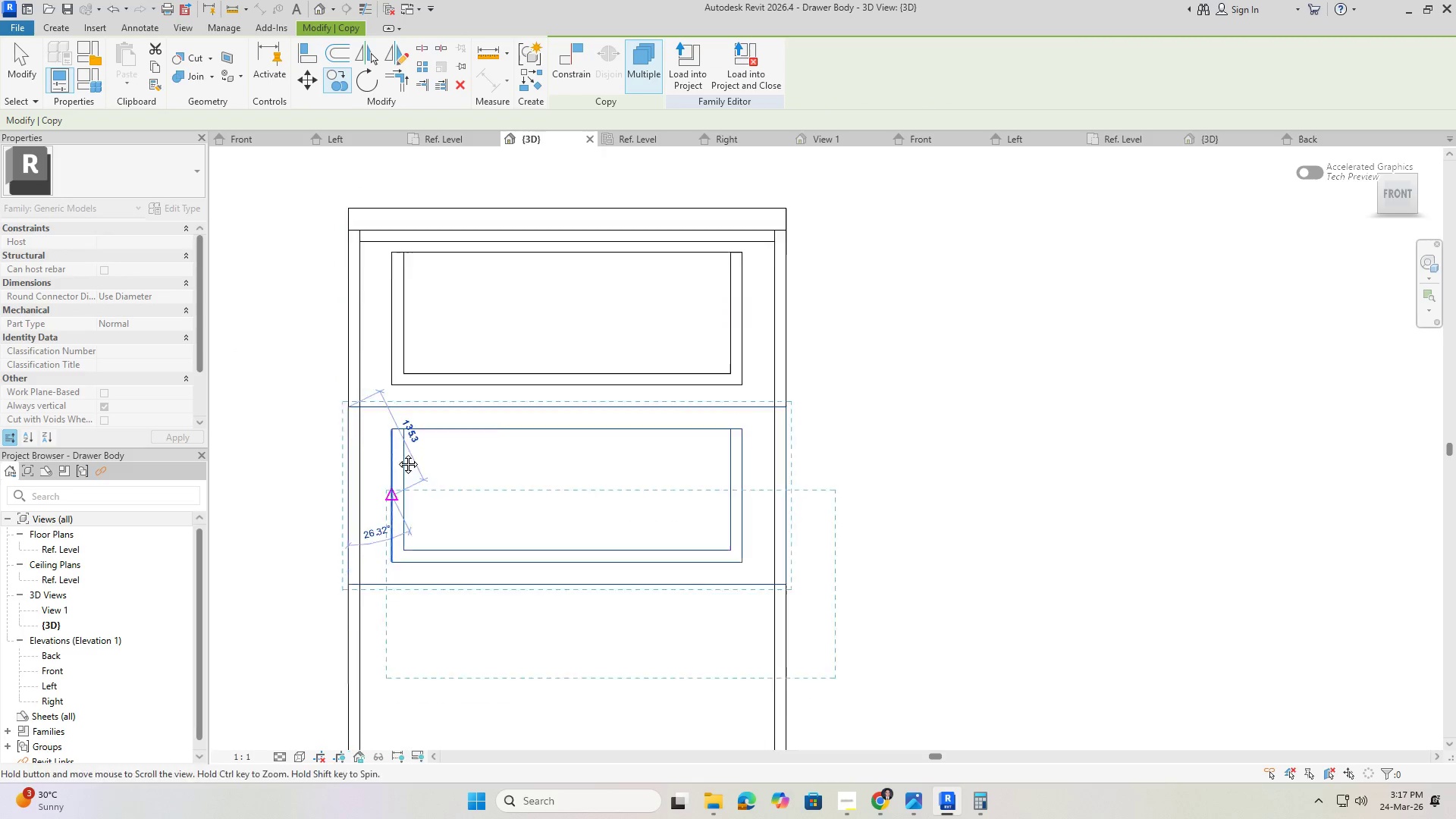 
scroll: coordinate [399, 434], scroll_direction: down, amount: 1.0
 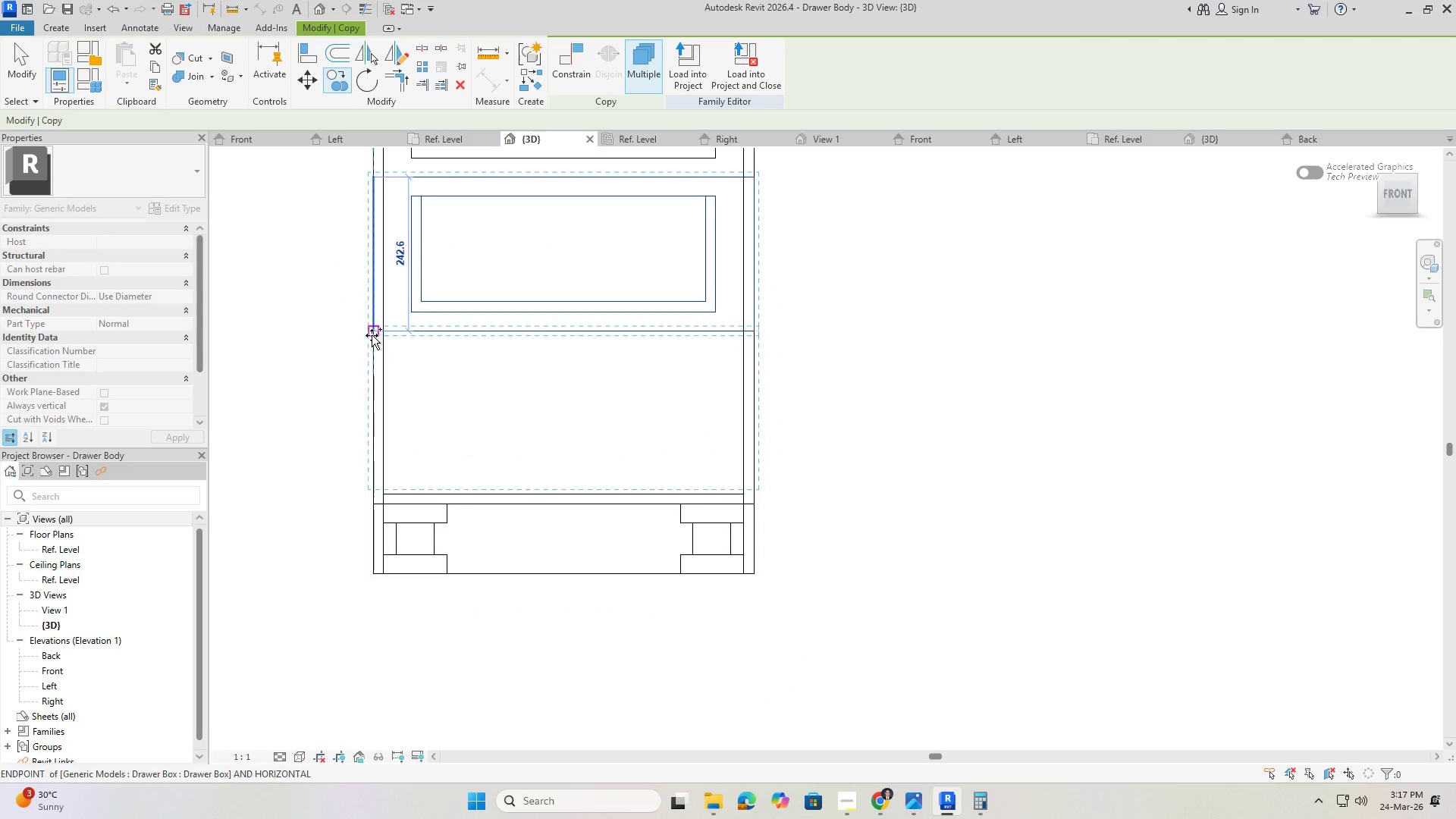 
left_click([372, 333])
 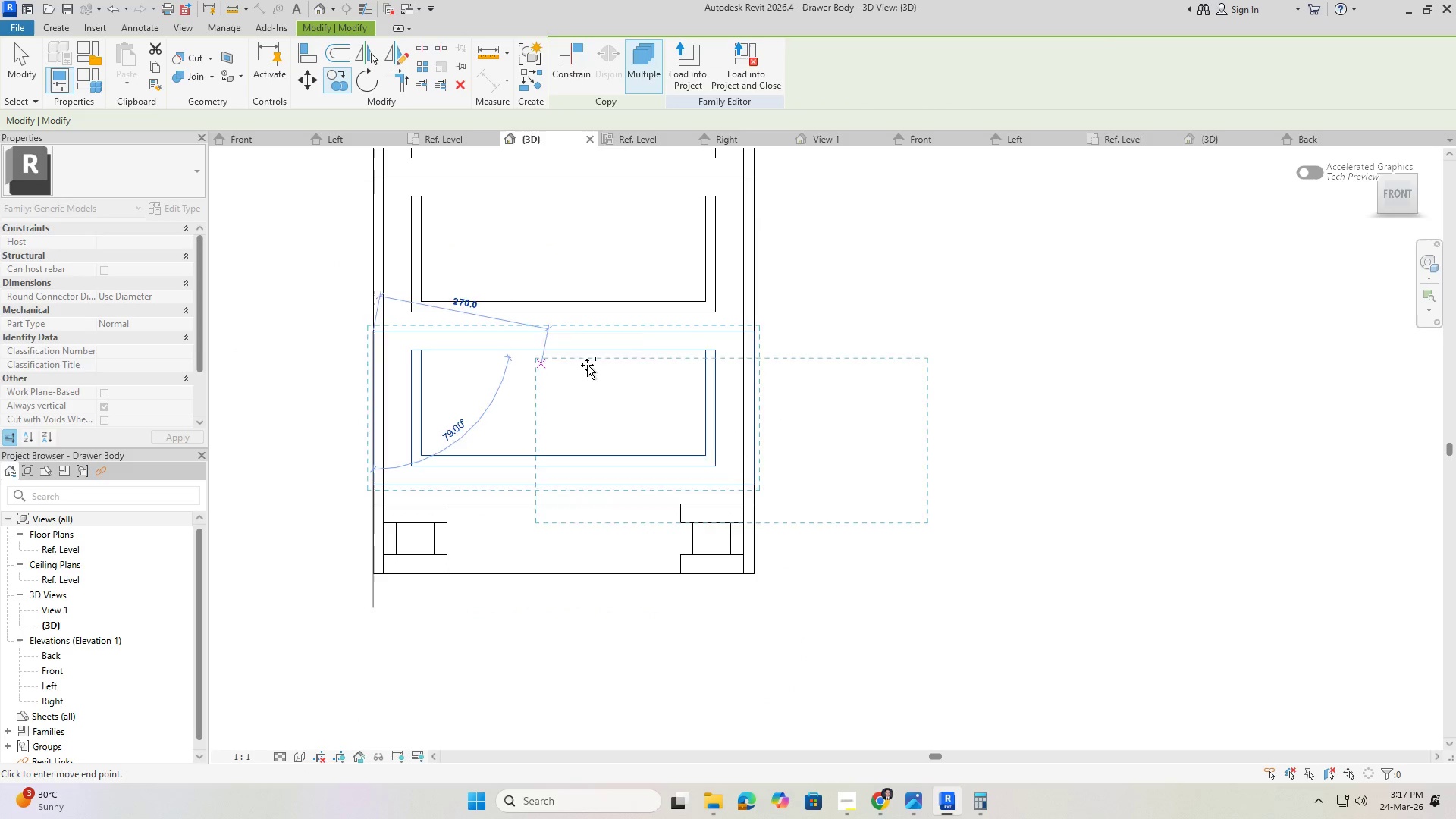 
key(Escape)
 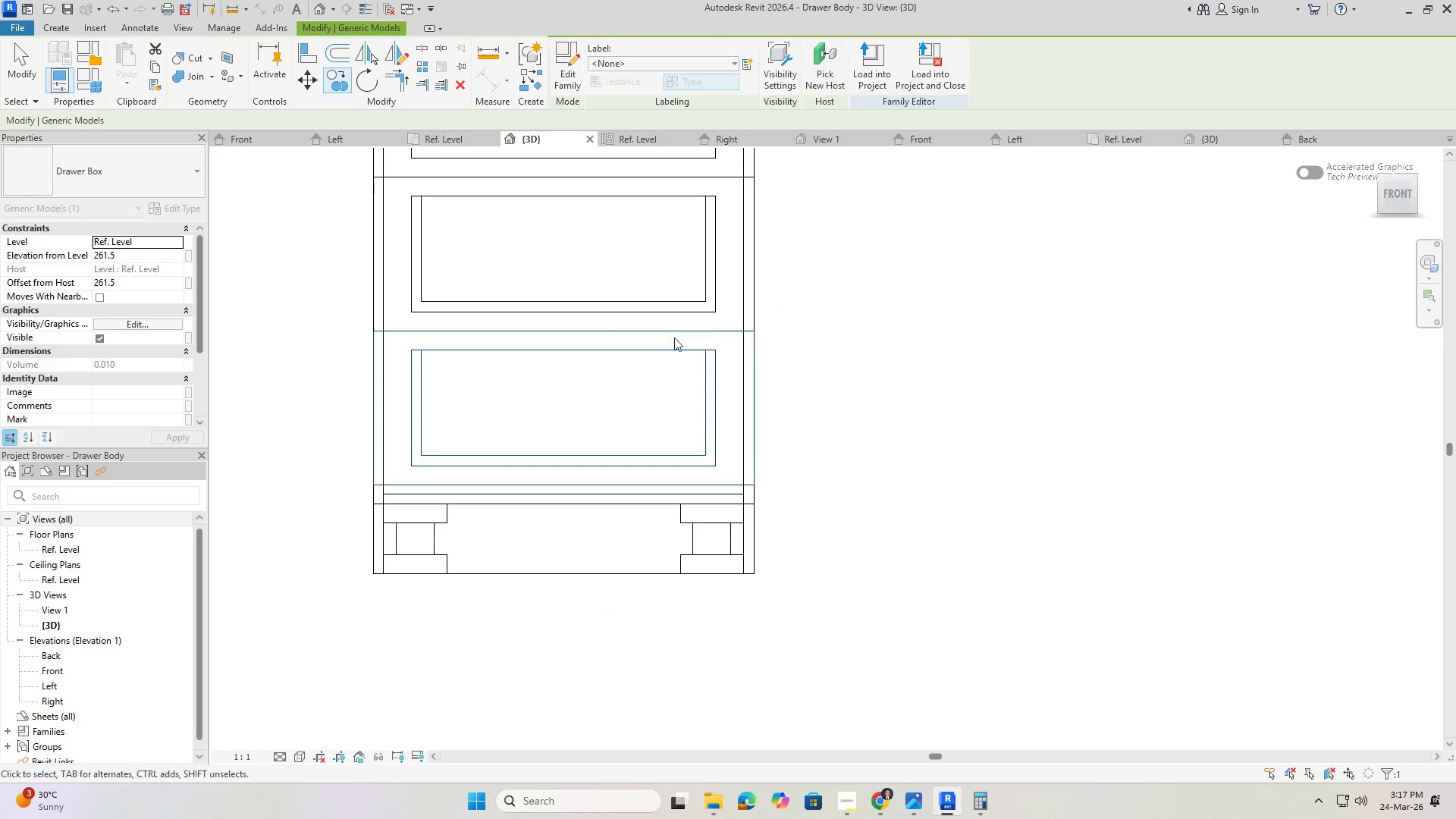 
key(Escape)
 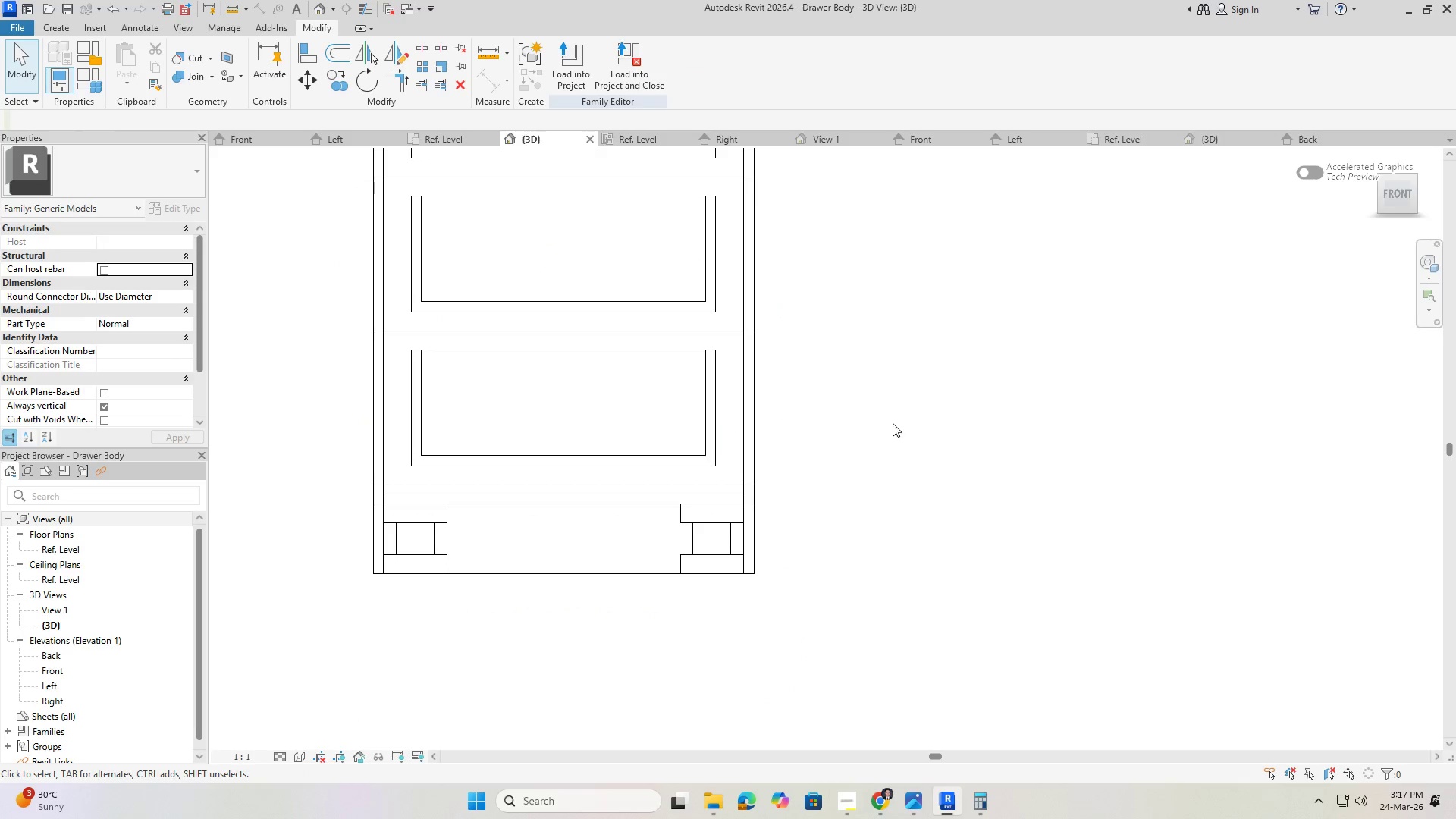 
hold_key(key=ShiftLeft, duration=1.14)
 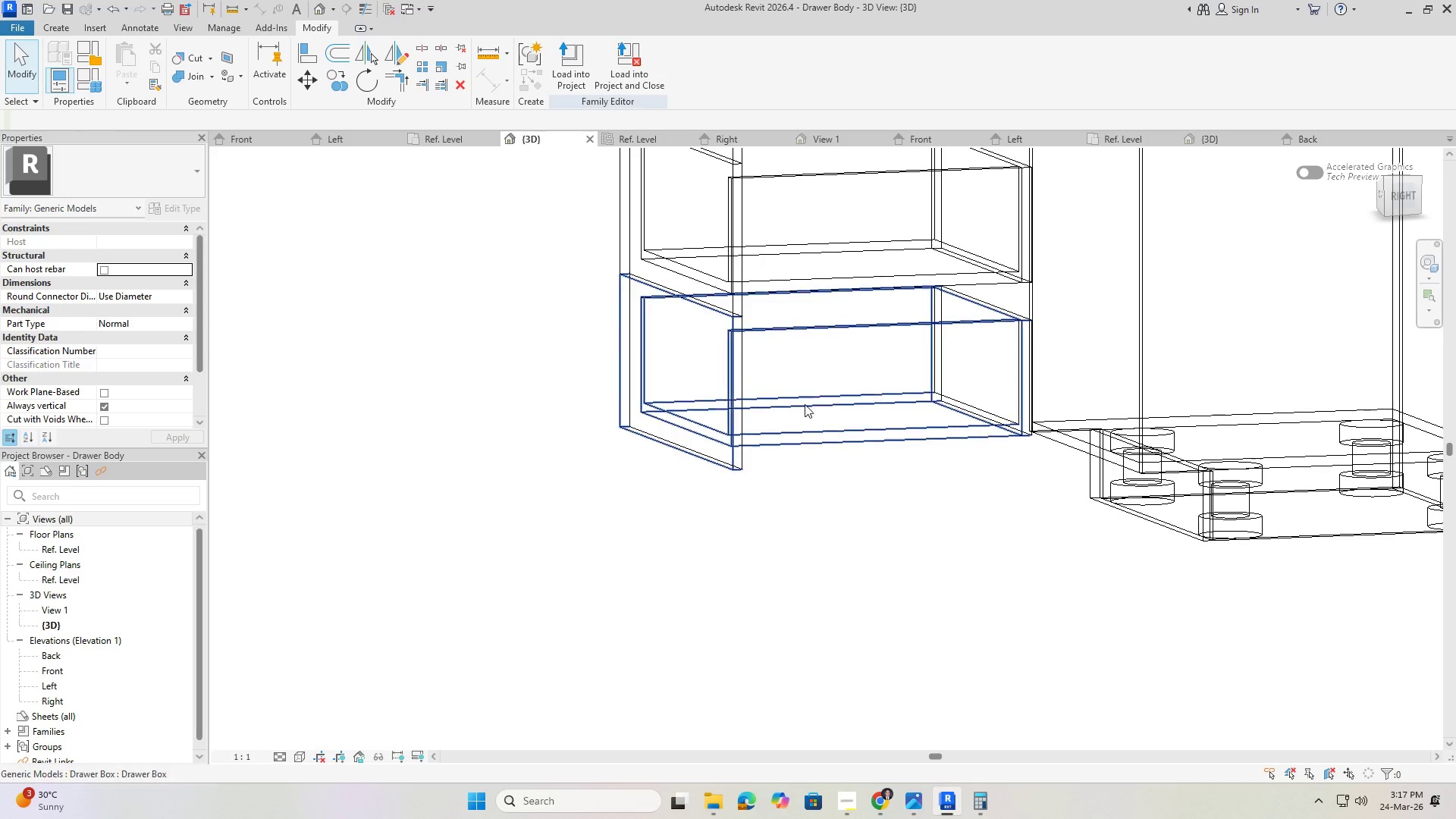 
hold_key(key=ShiftLeft, duration=0.45)
scroll: coordinate [770, 418], scroll_direction: down, amount: 3.0
 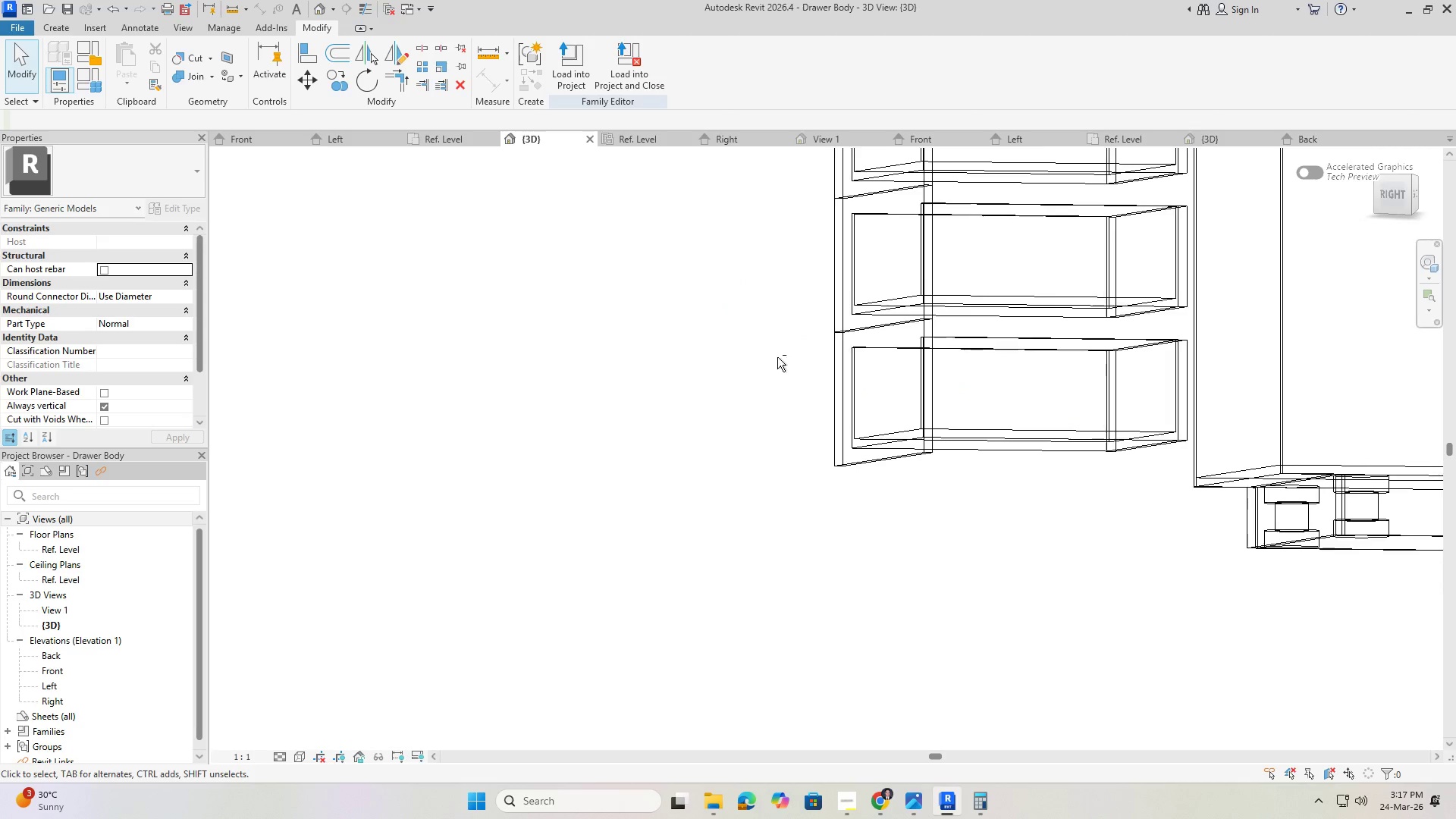 
hold_key(key=ShiftLeft, duration=0.36)
scroll: coordinate [786, 356], scroll_direction: down, amount: 1.0
 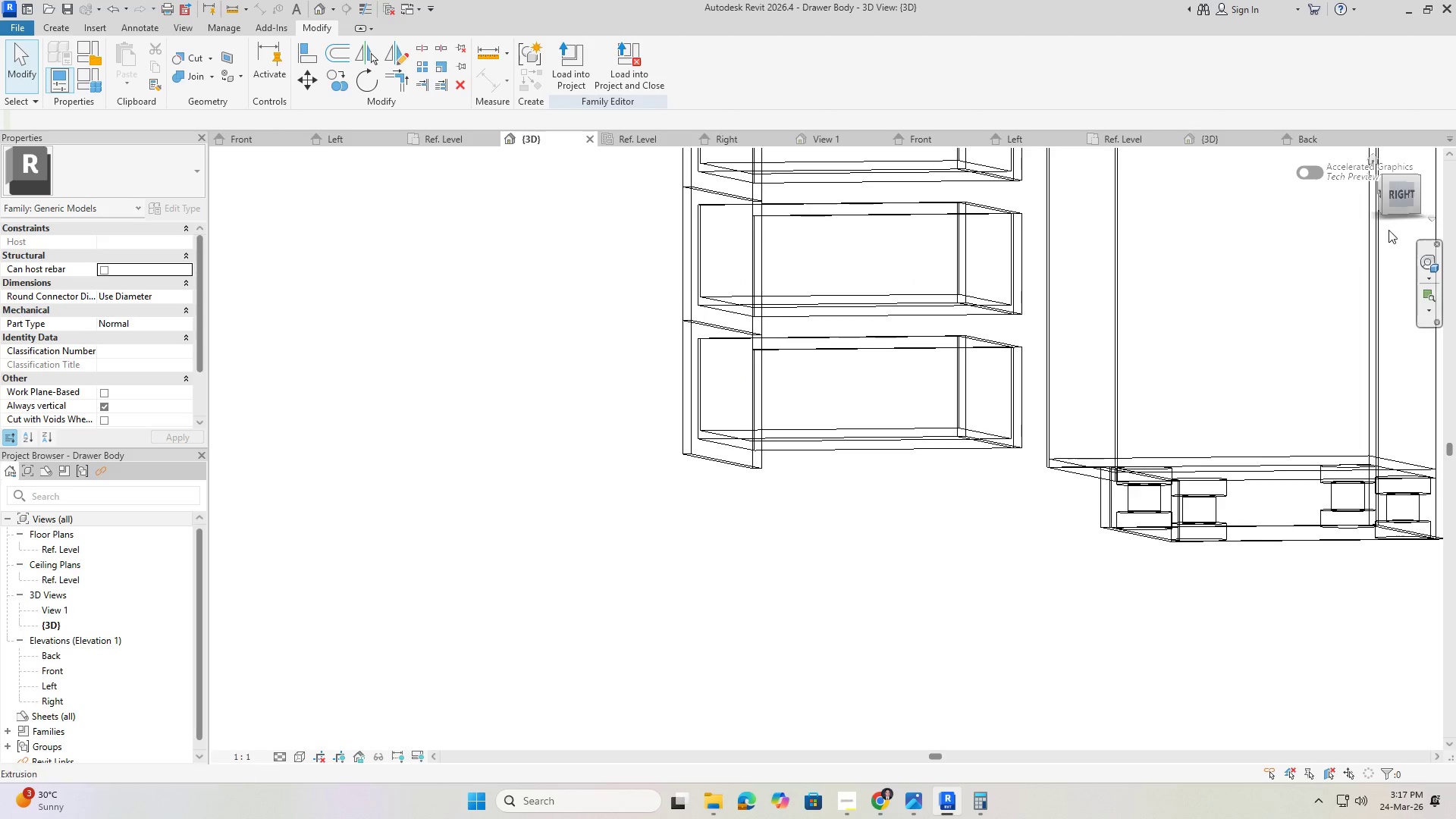 
left_click([1402, 197])
 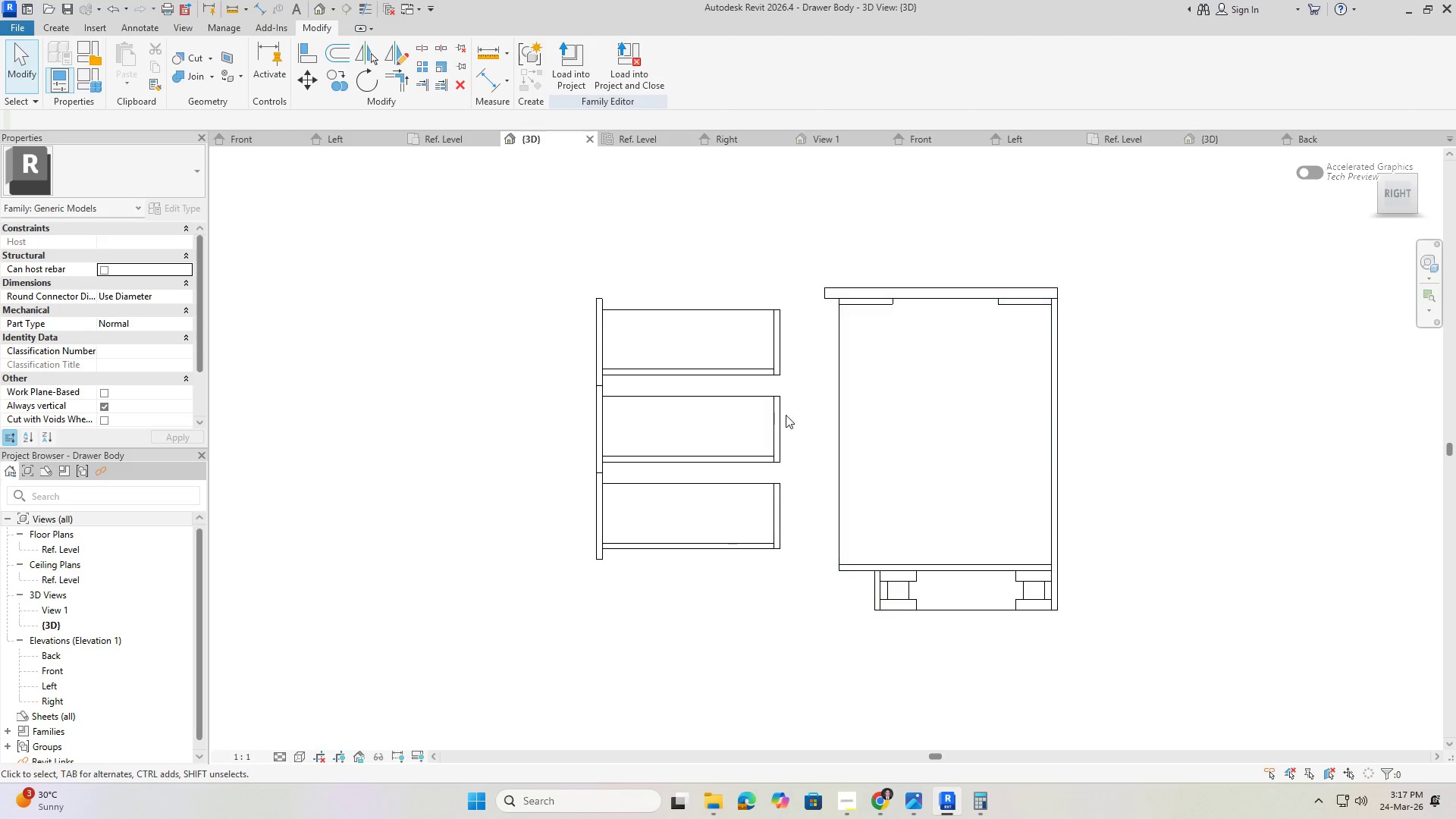 
left_click_drag(start_coordinate=[503, 234], to_coordinate=[787, 630])
 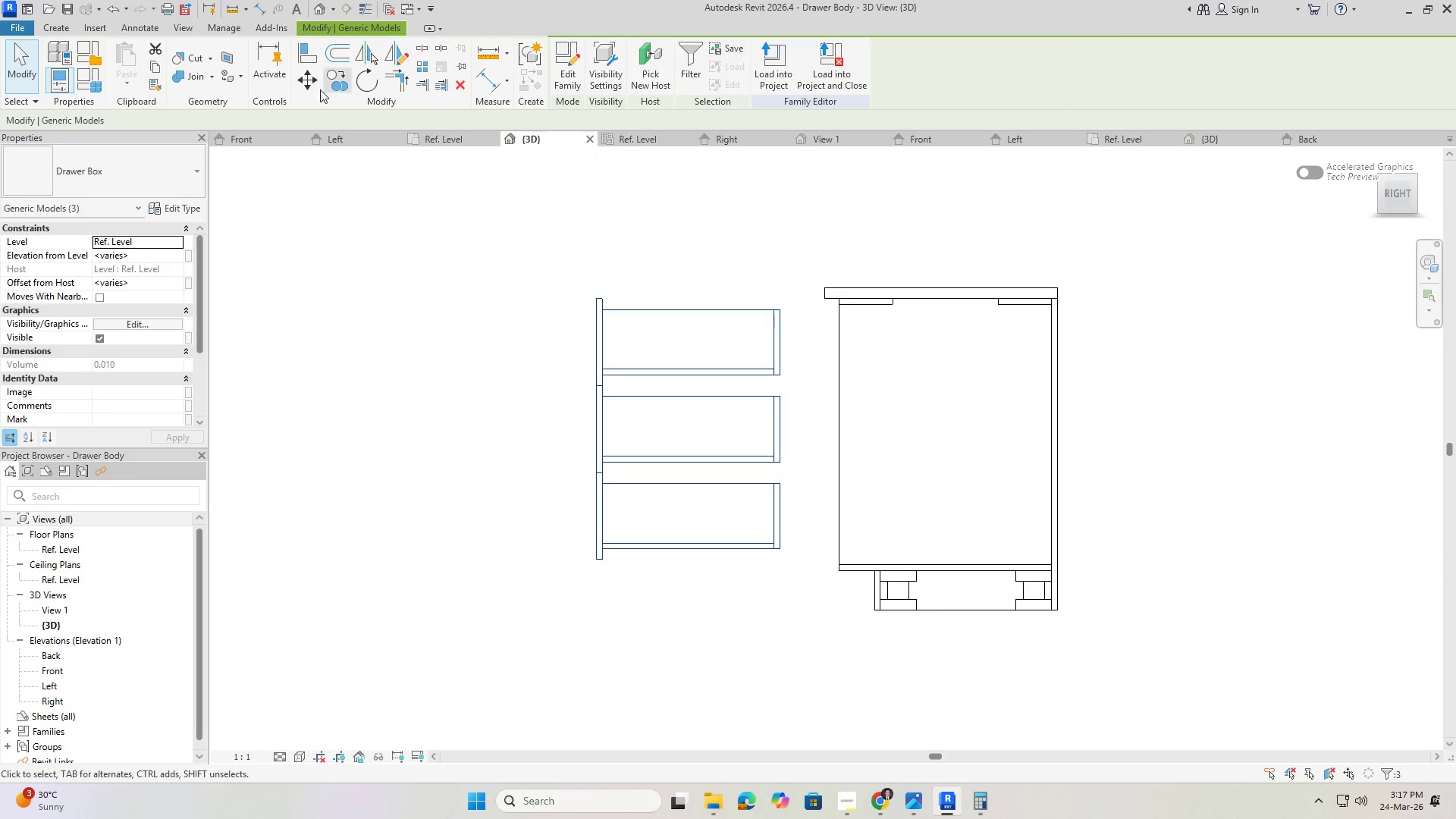 
left_click([310, 80])
 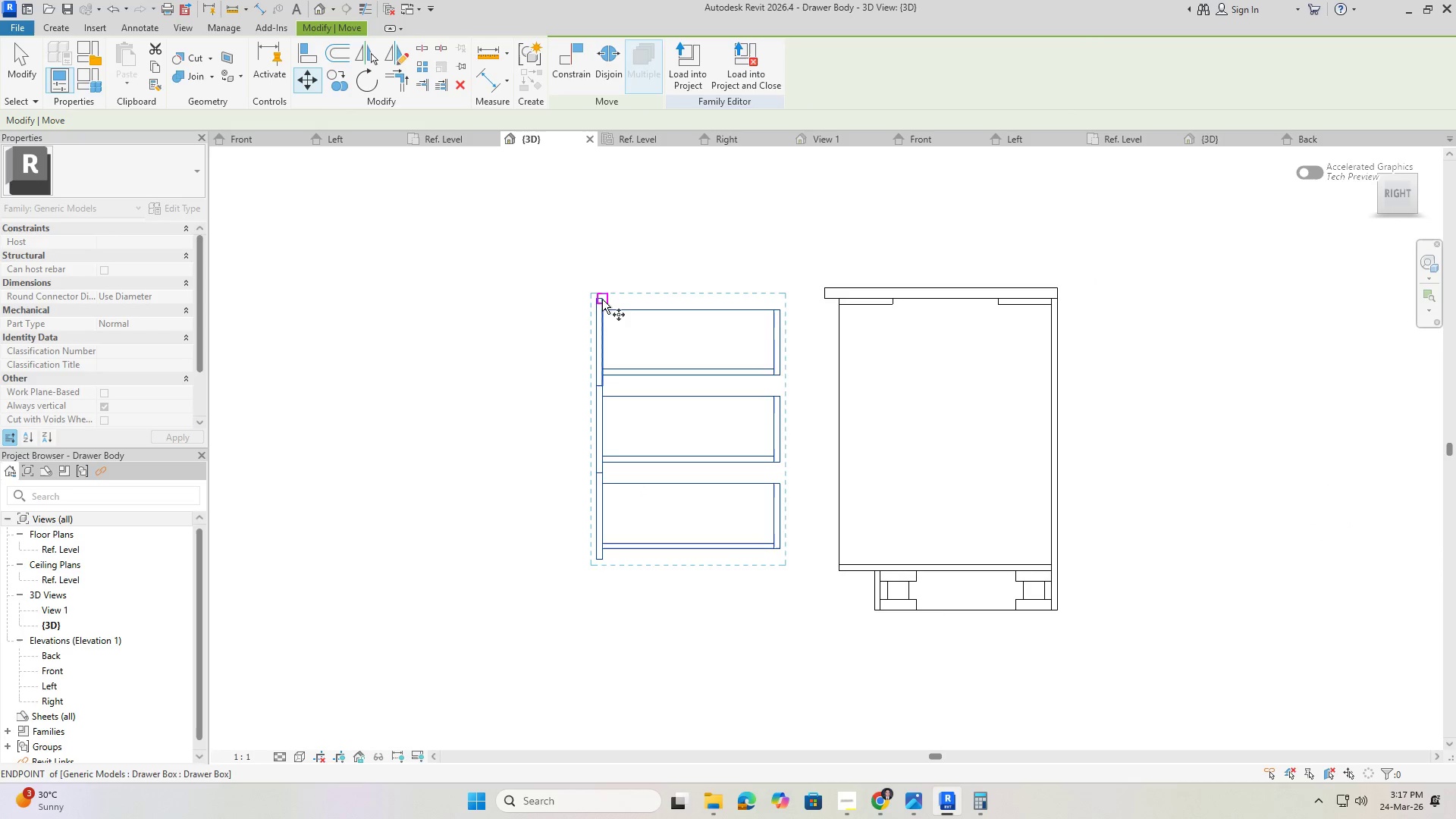 
left_click([601, 300])
 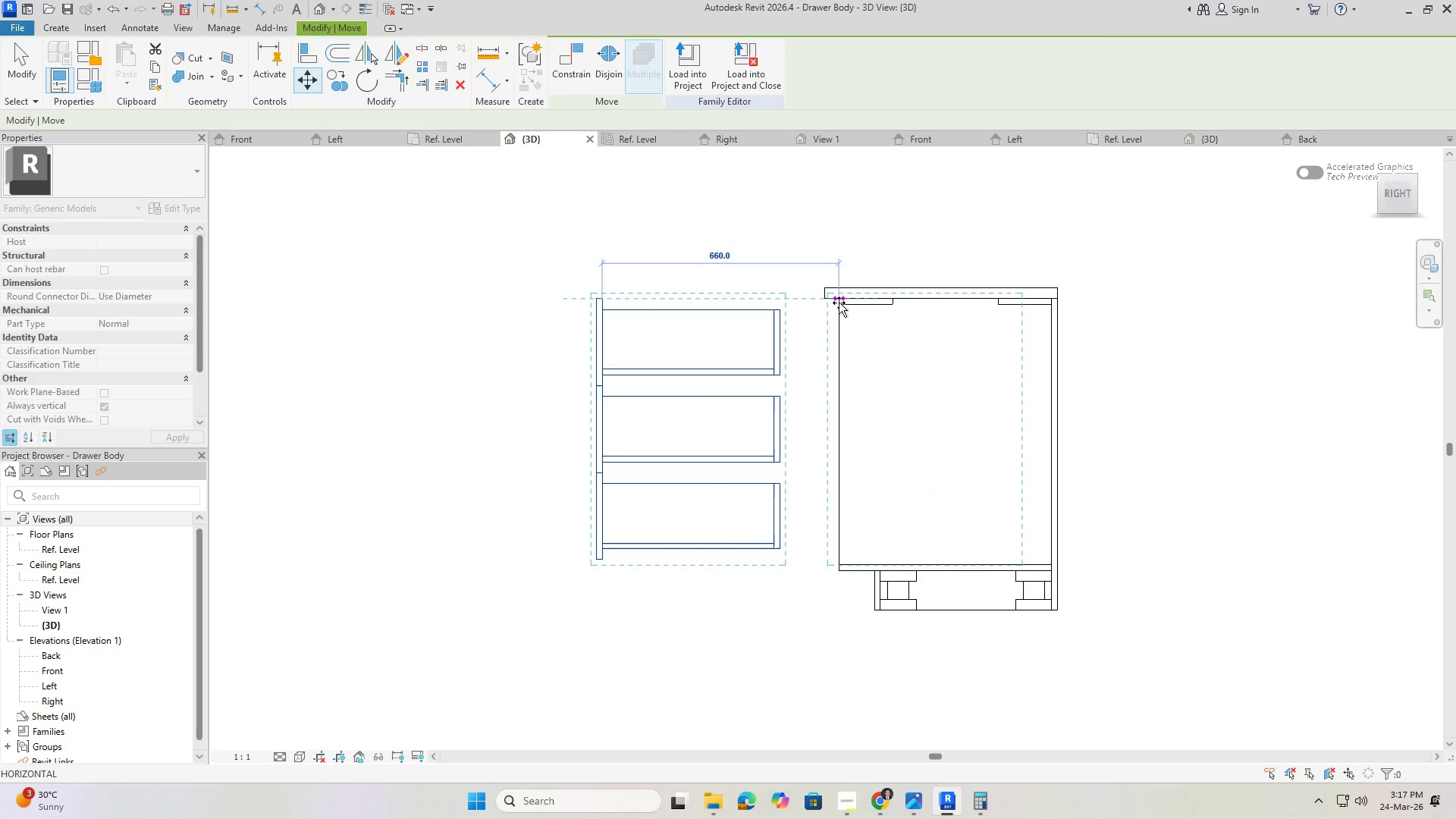 
left_click([841, 302])
 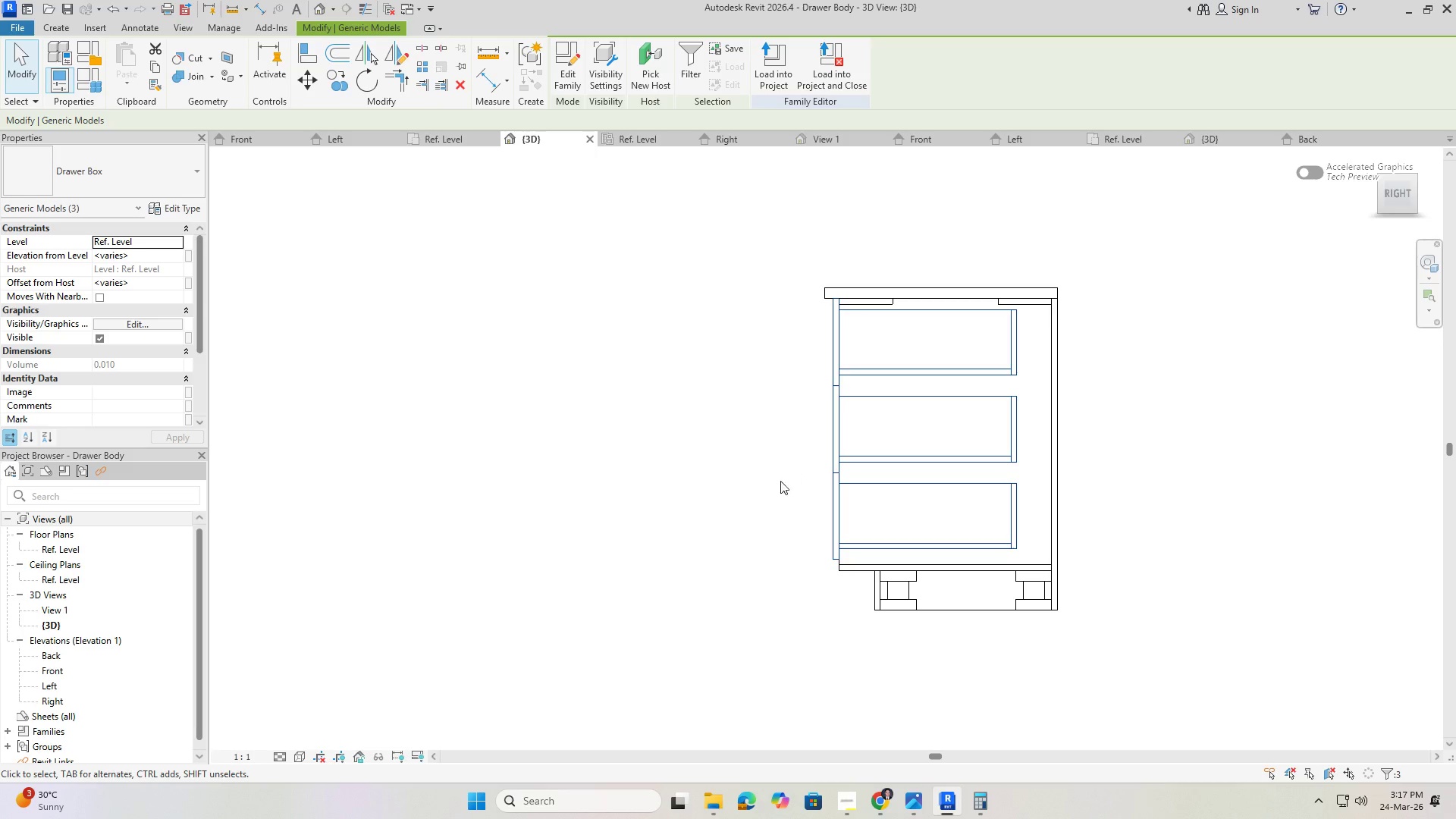 
left_click([762, 489])
 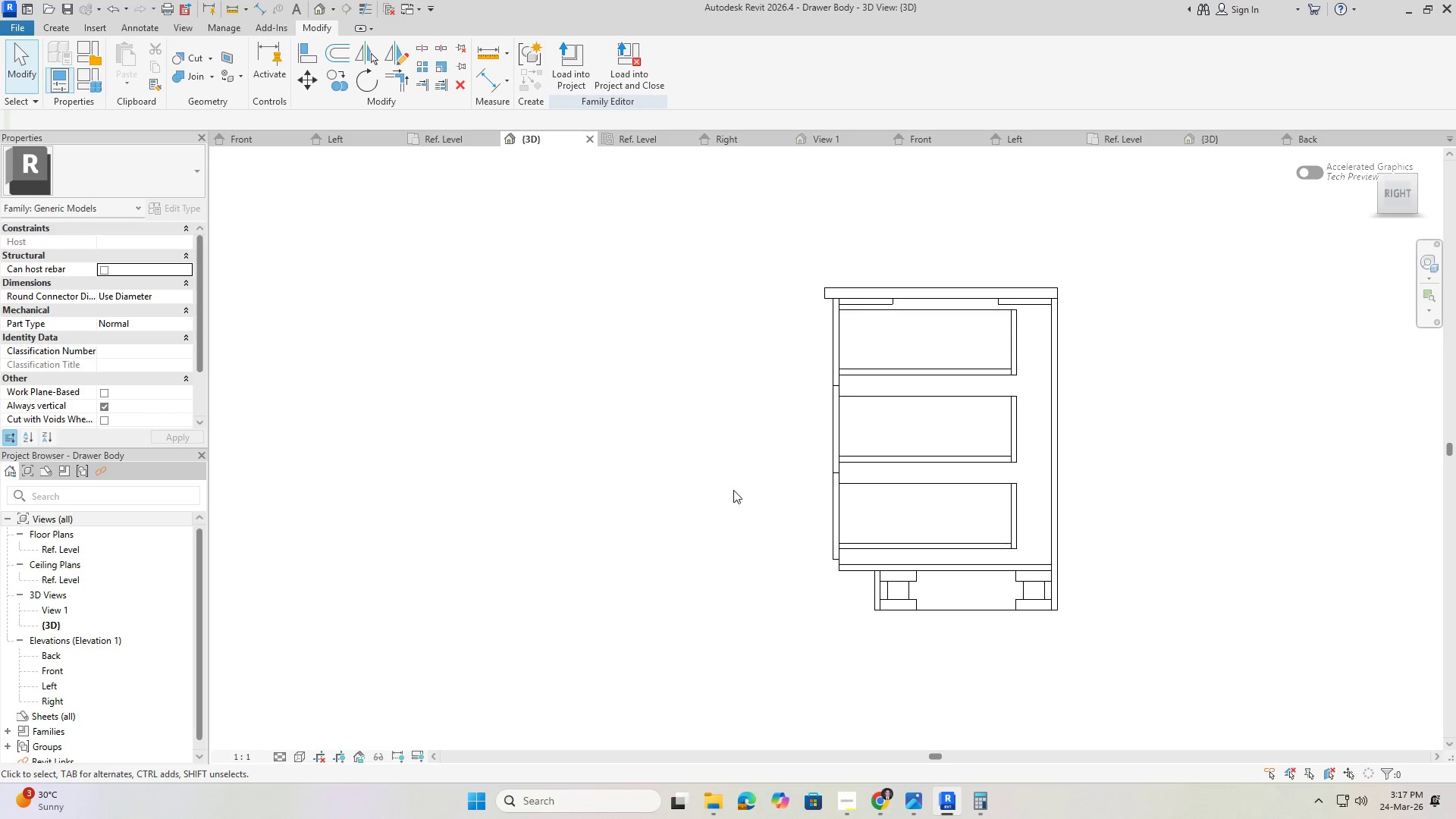 
hold_key(key=ShiftLeft, duration=1.12)
 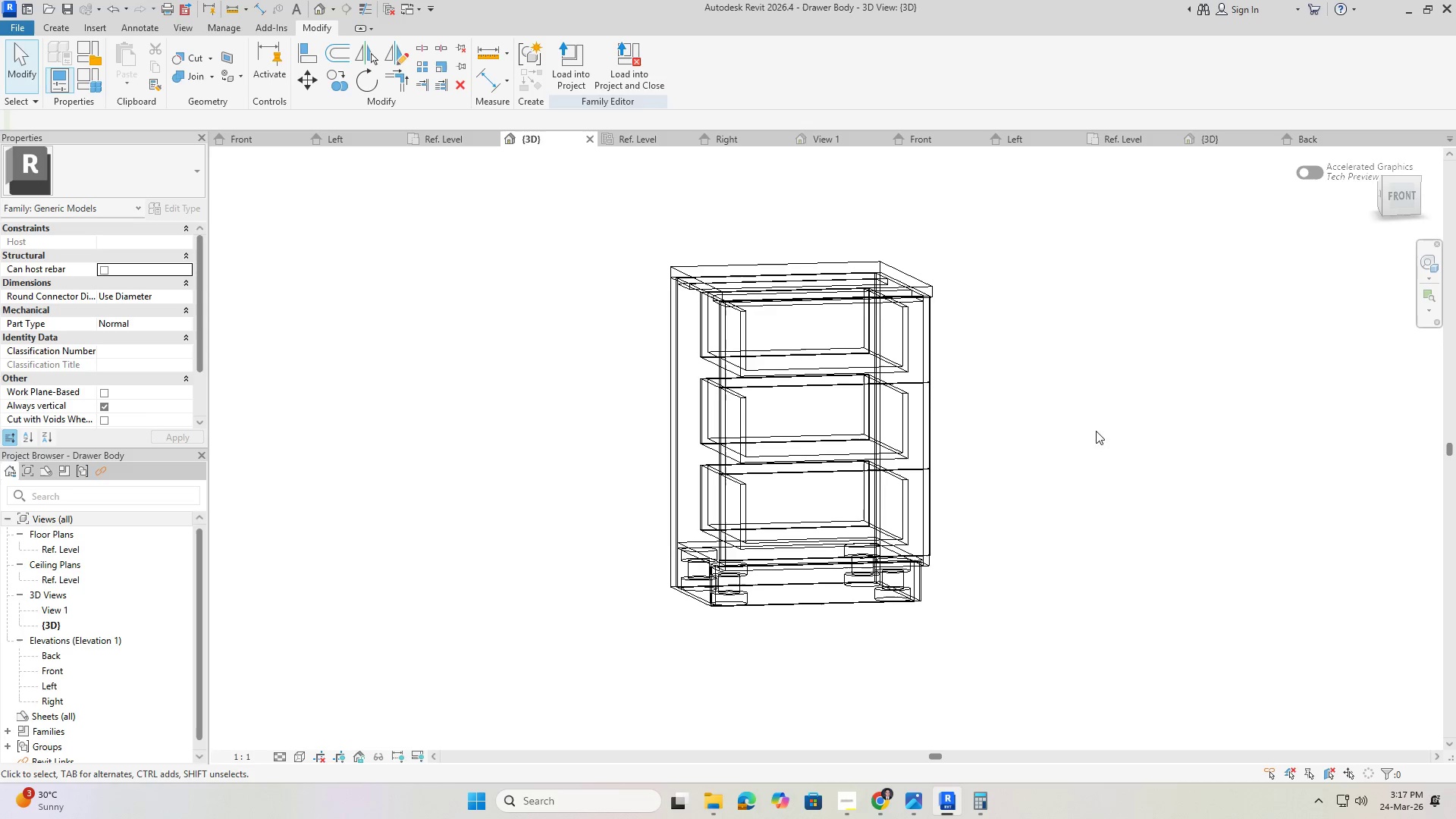 
hold_key(key=ShiftLeft, duration=0.61)
 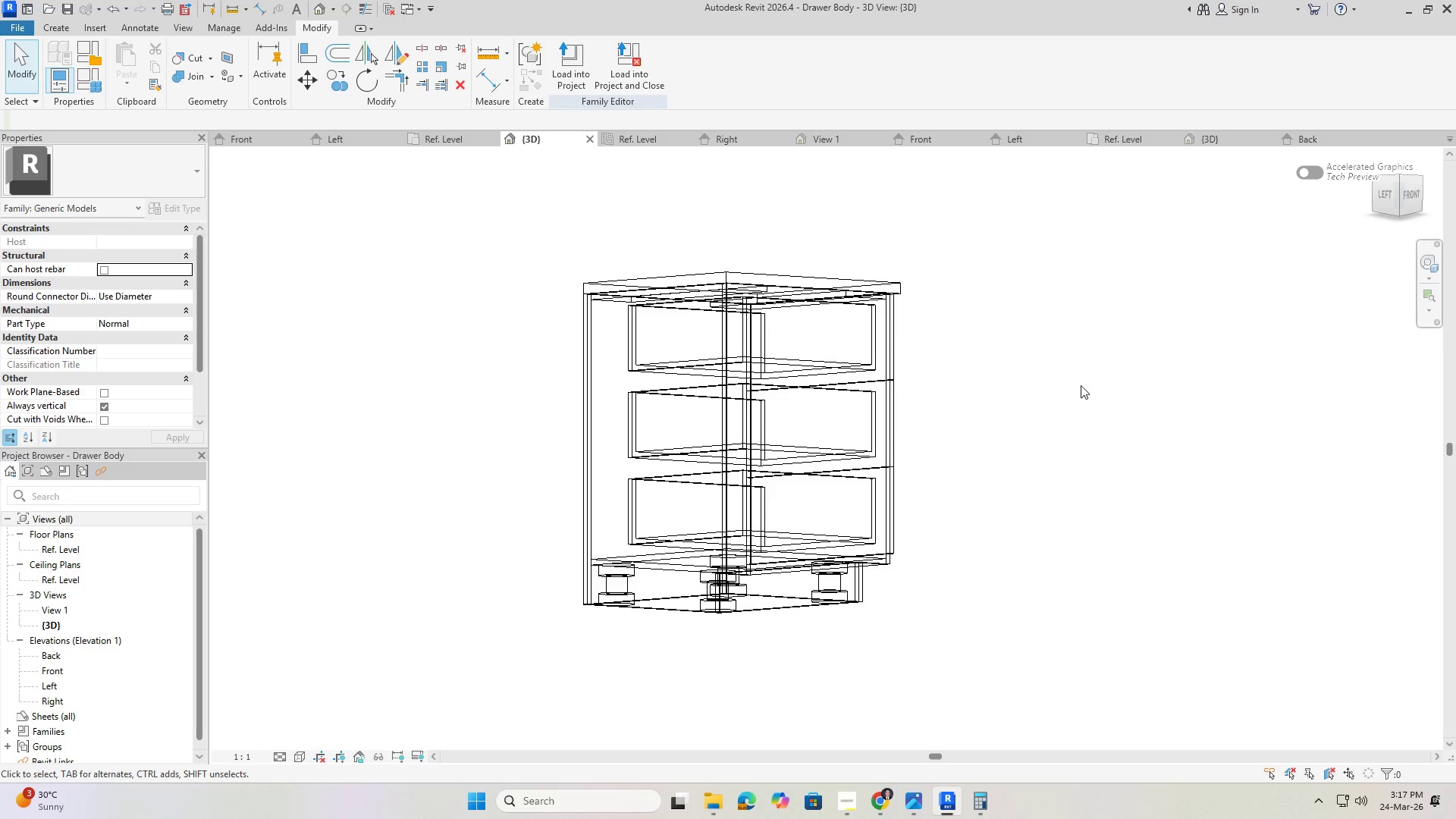 
left_click([1081, 385])
 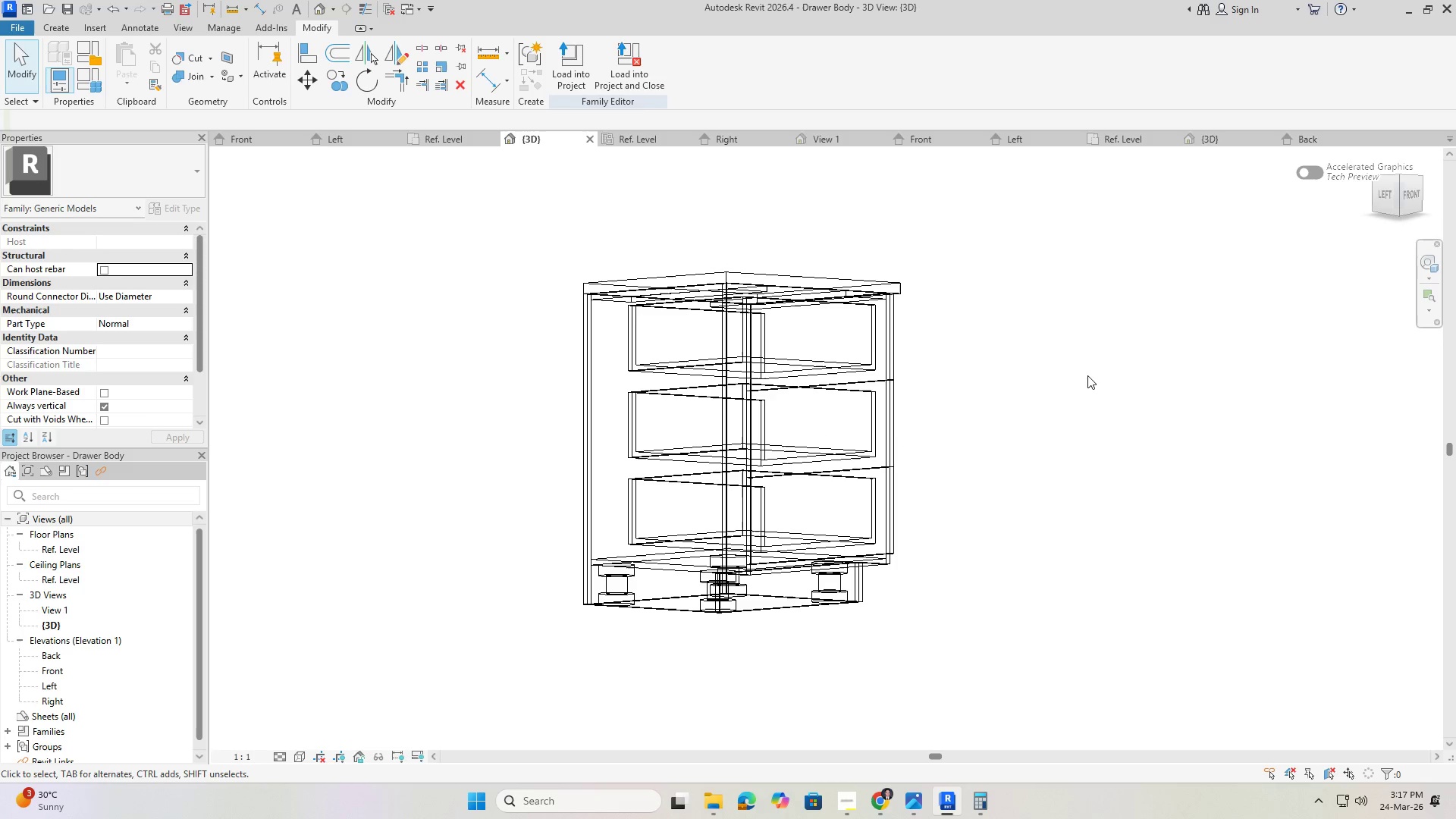 
key(Escape)
 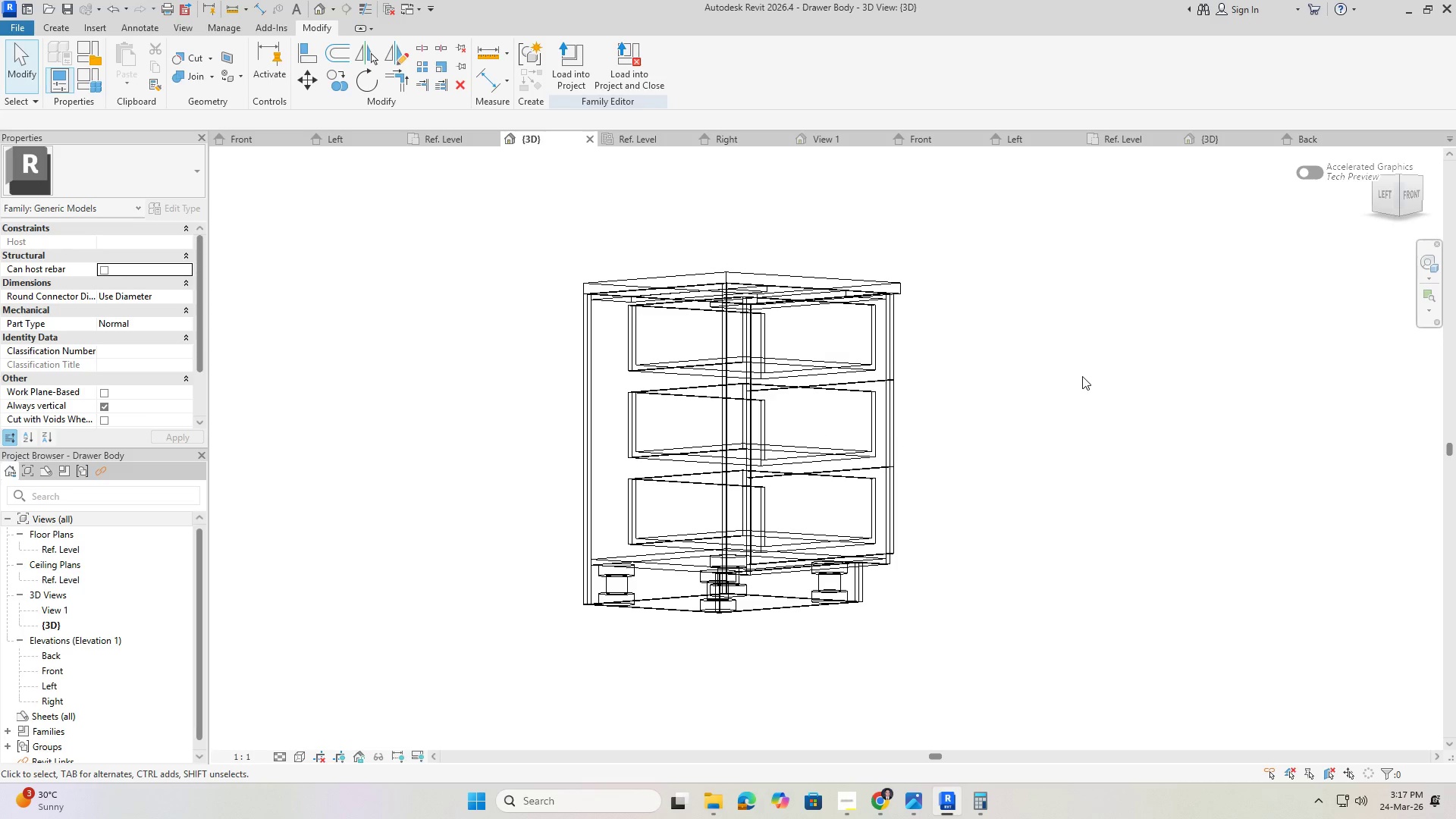 
key(Escape)
 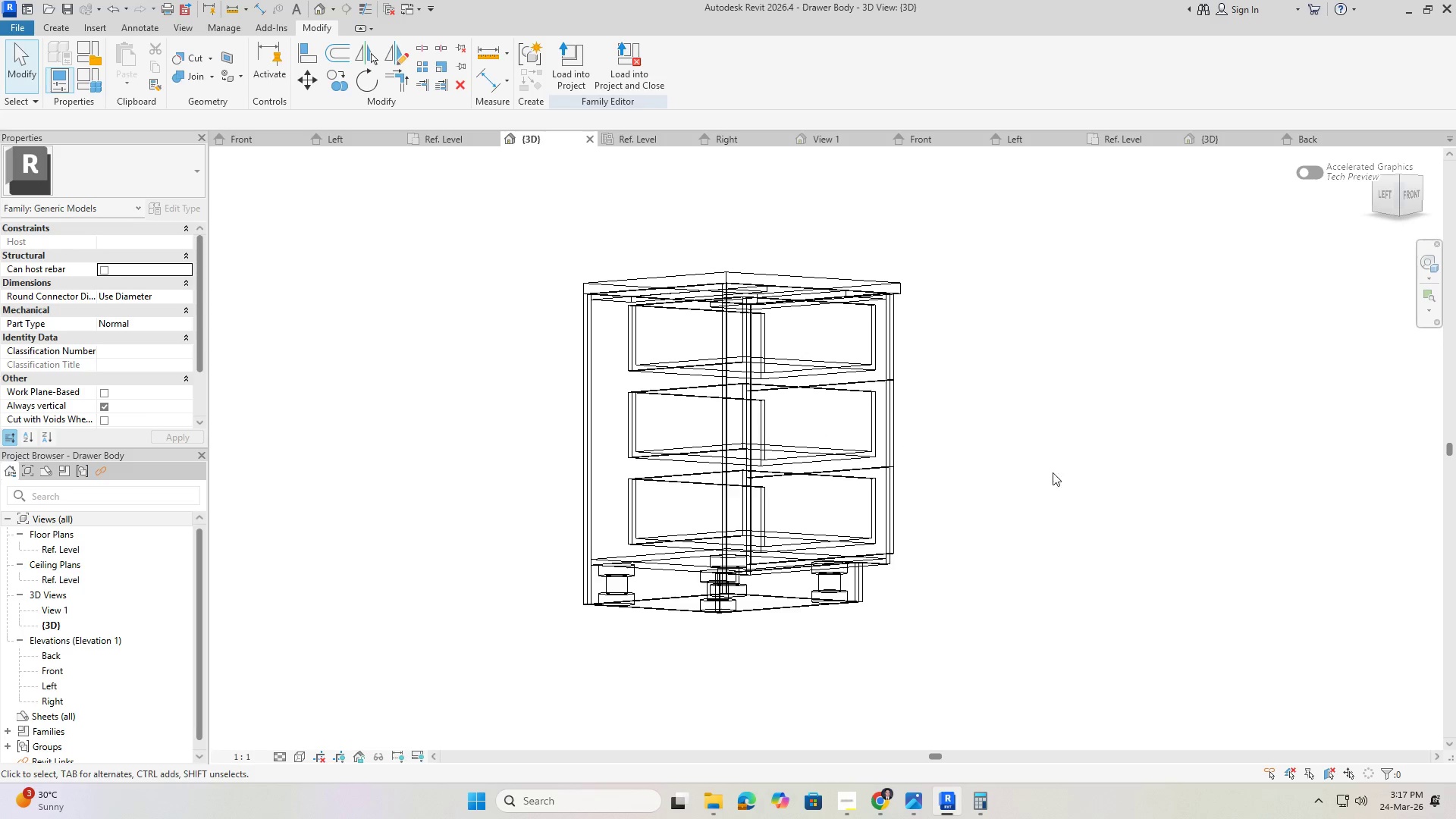 
hold_key(key=ShiftLeft, duration=1.53)
 